 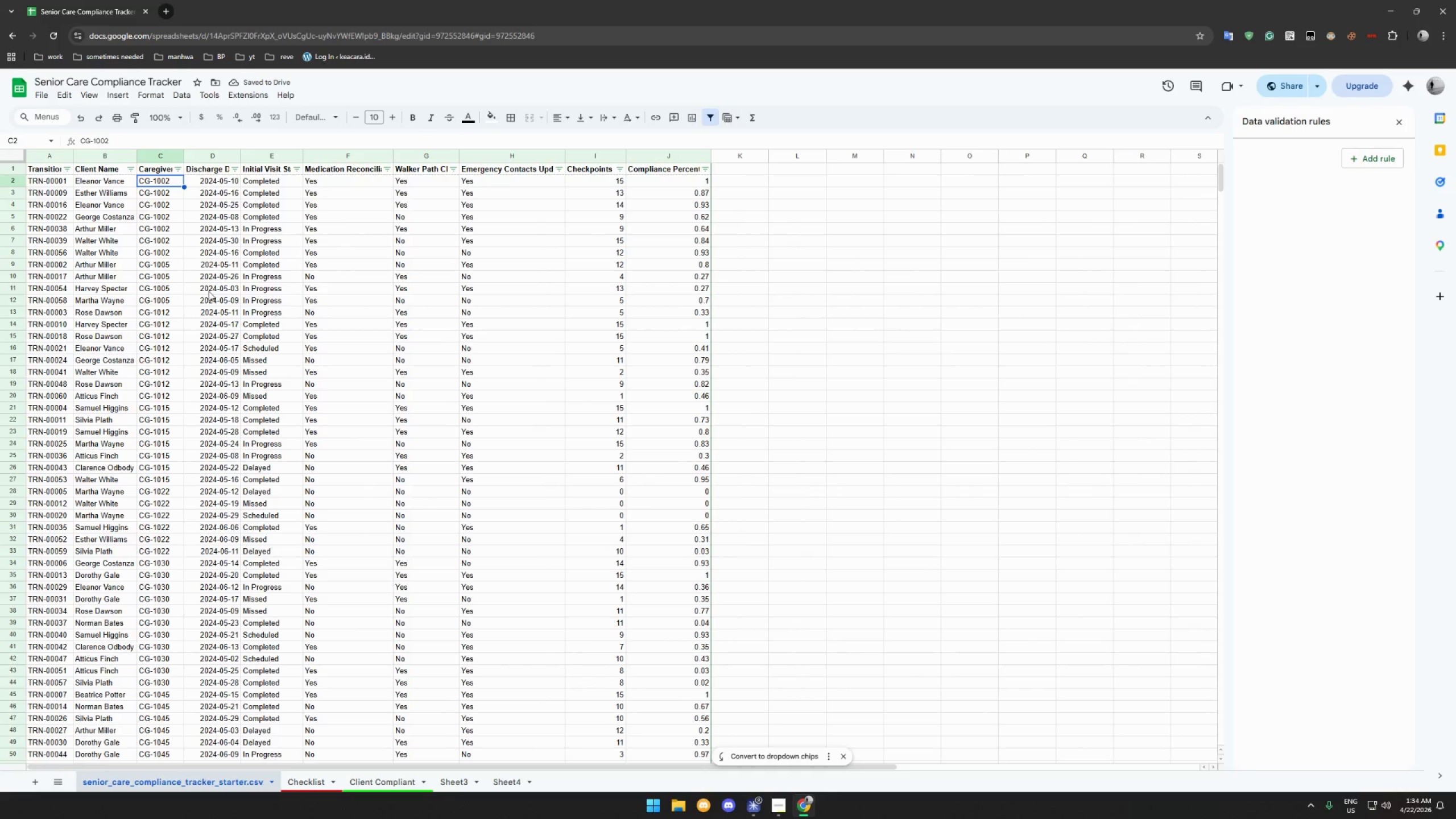 
left_click([166, 266])
 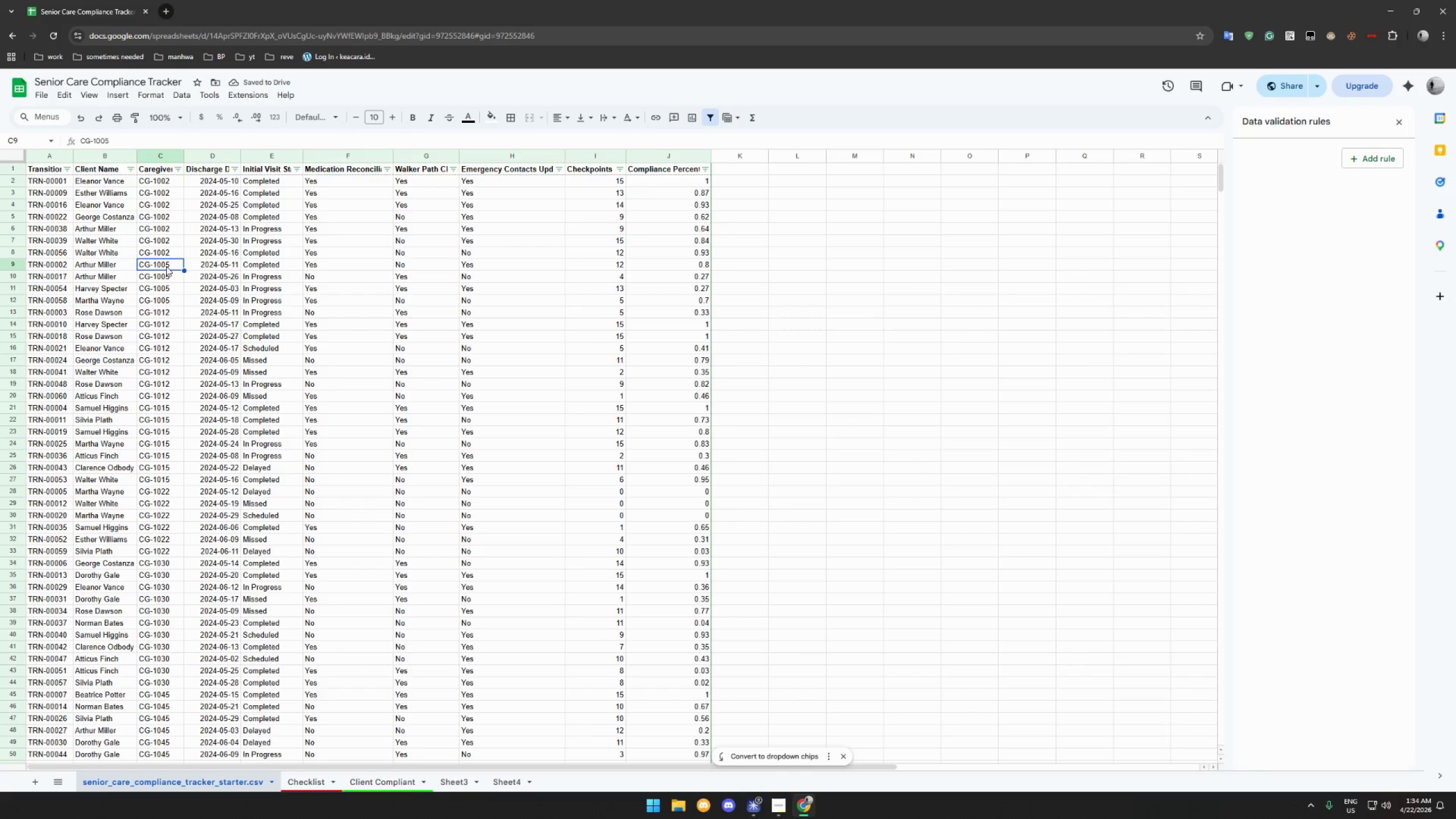 
key(Control+C)
 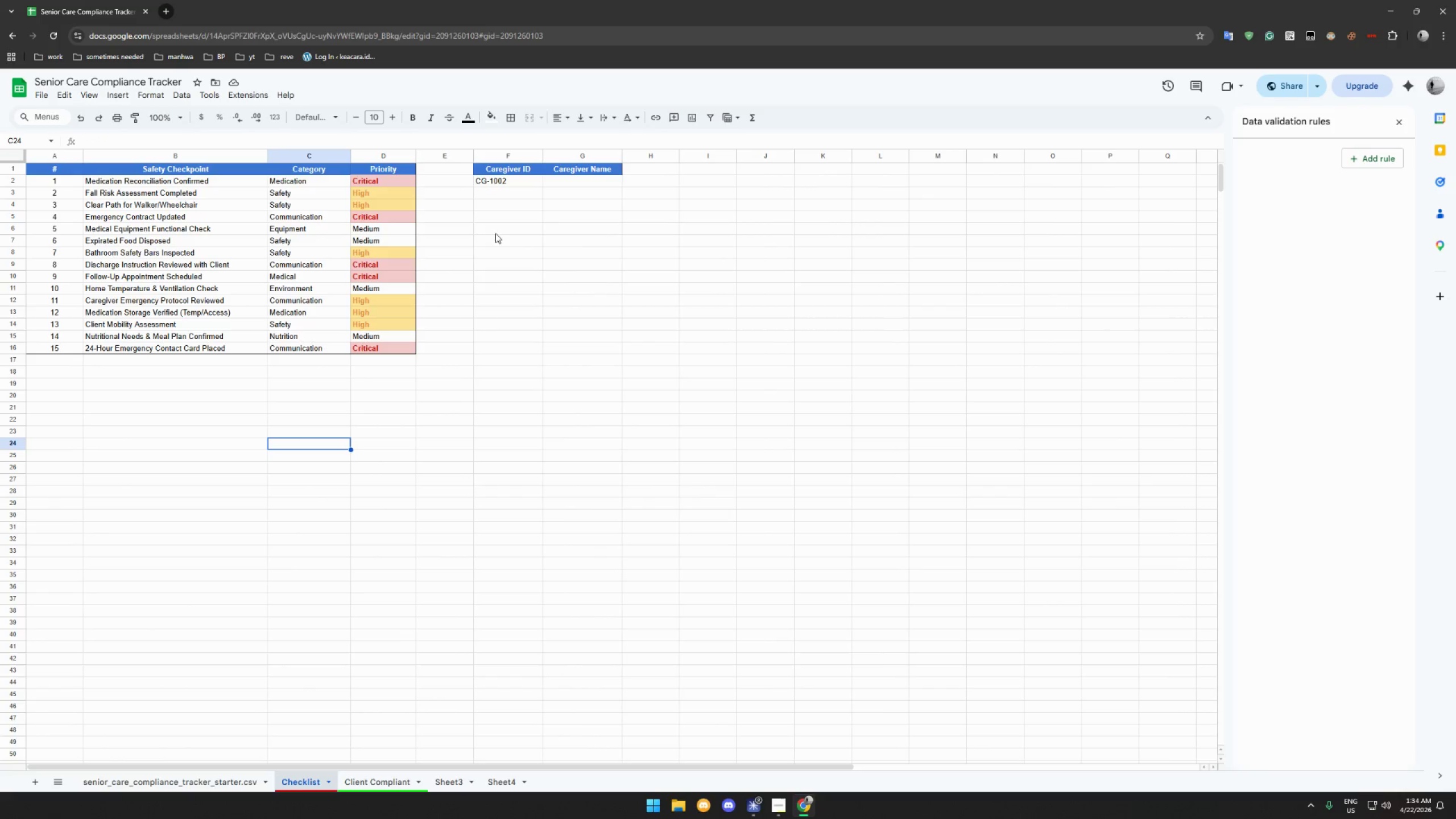 
left_click([500, 191])
 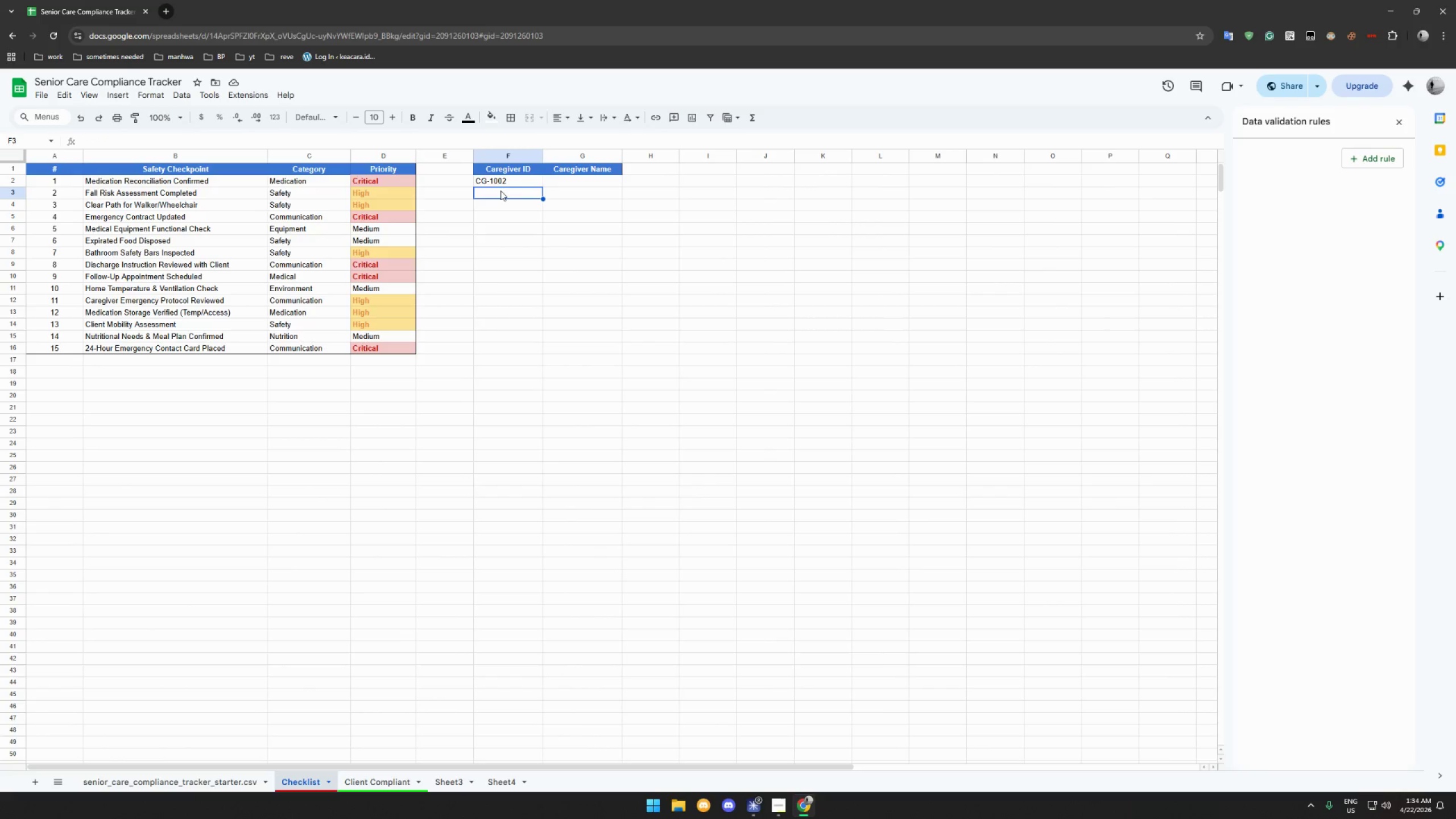 
key(Control+V)
 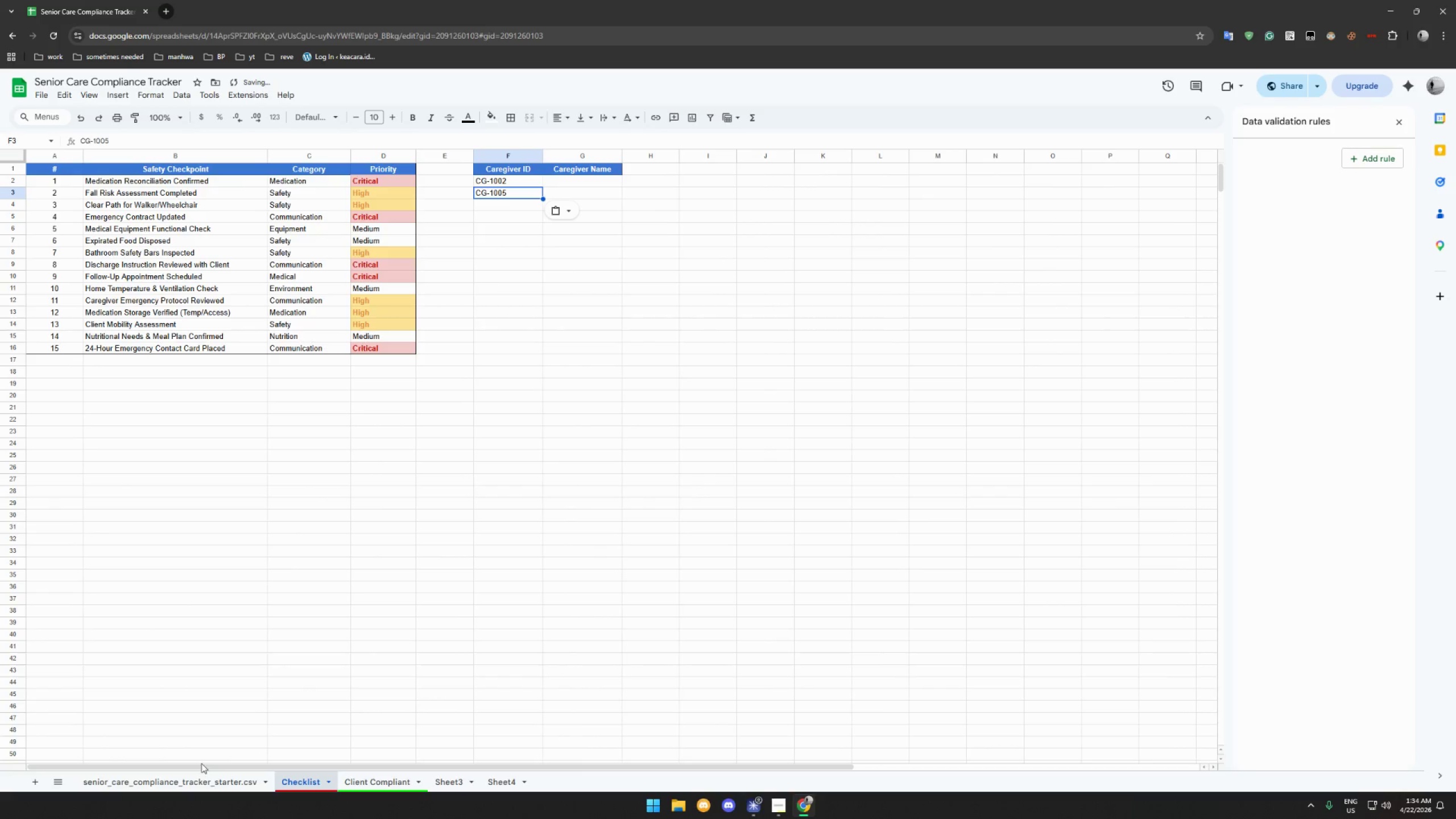 
left_click([193, 778])
 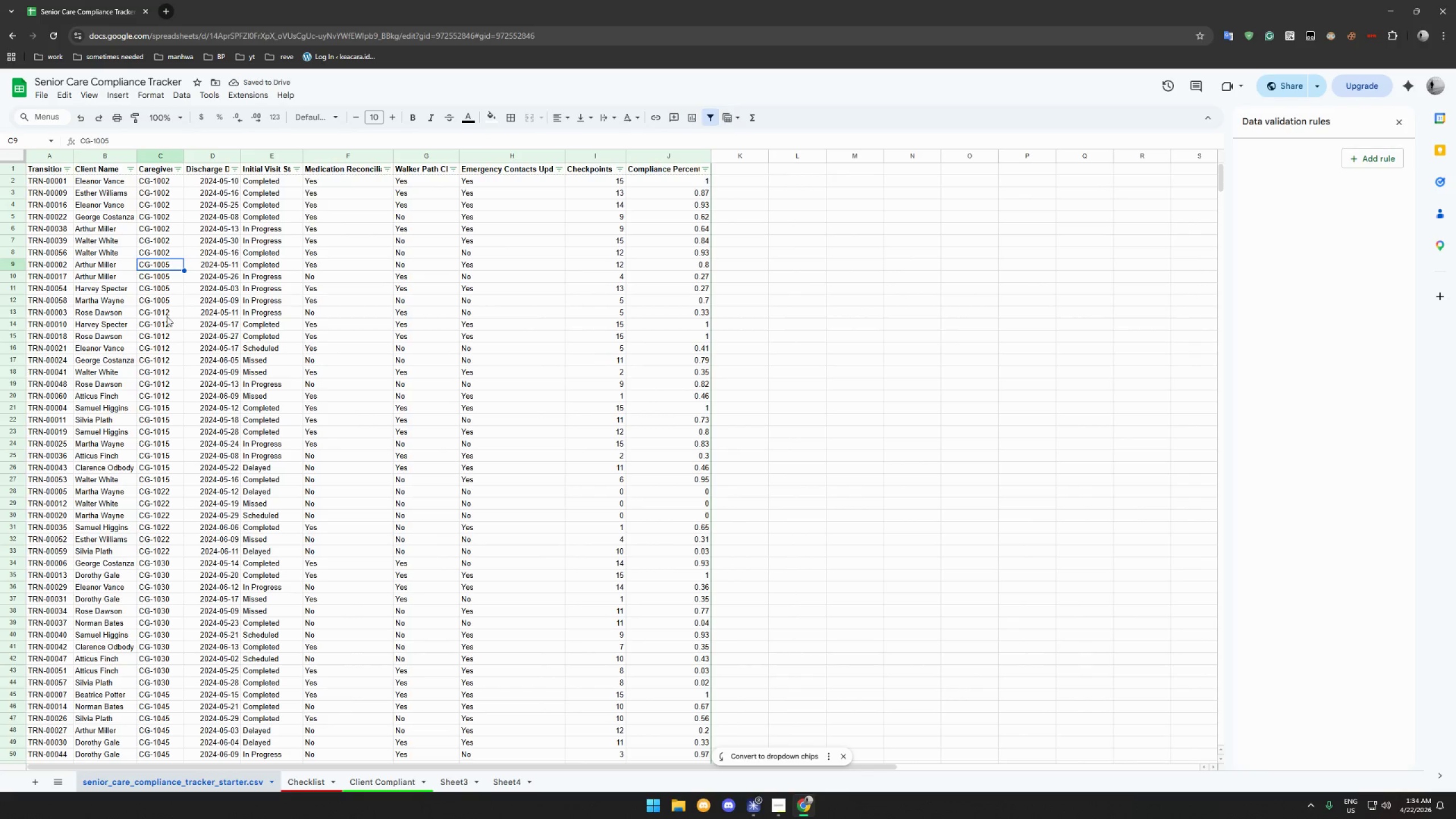 
left_click([164, 316])
 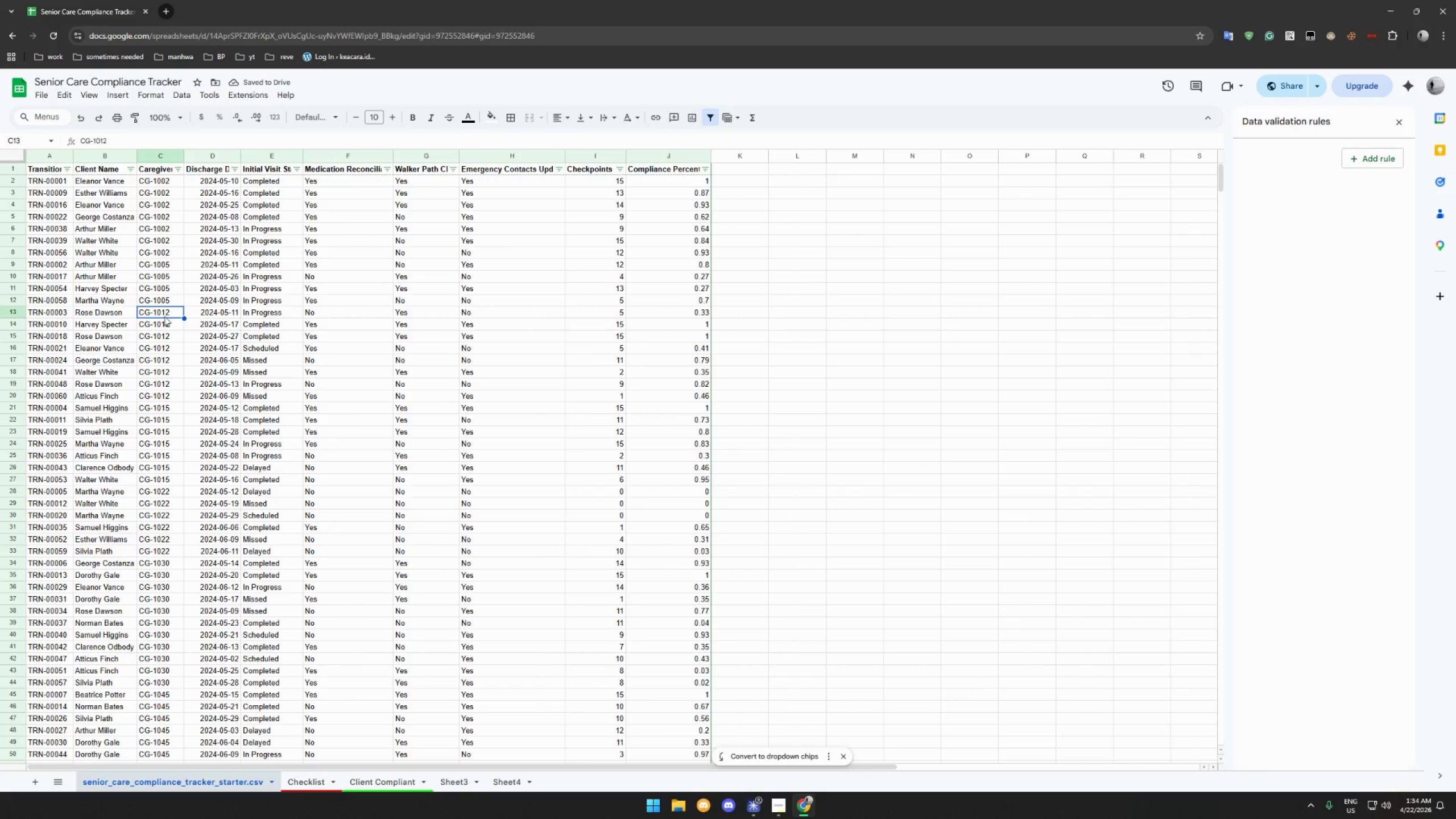 
key(Control+C)
 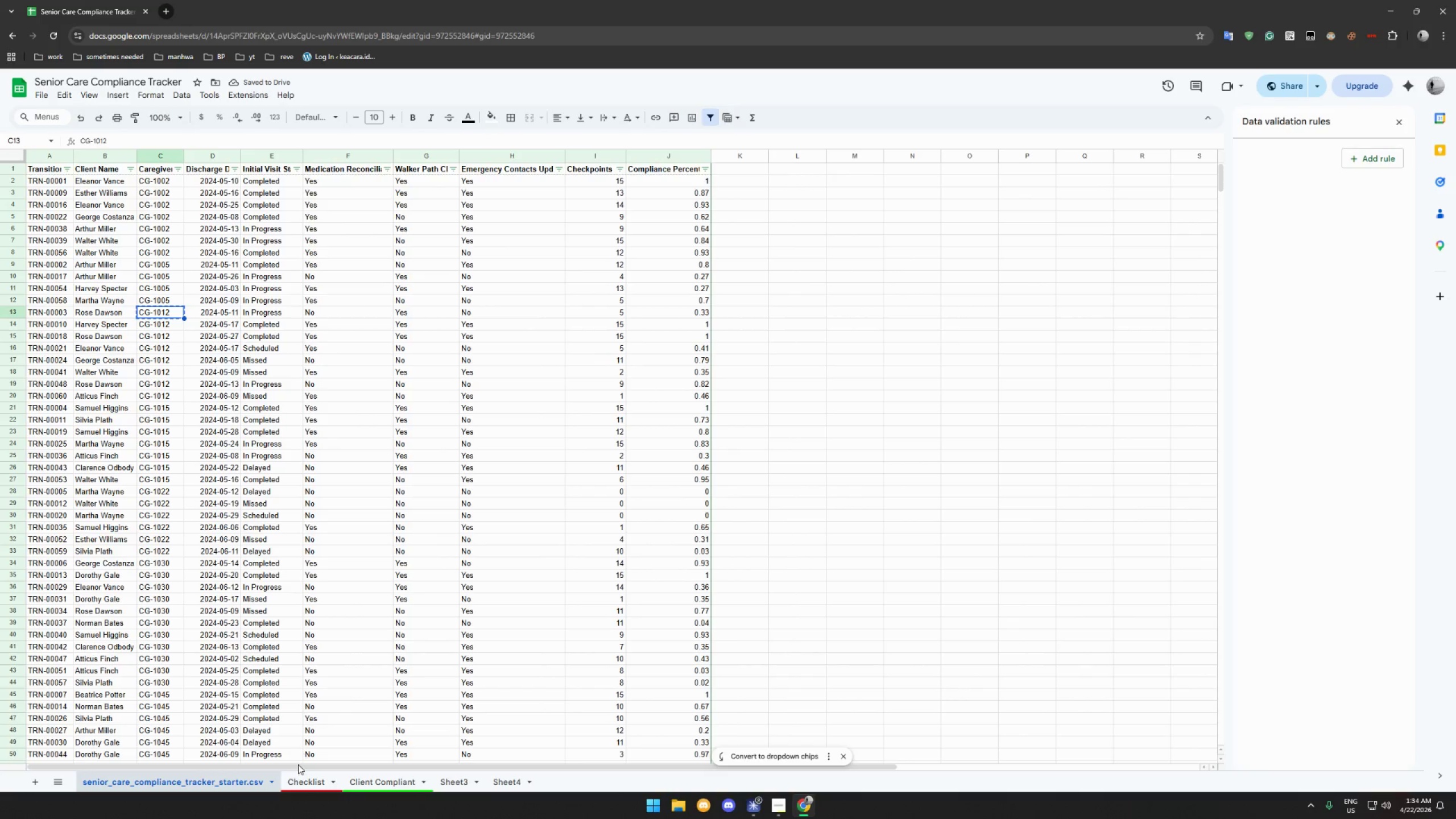 
left_click([297, 777])
 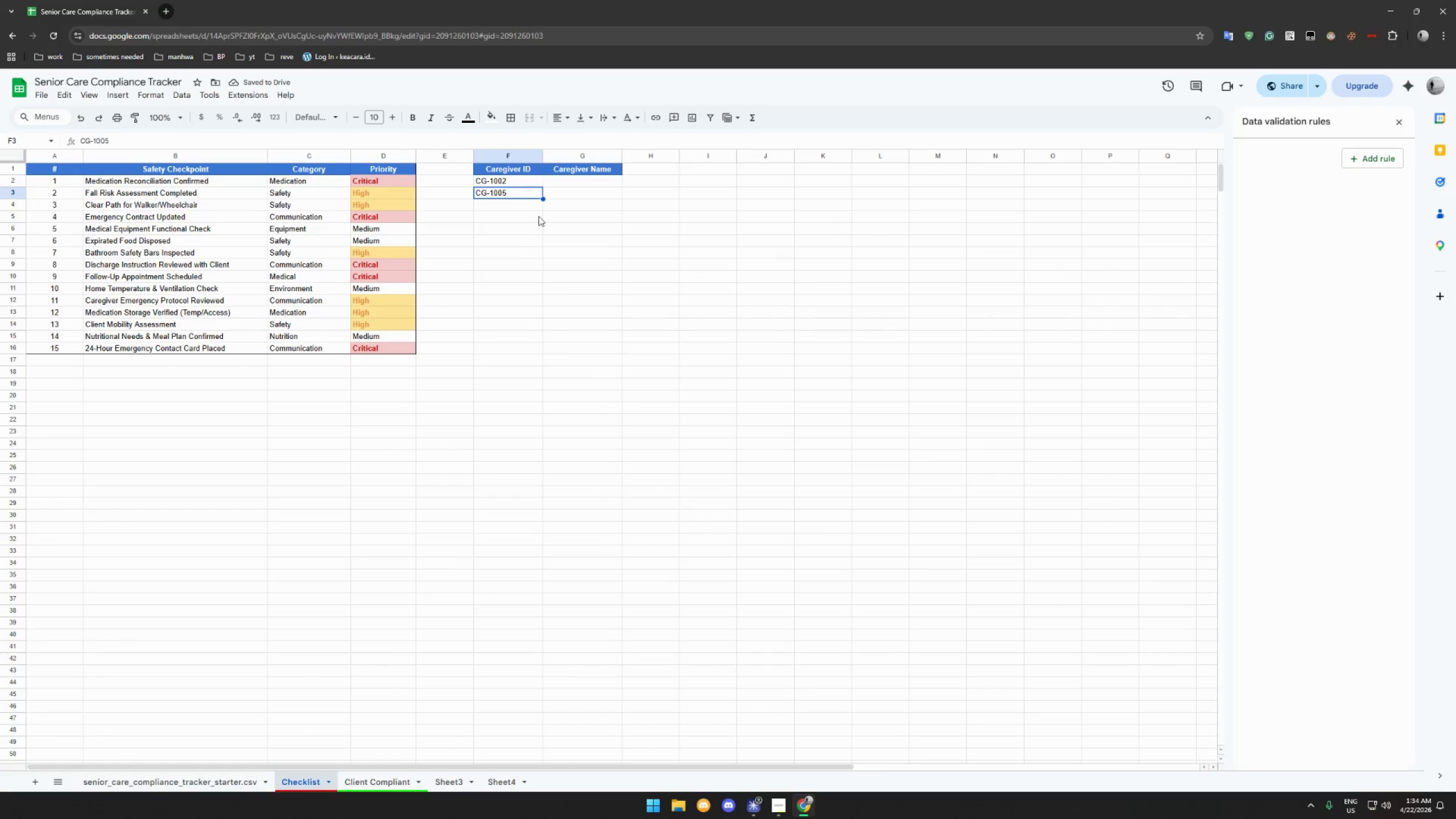 
left_click([518, 204])
 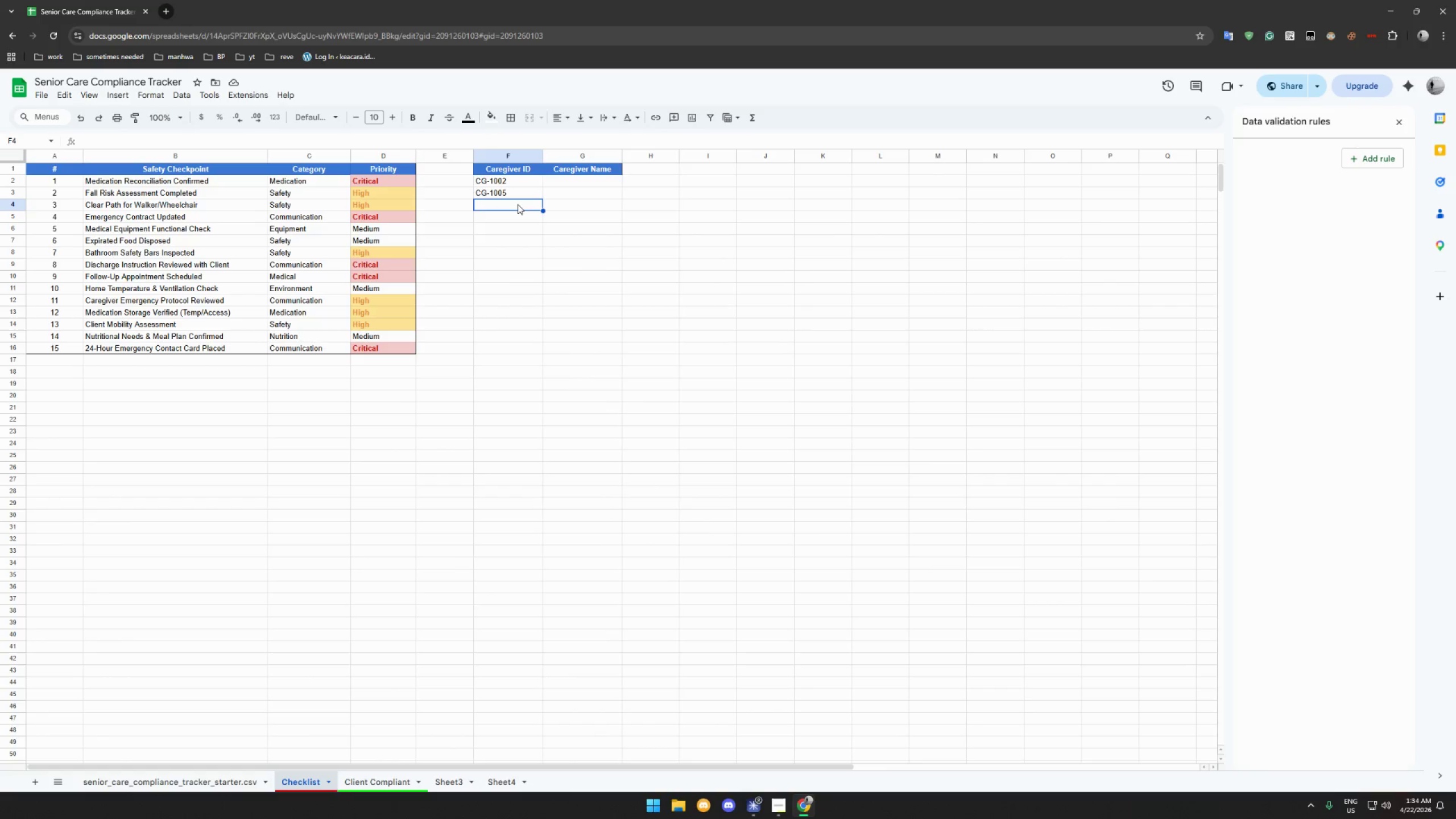 
key(Control+V)
 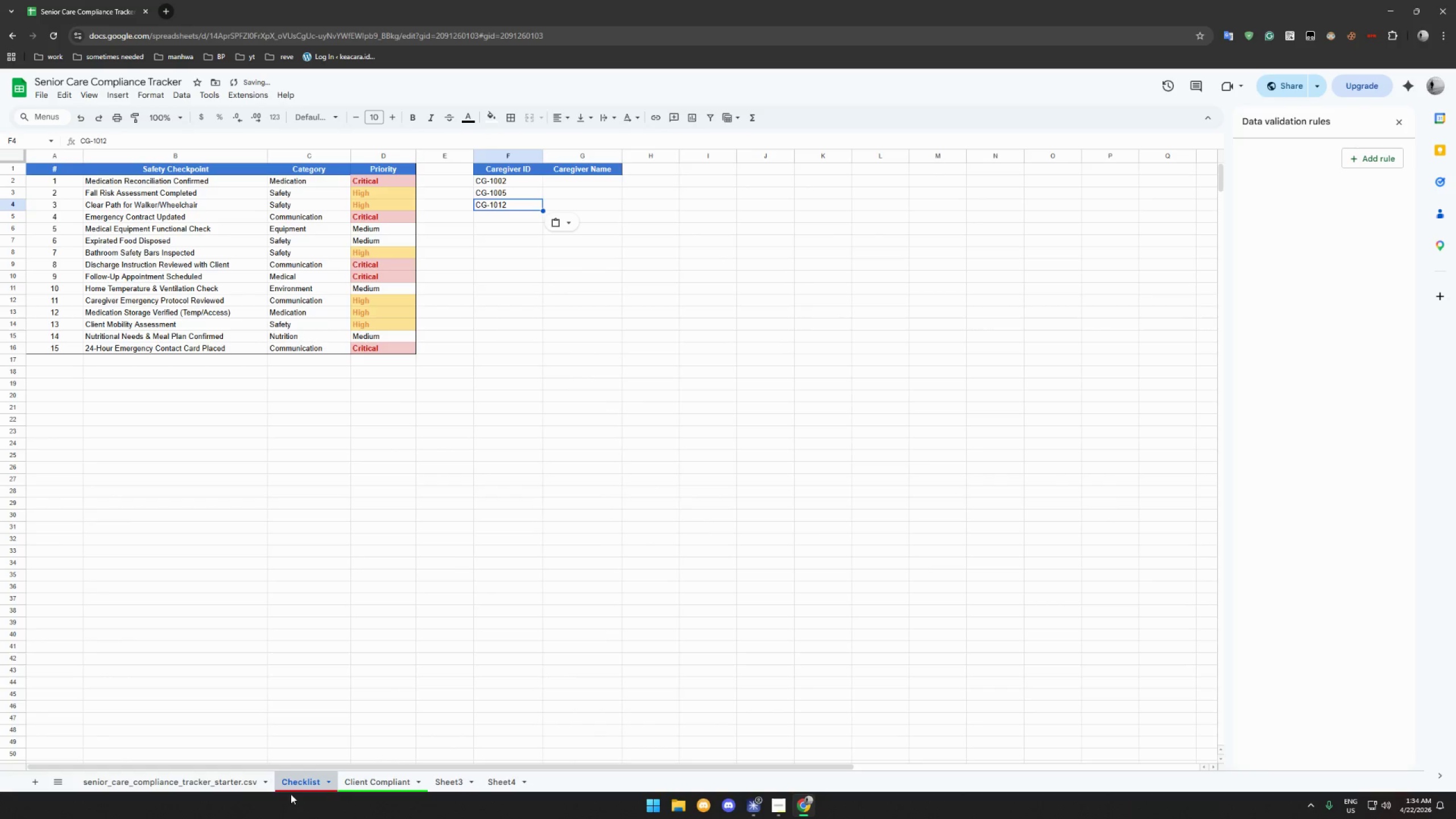 
left_click([181, 776])
 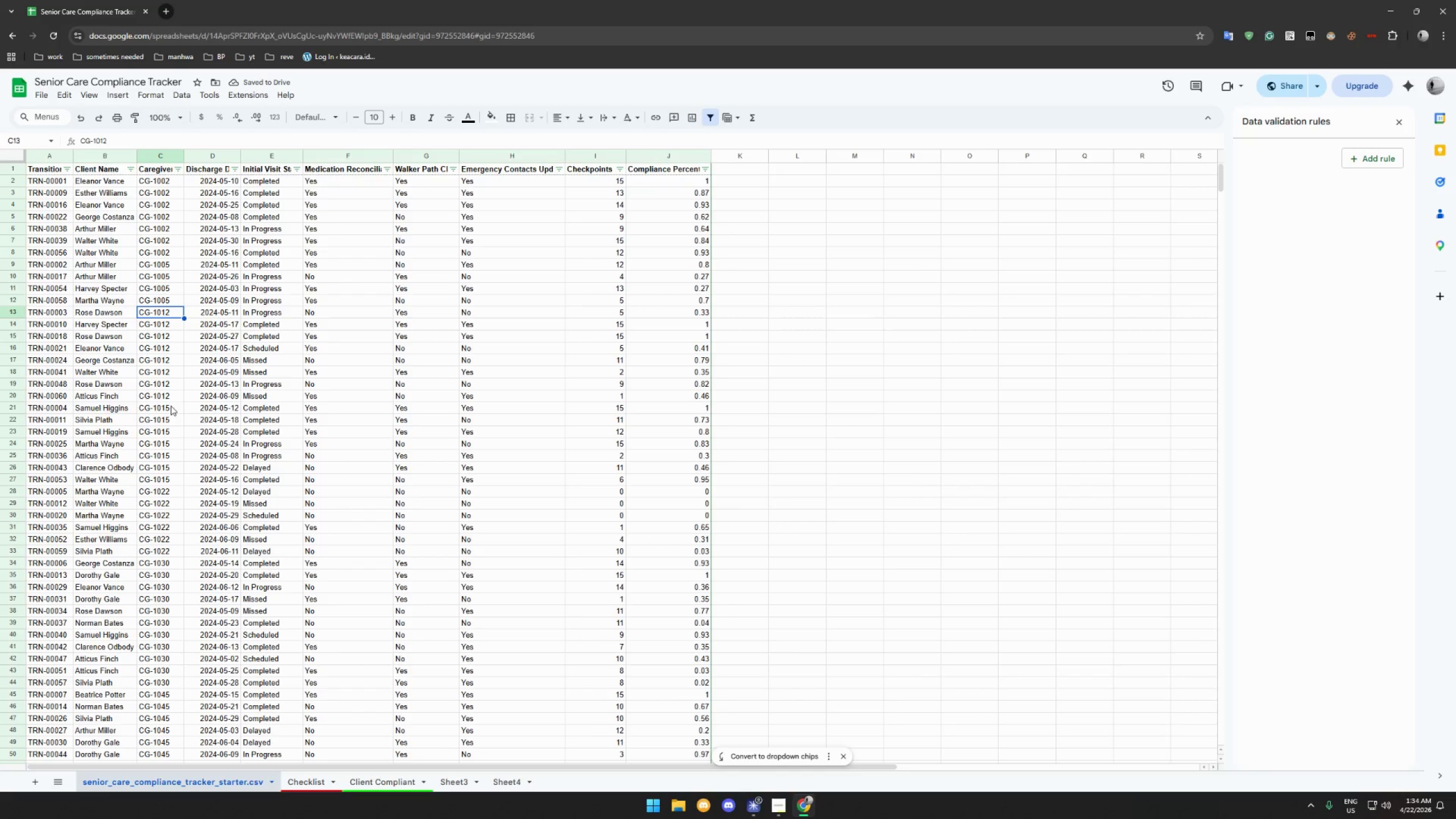 
left_click([169, 412])
 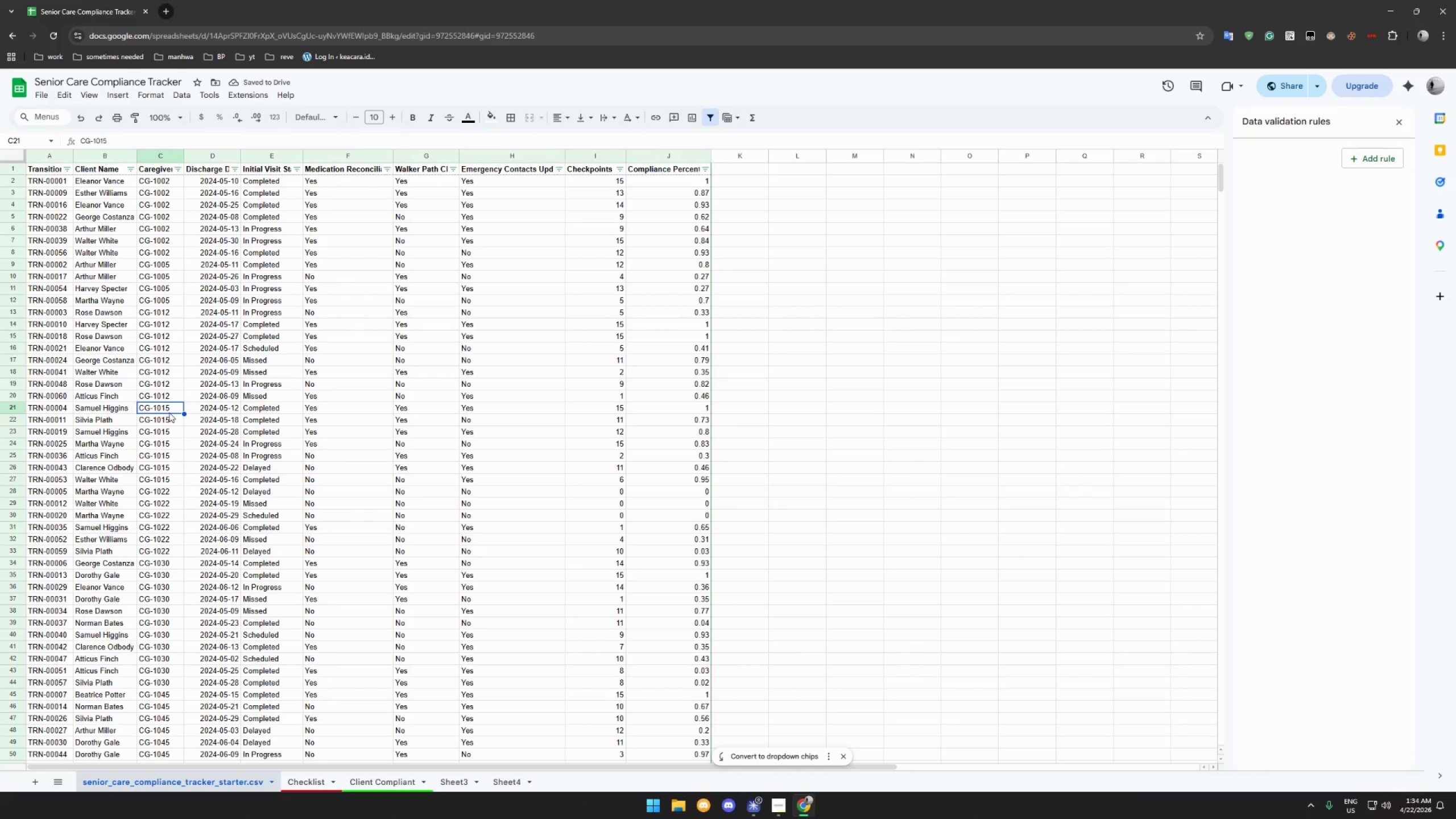 
key(Control+C)
 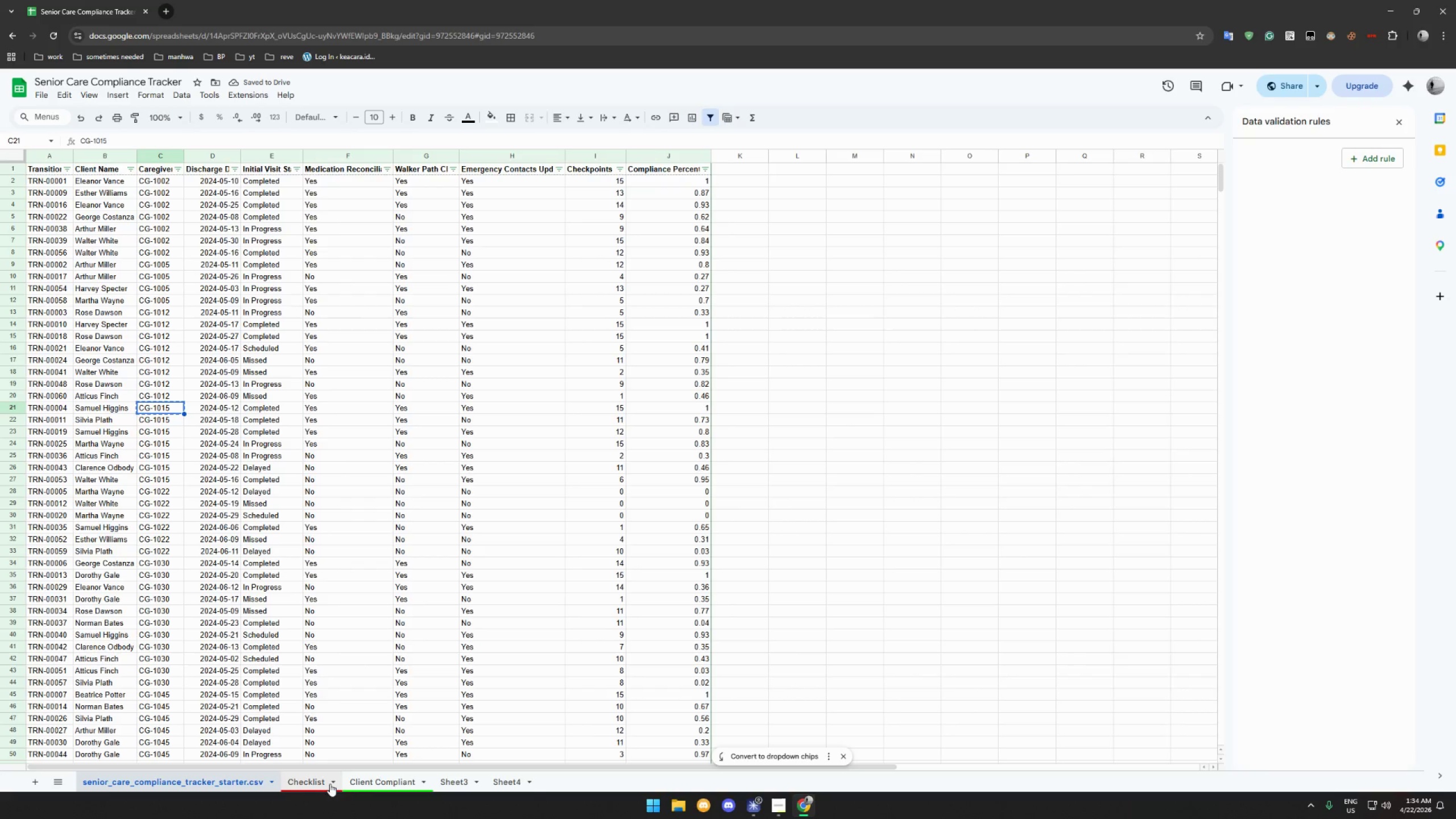 
left_click([306, 779])
 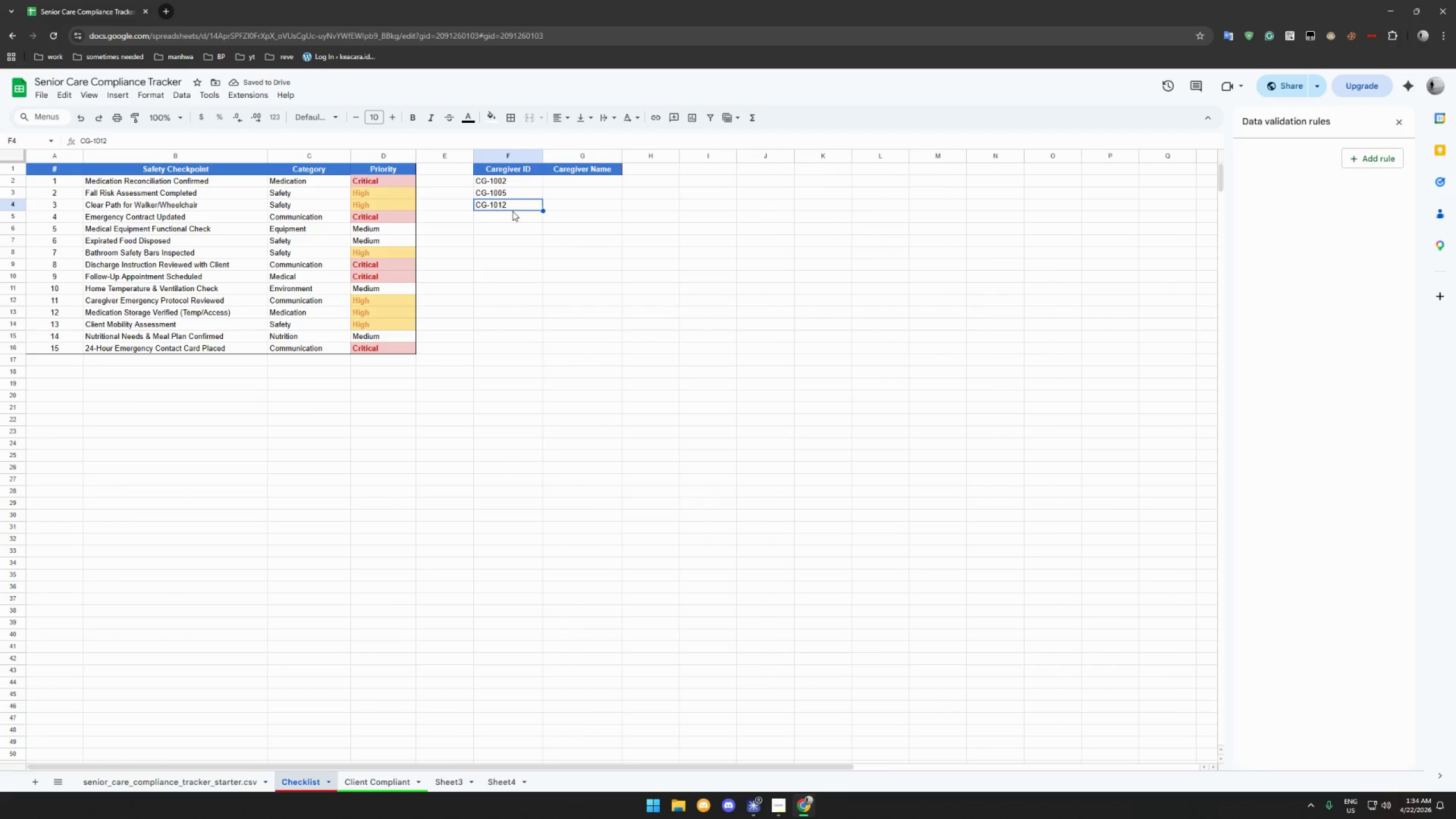 
double_click([508, 216])
 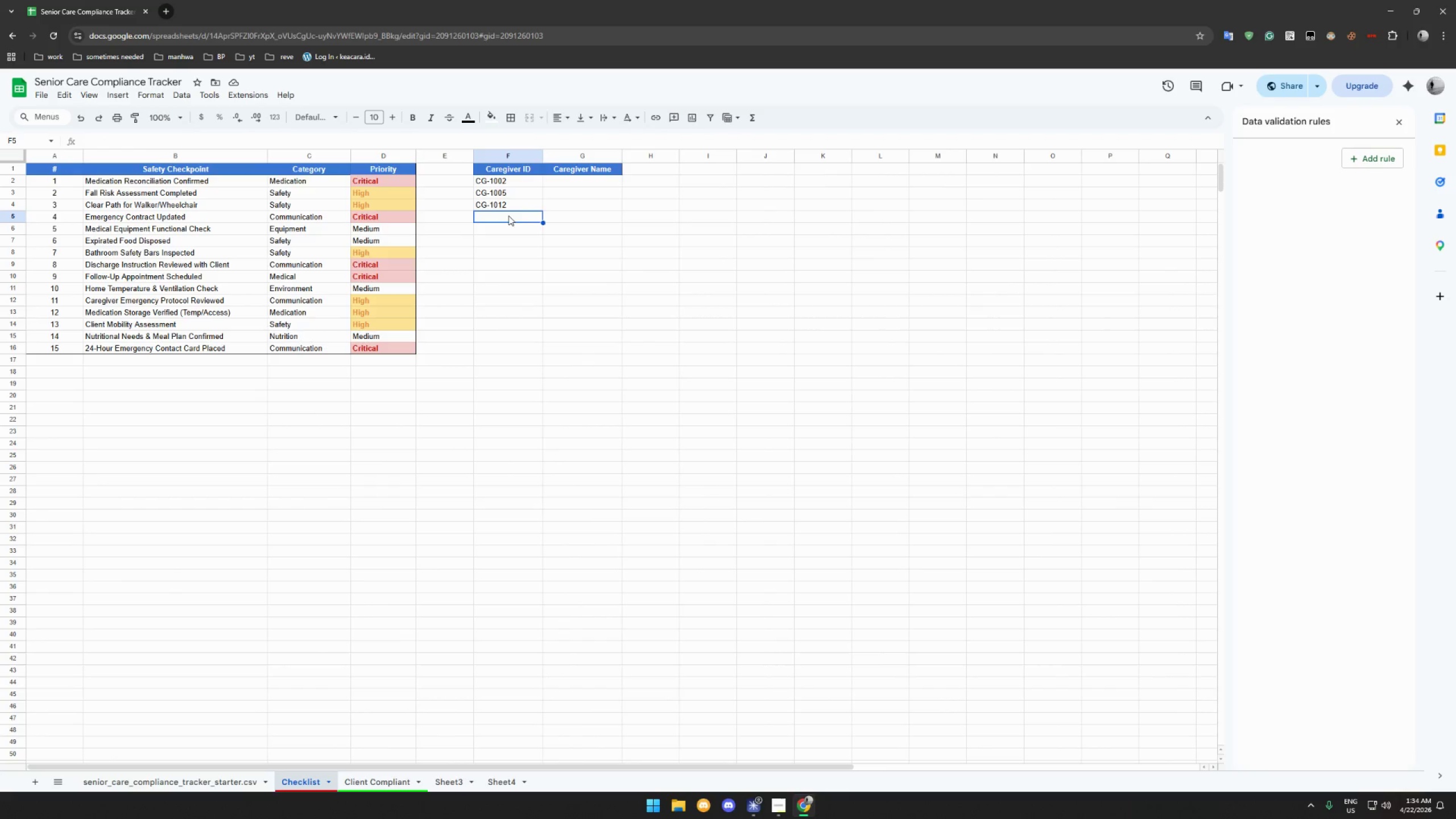 
key(Control+V)
 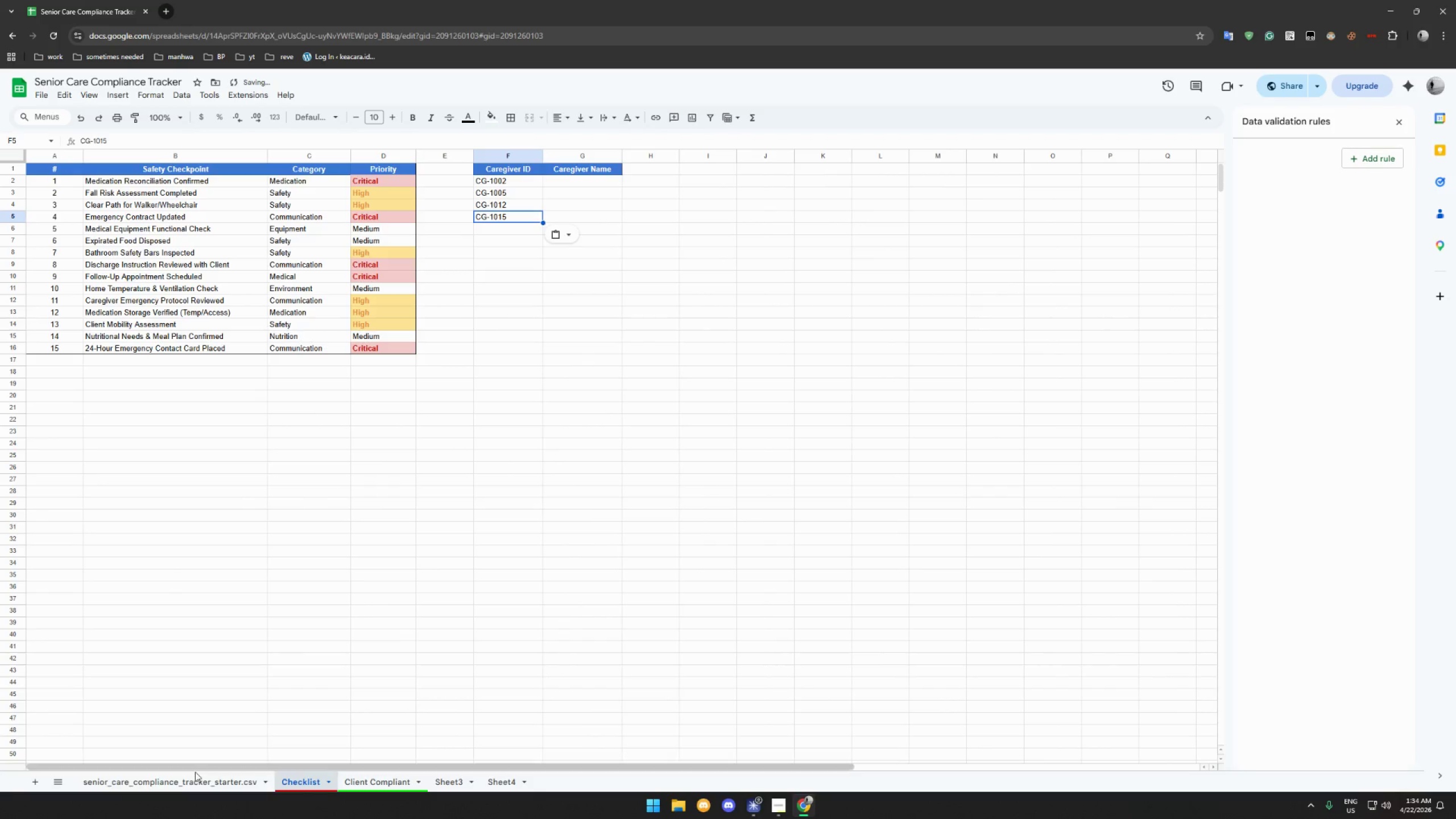 
left_click([183, 776])
 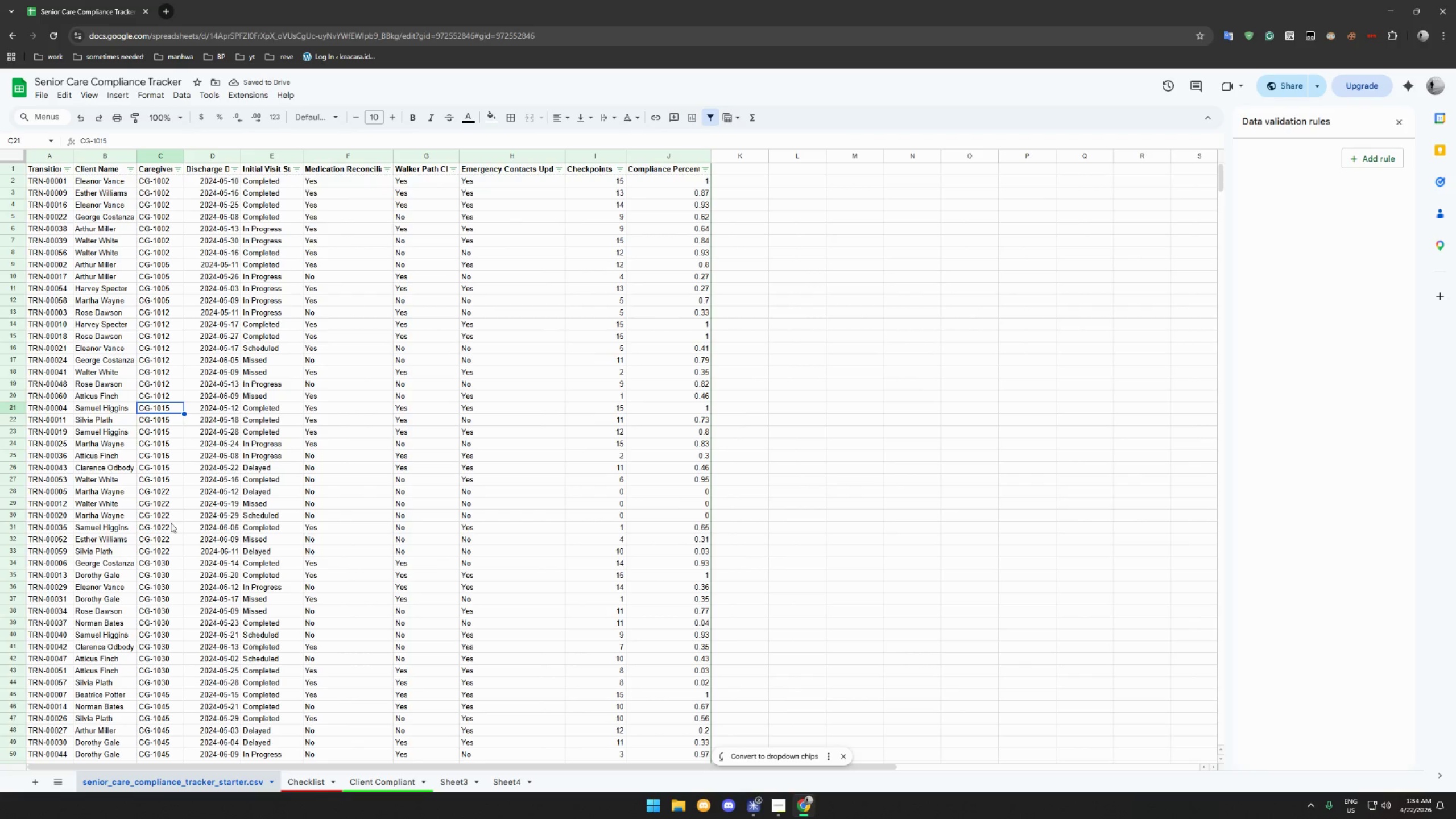 
left_click([167, 494])
 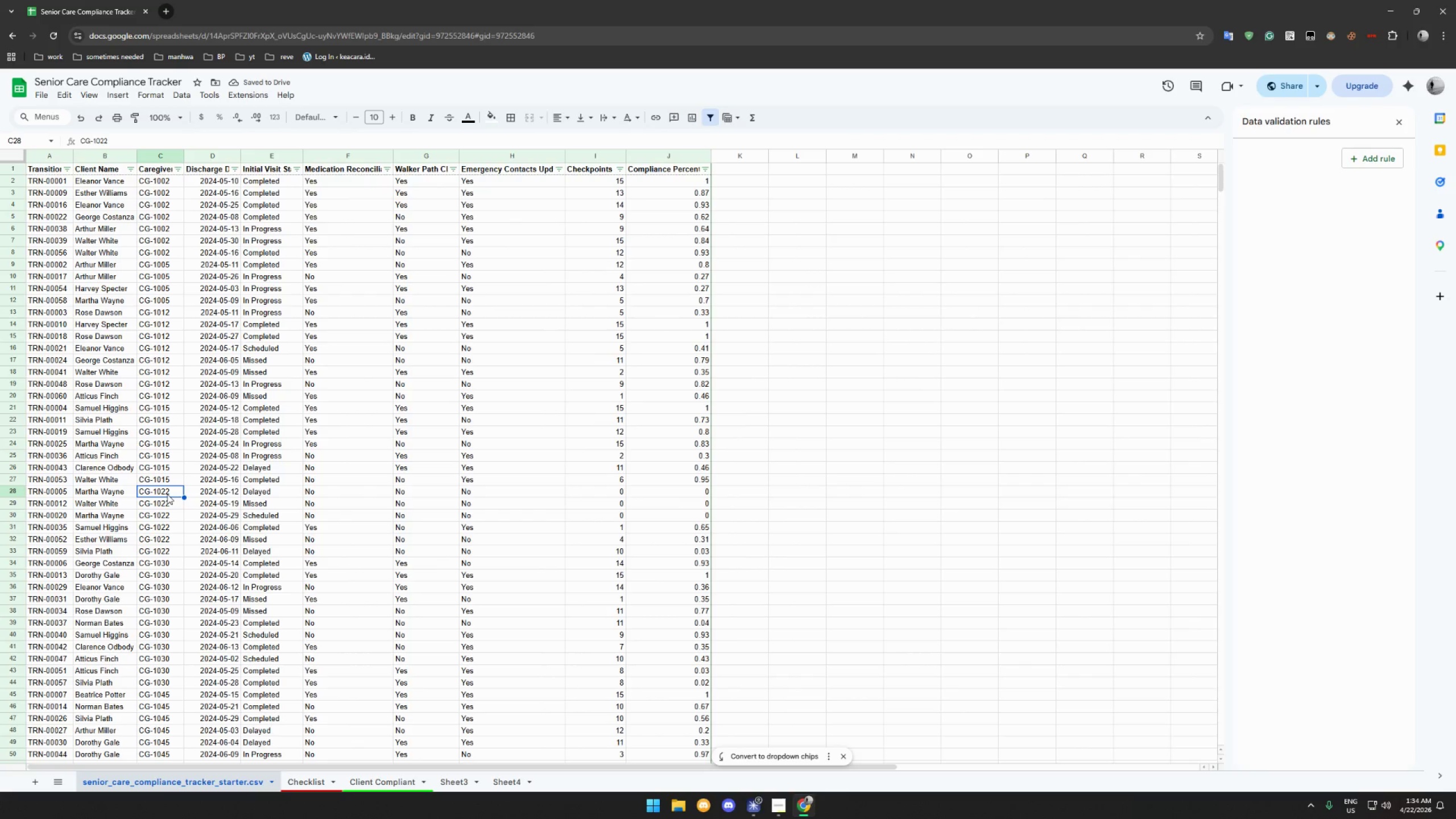 
key(Control+C)
 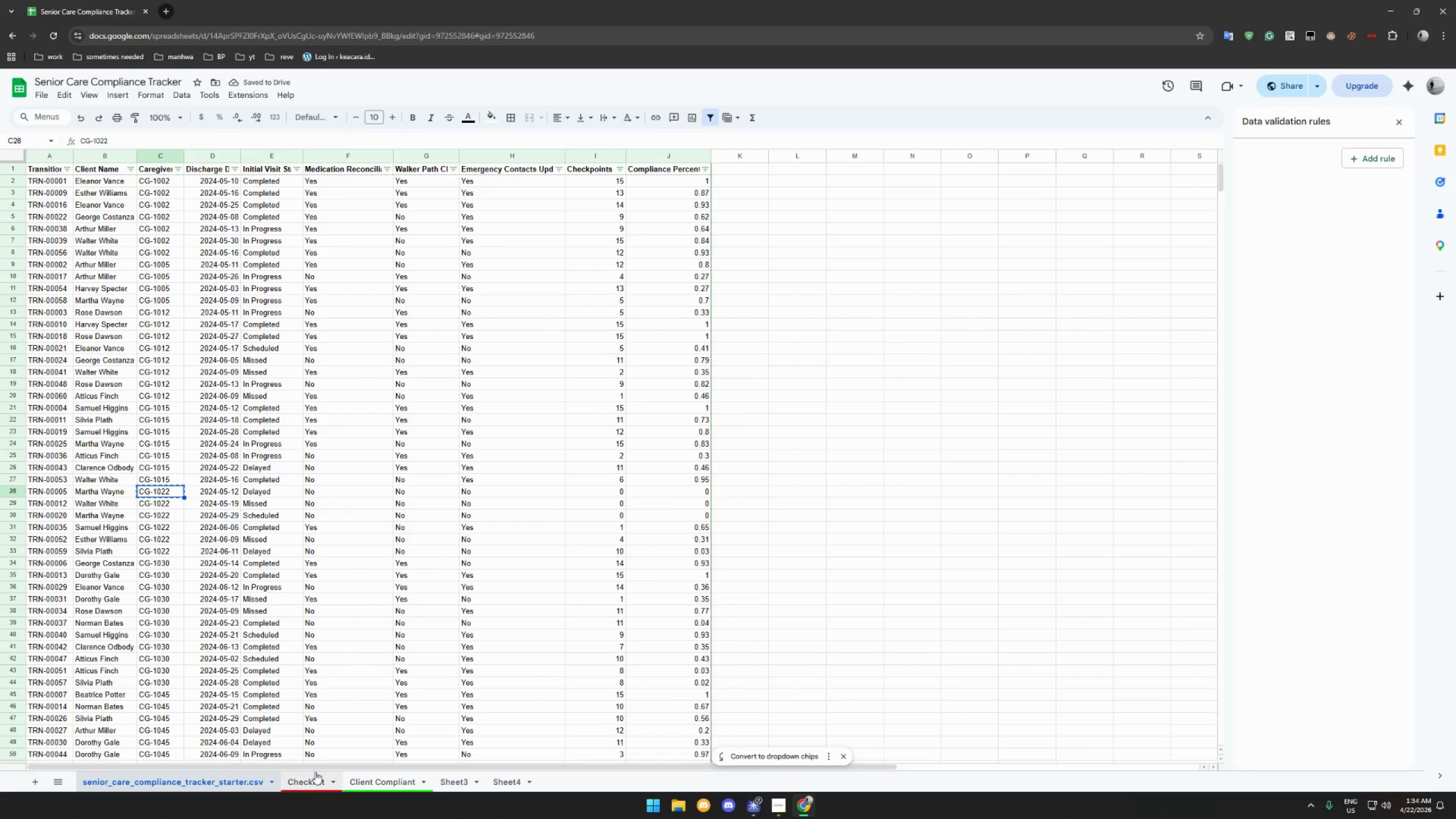 
left_click([312, 776])
 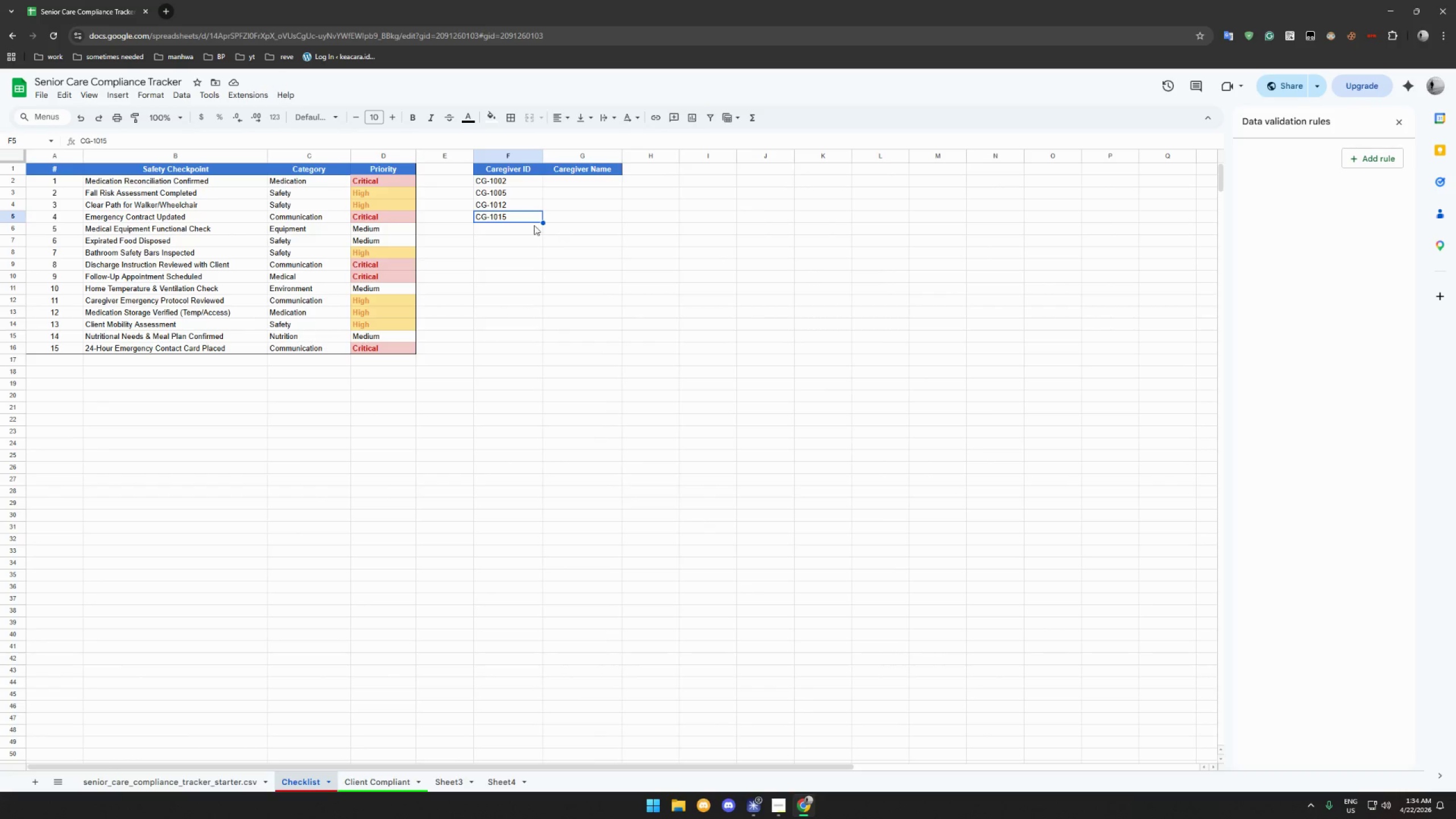 
left_click([520, 234])
 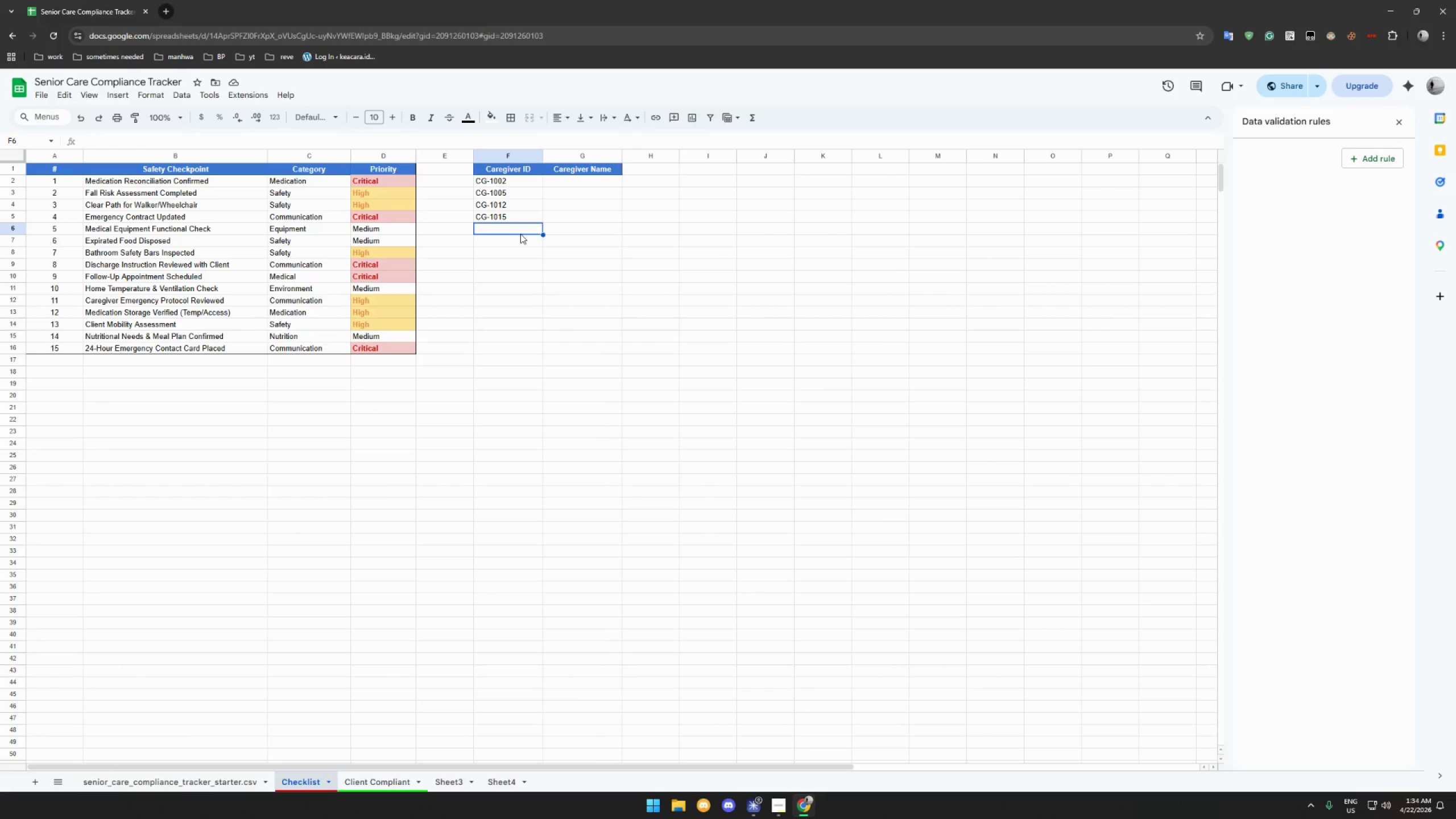 
key(Control+V)
 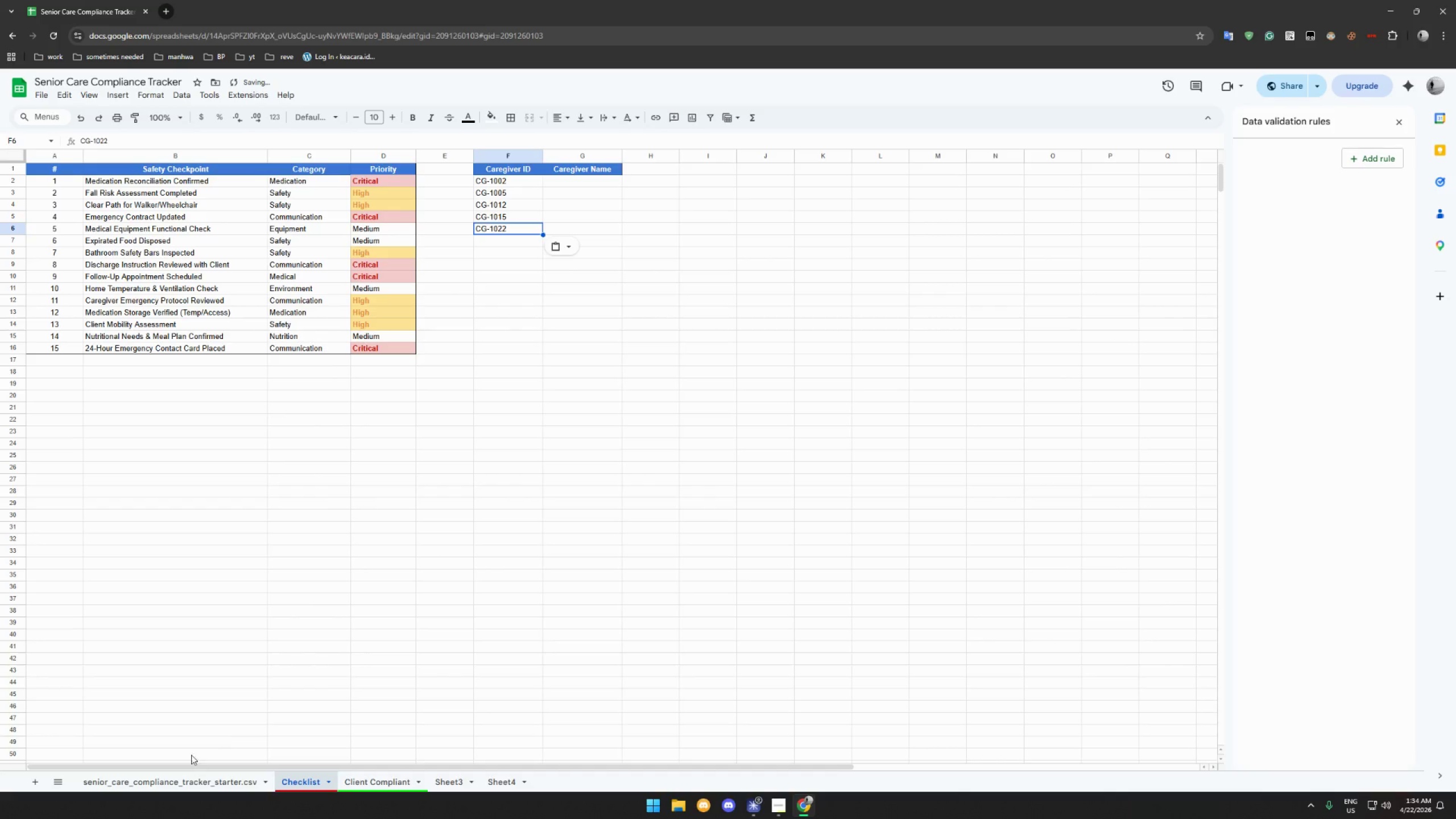 
left_click([148, 780])
 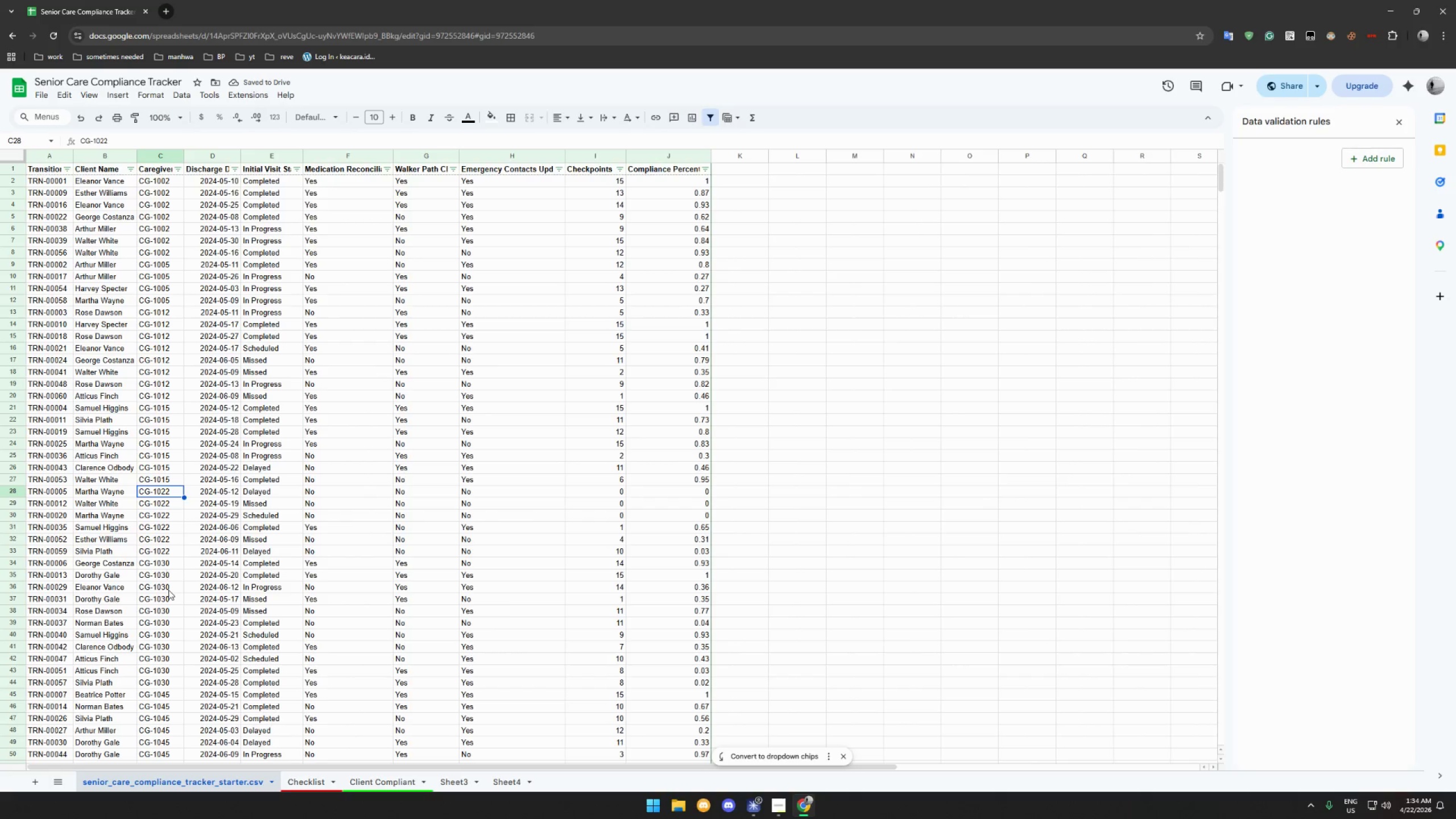 
left_click([164, 561])
 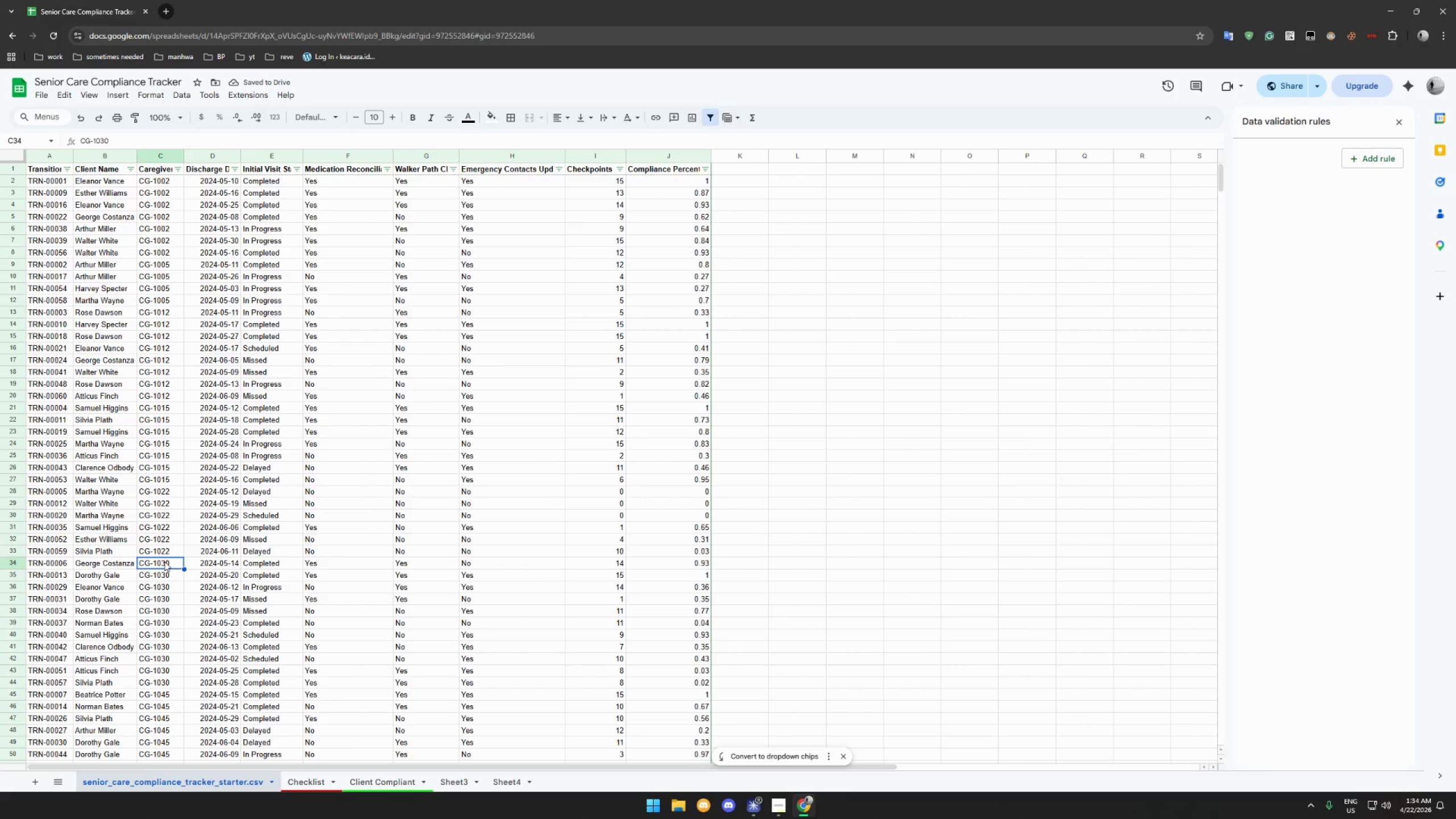 
key(Control+C)
 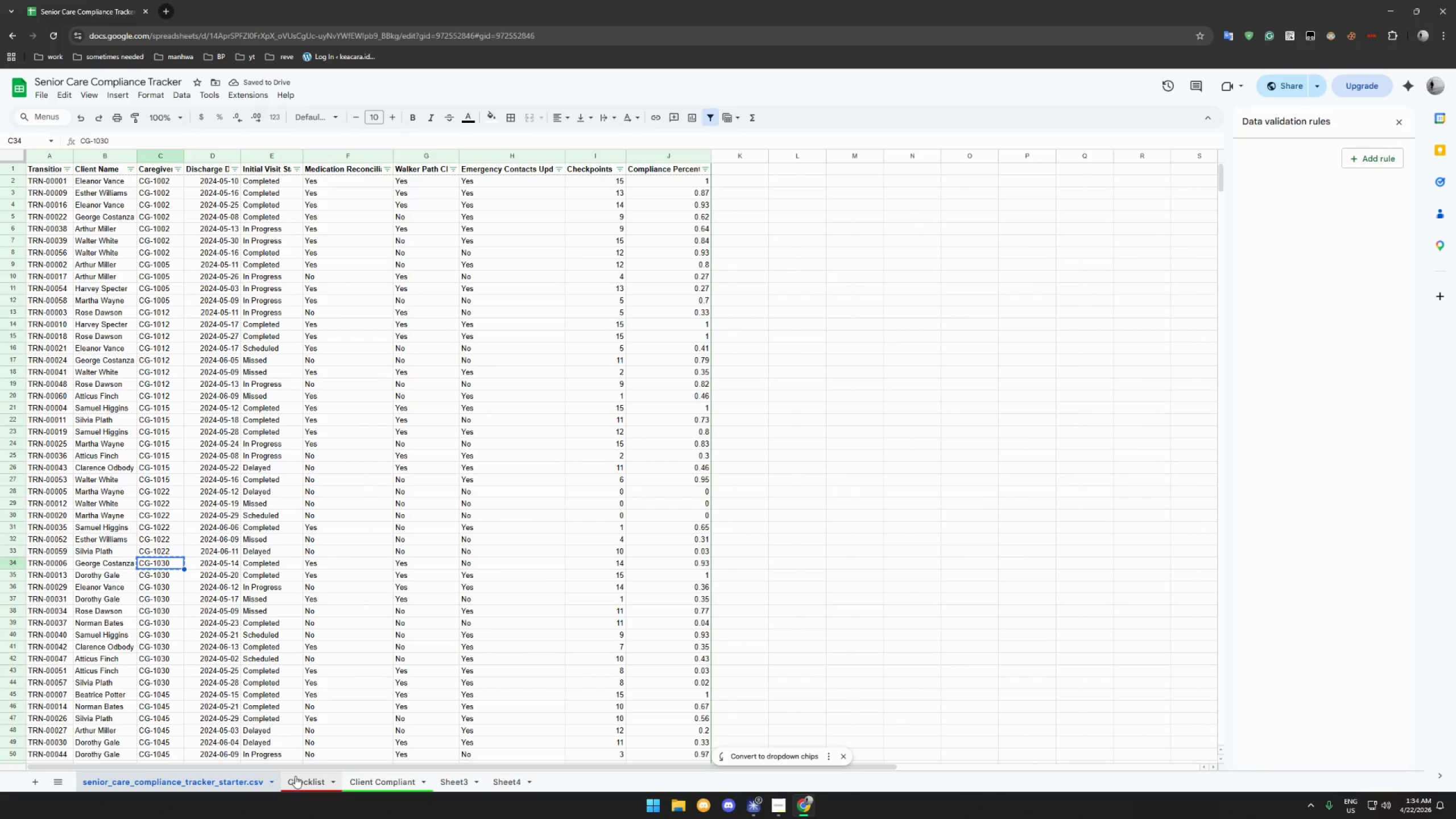 
left_click([298, 781])
 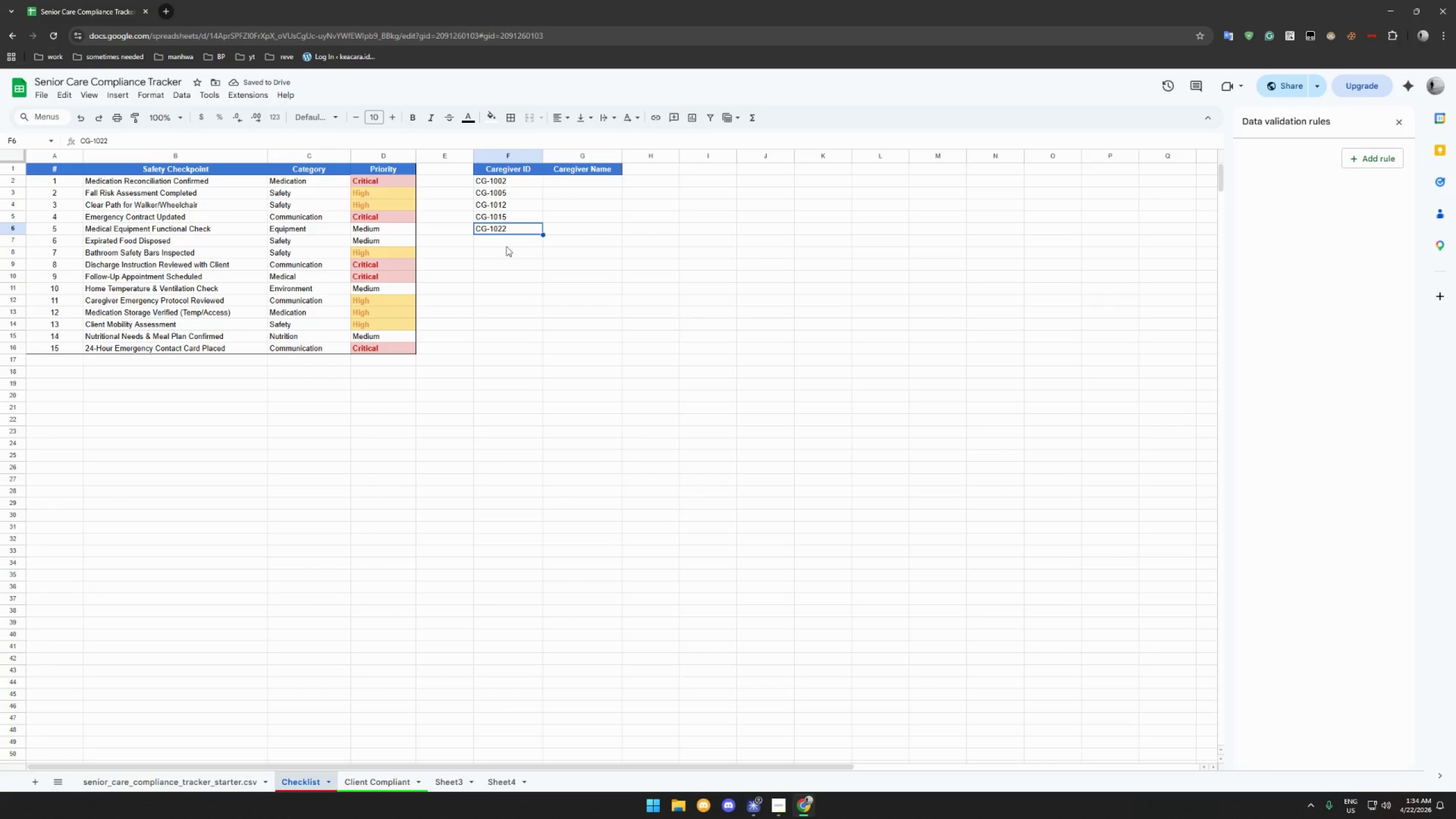 
left_click([503, 239])
 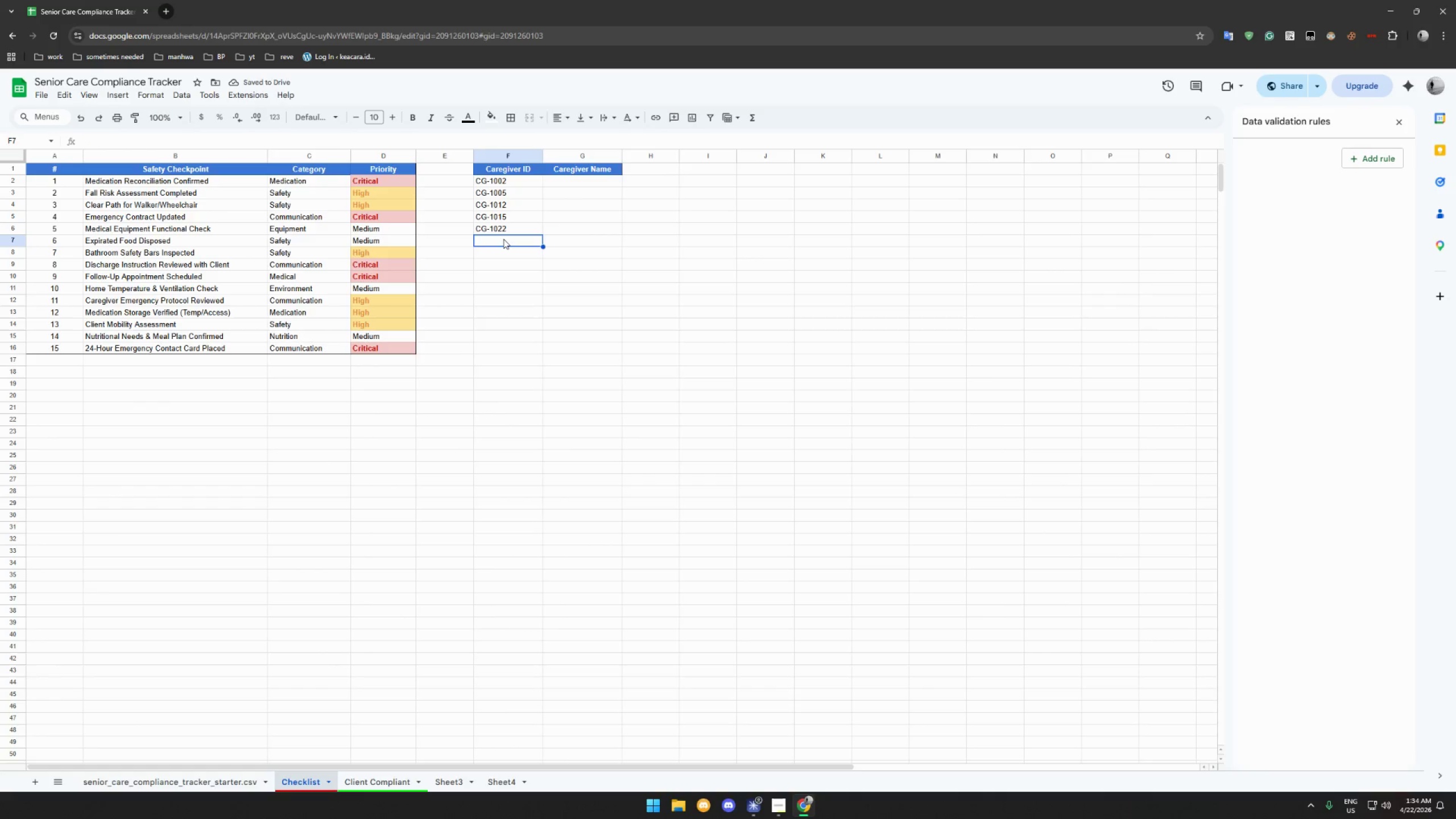 
key(Control+V)
 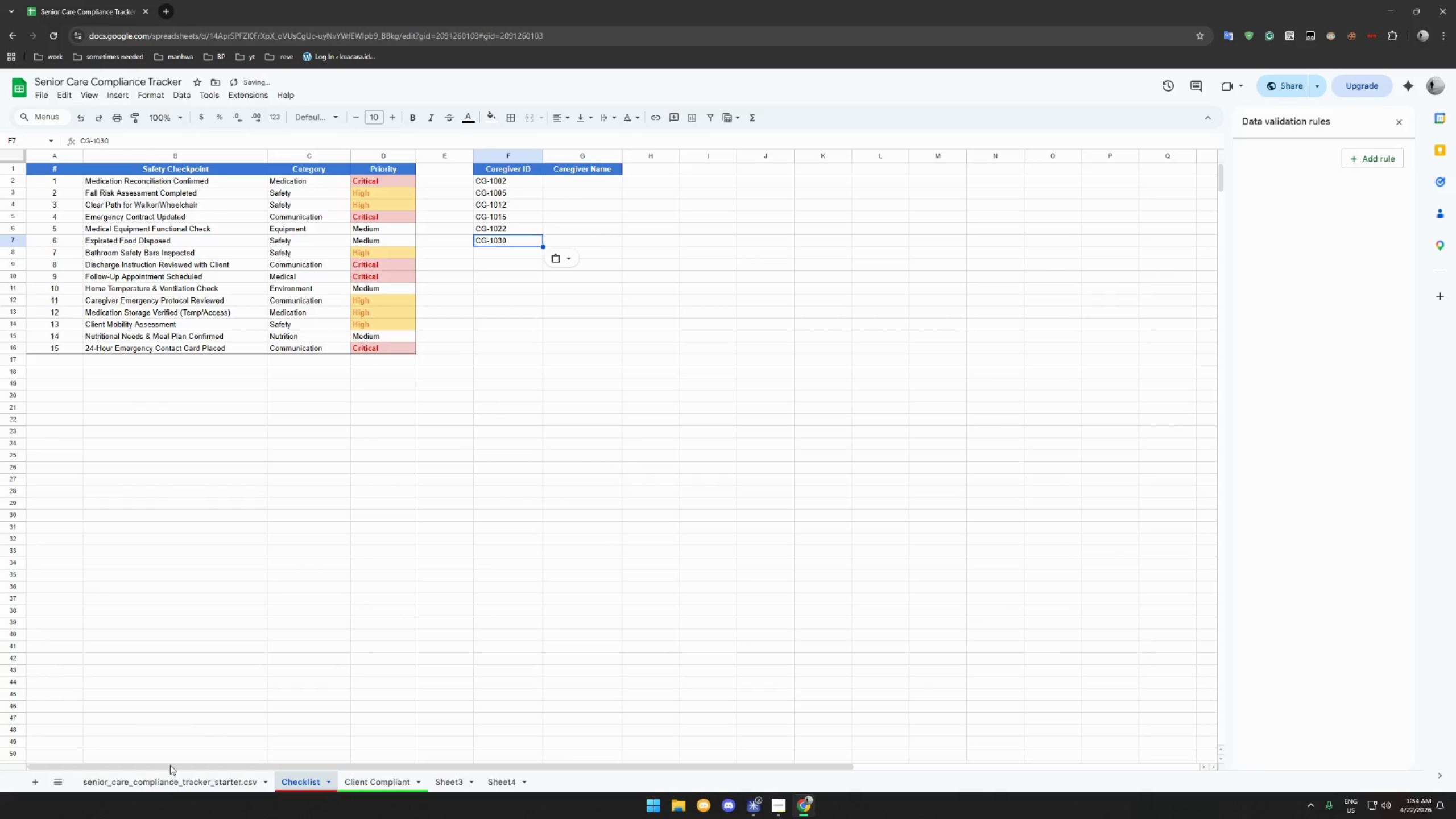 
left_click([173, 782])
 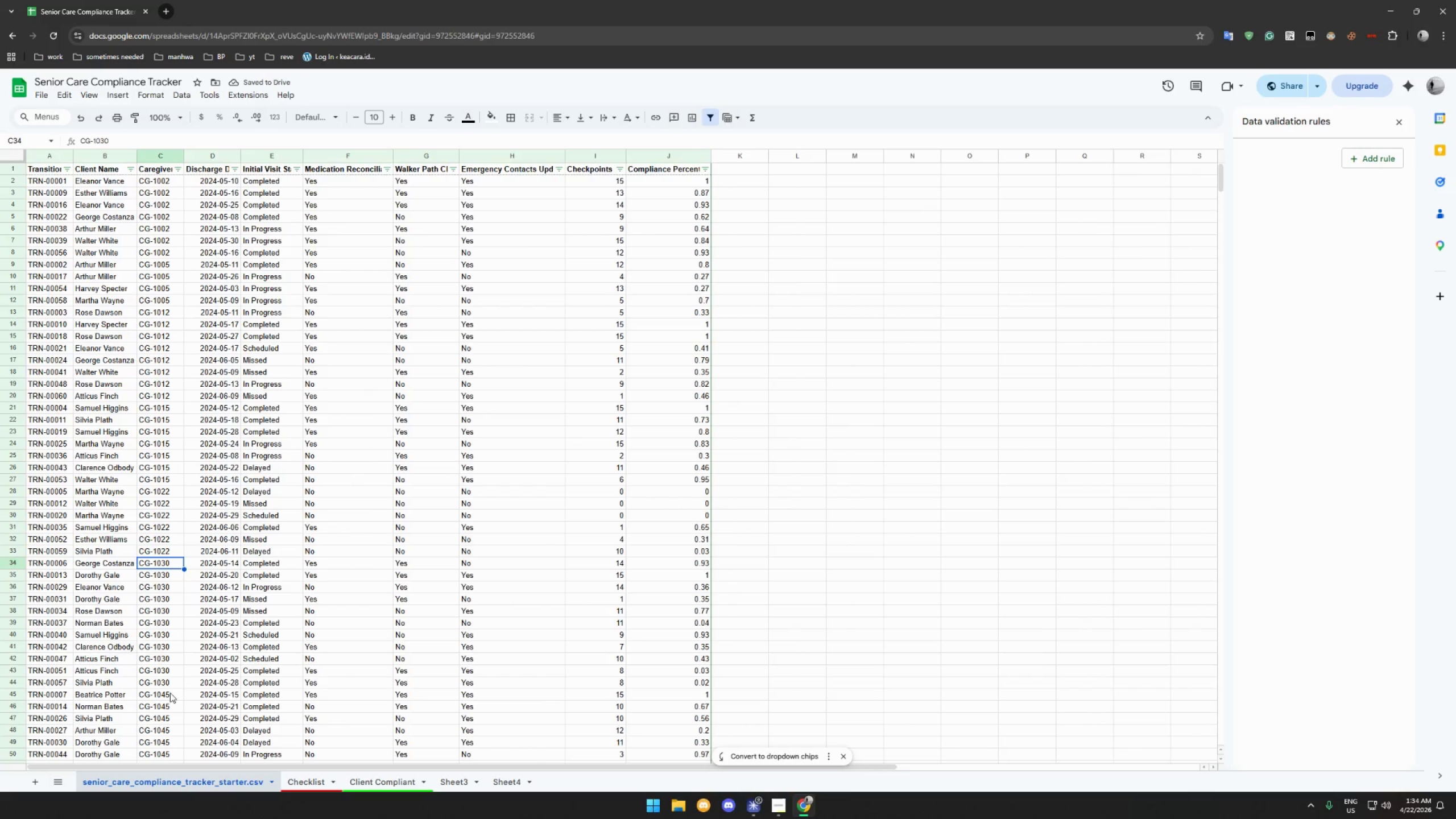 
left_click([171, 697])
 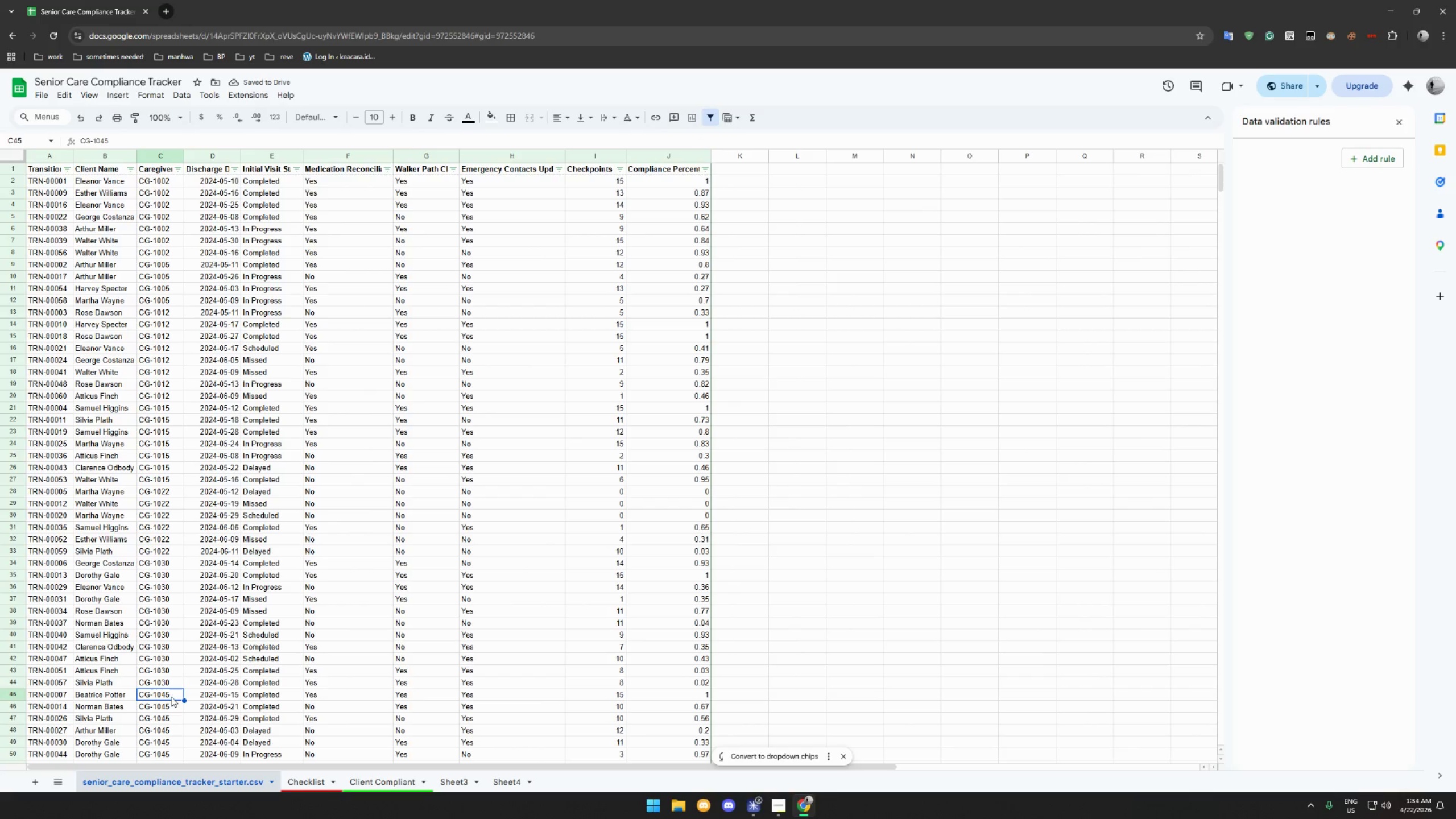 
key(Control+C)
 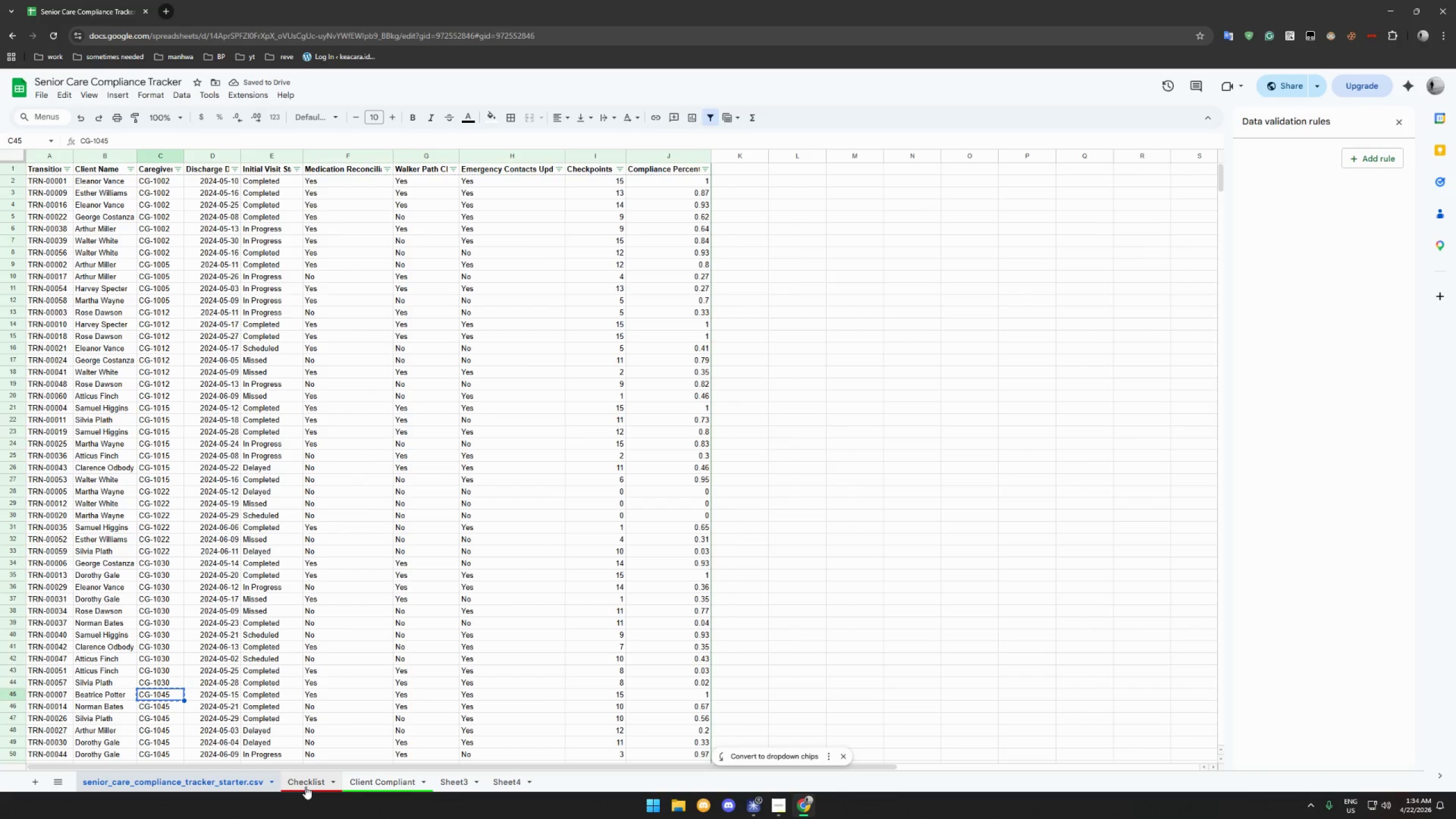 
left_click([307, 785])
 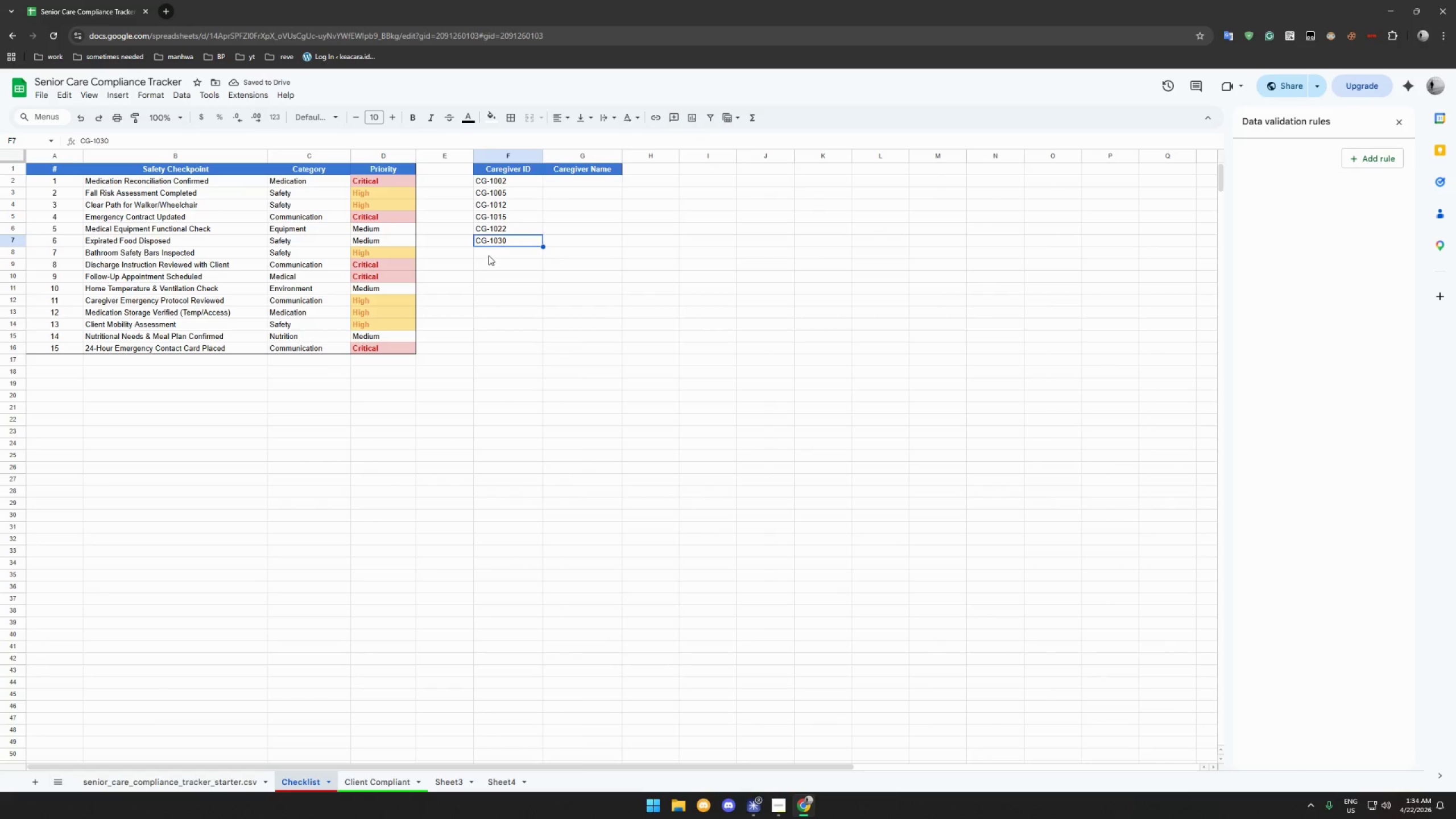 
key(Control+V)
 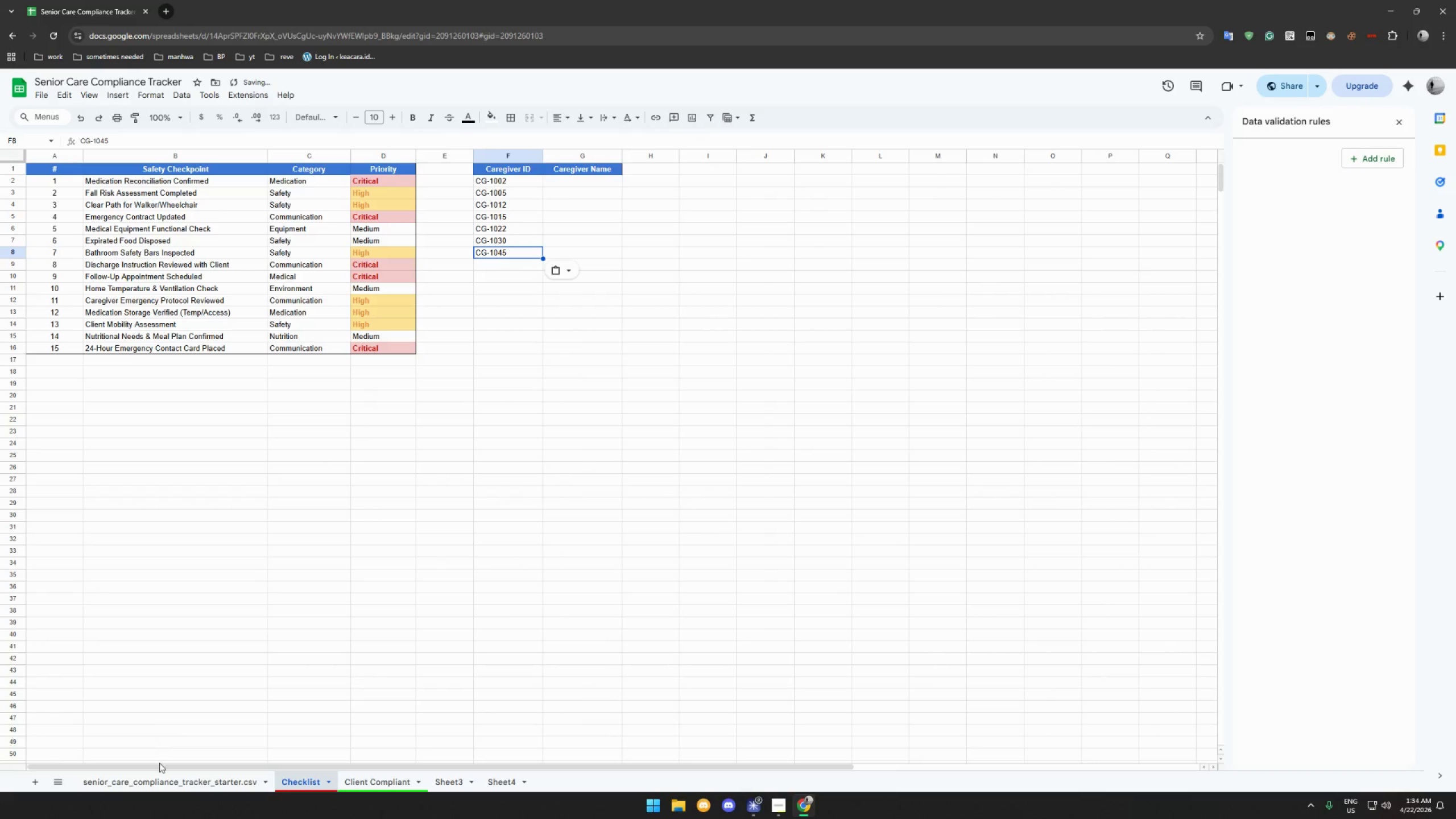 
left_click([167, 784])
 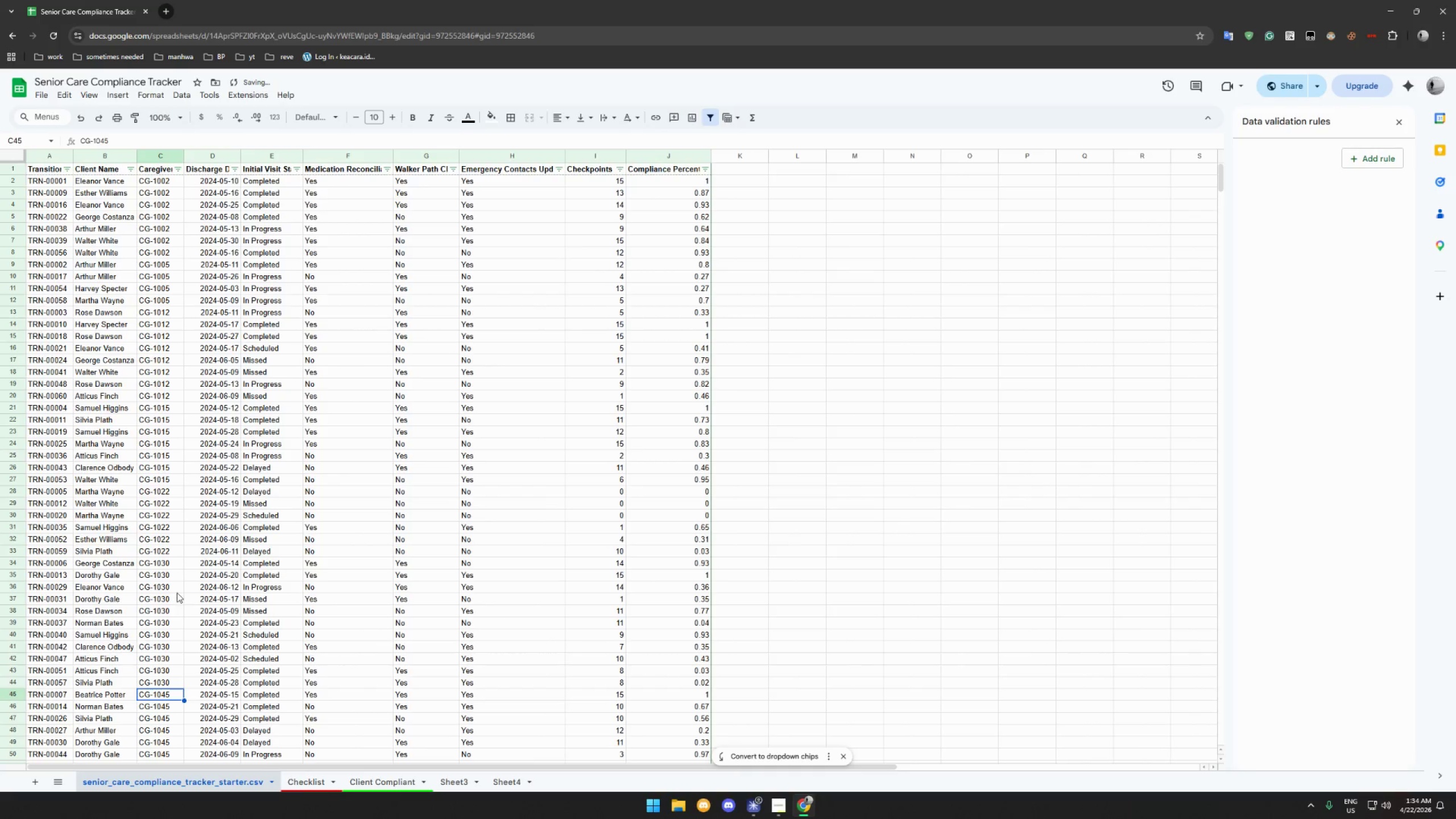 
scroll: coordinate [178, 593], scroll_direction: down, amount: 8.0
 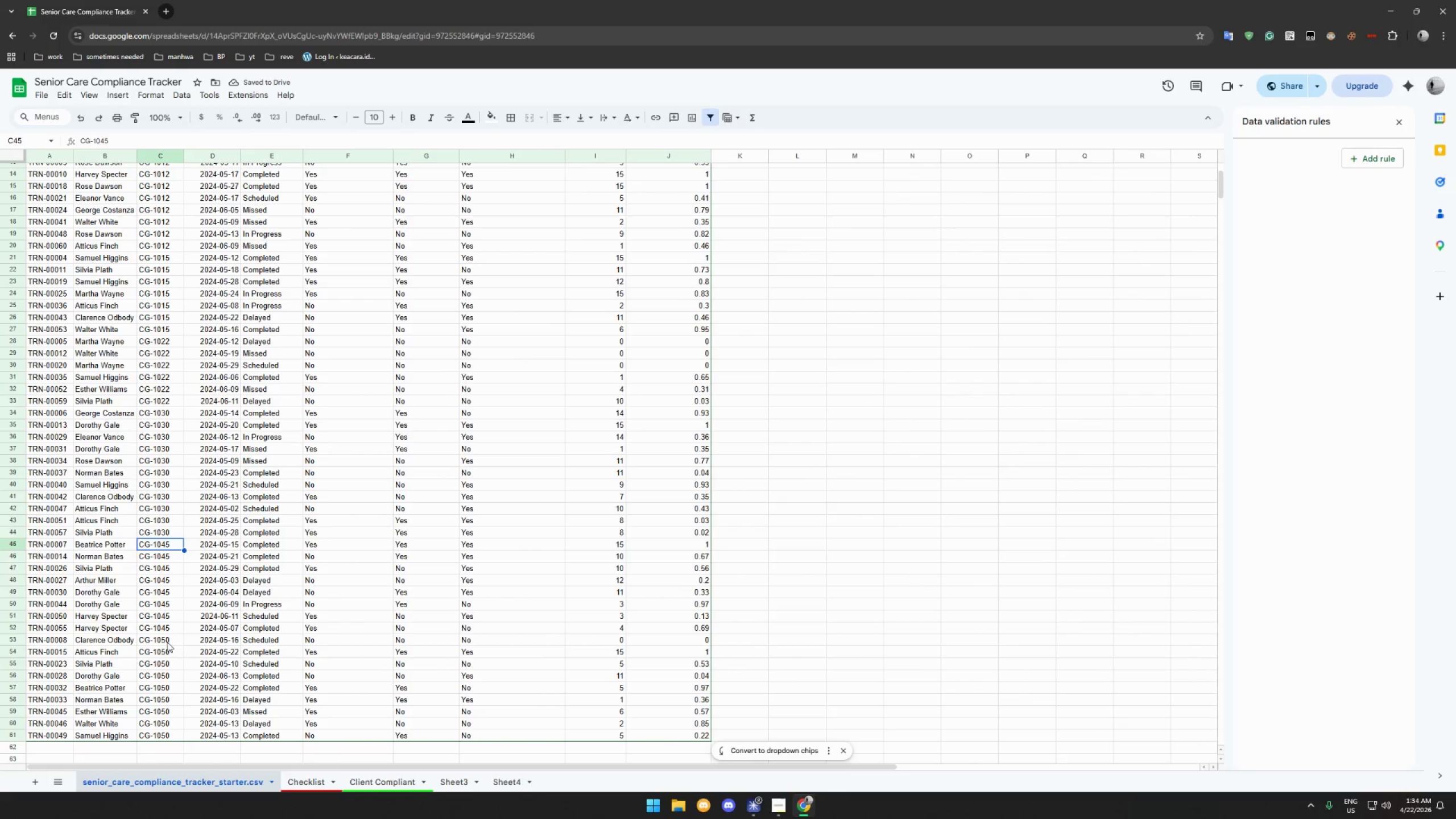 
left_click([167, 642])
 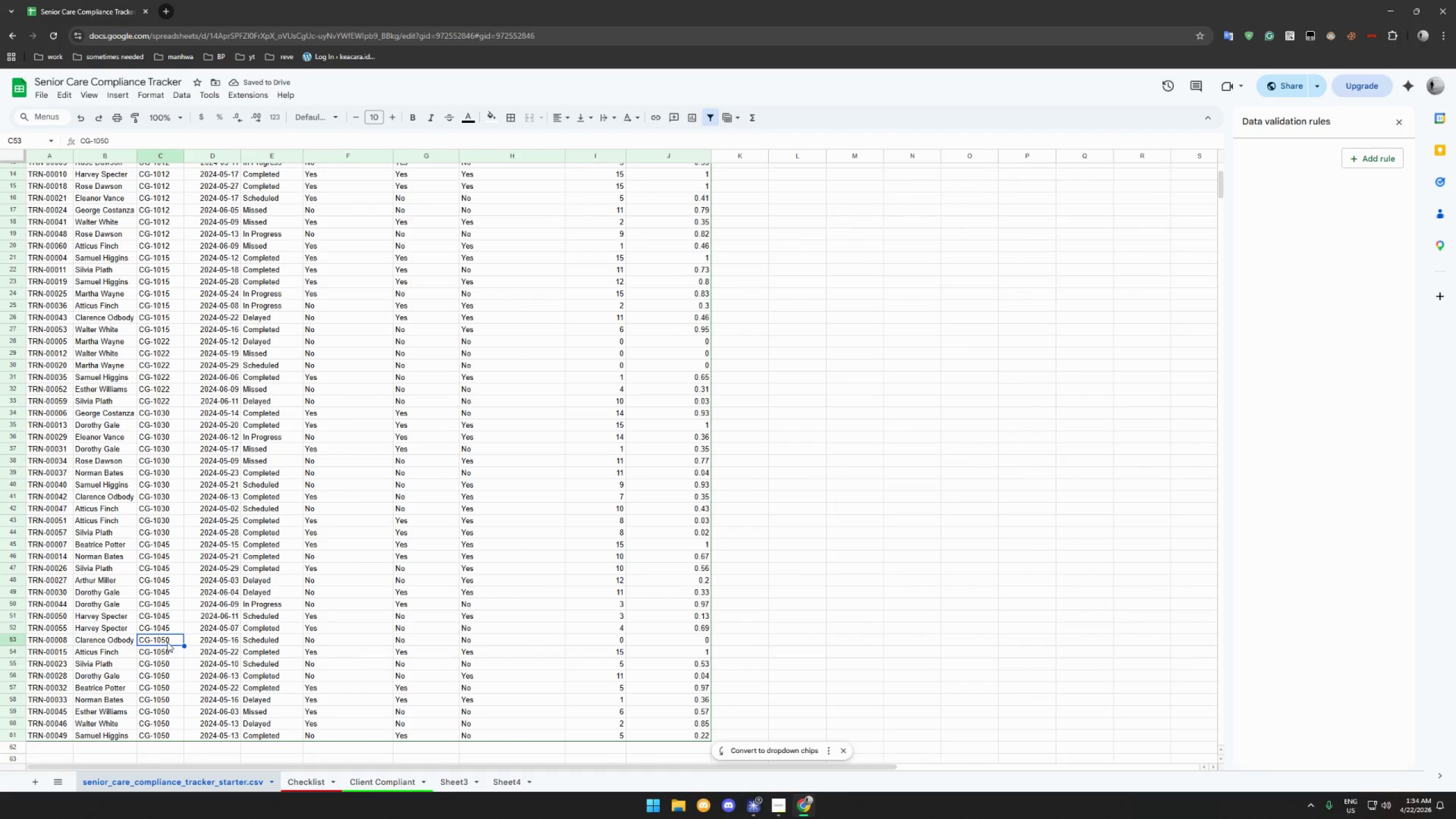 
key(Control+C)
 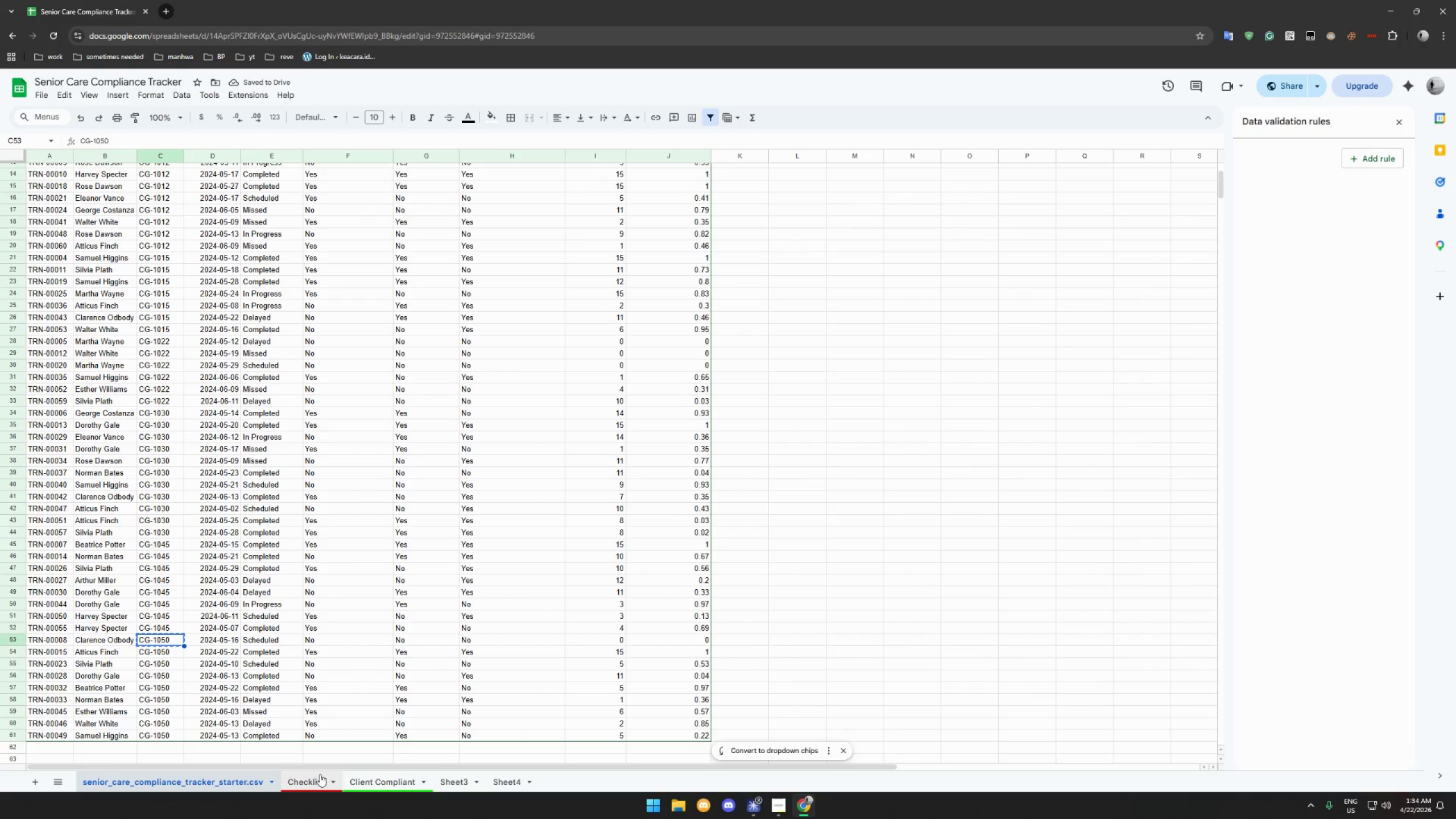 
left_click([309, 779])
 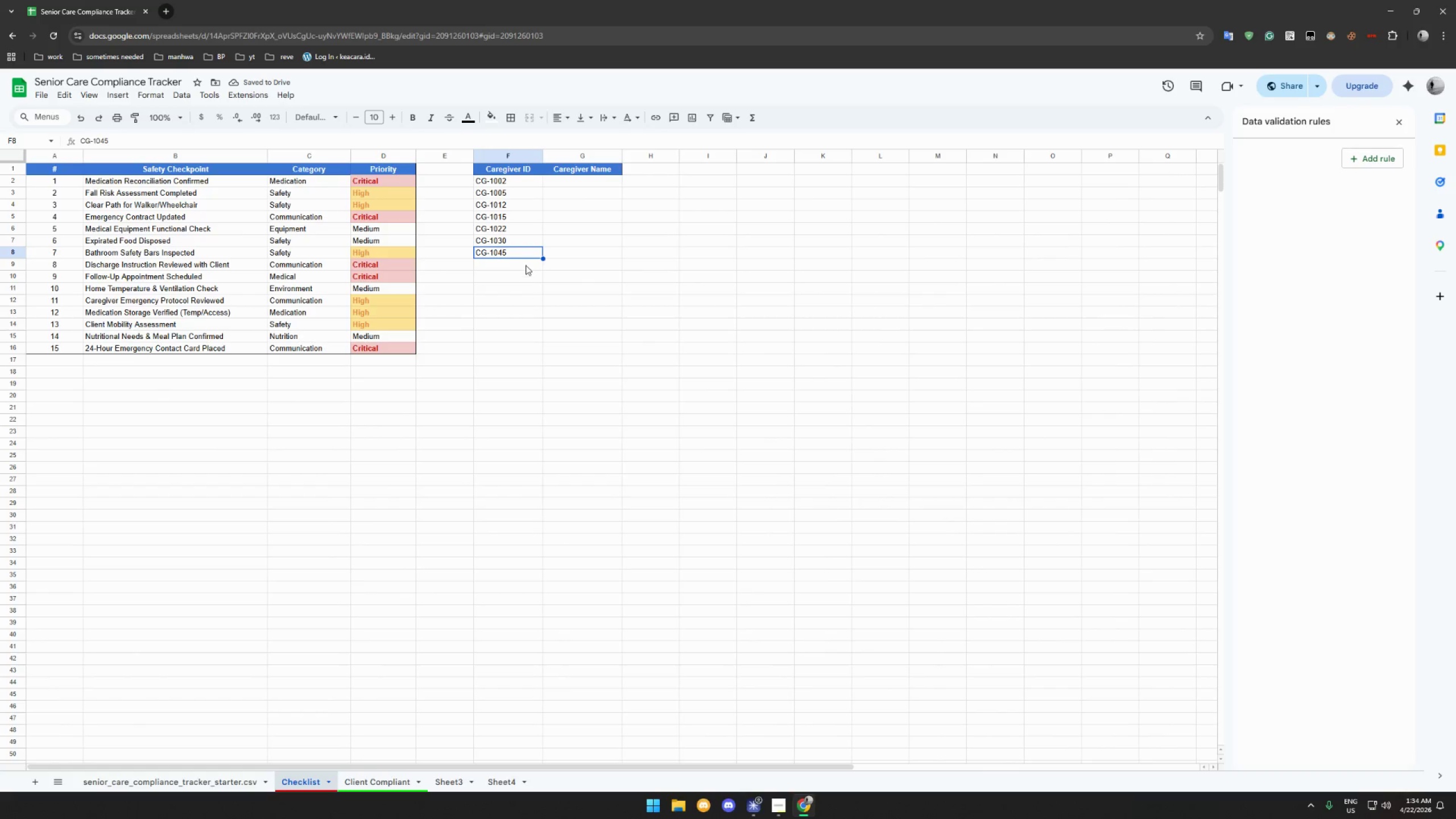 
left_click([524, 262])
 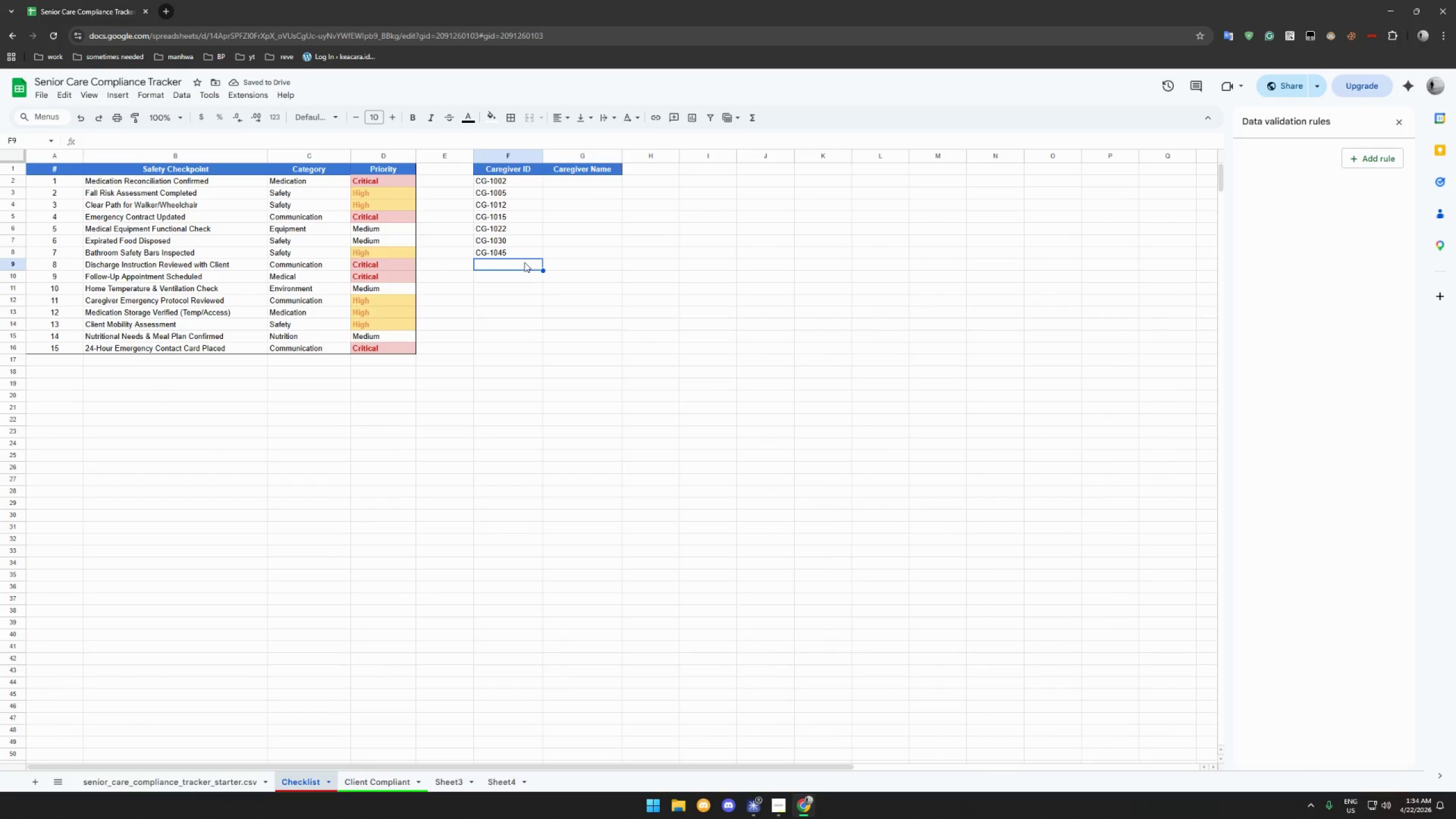 
key(Control+V)
 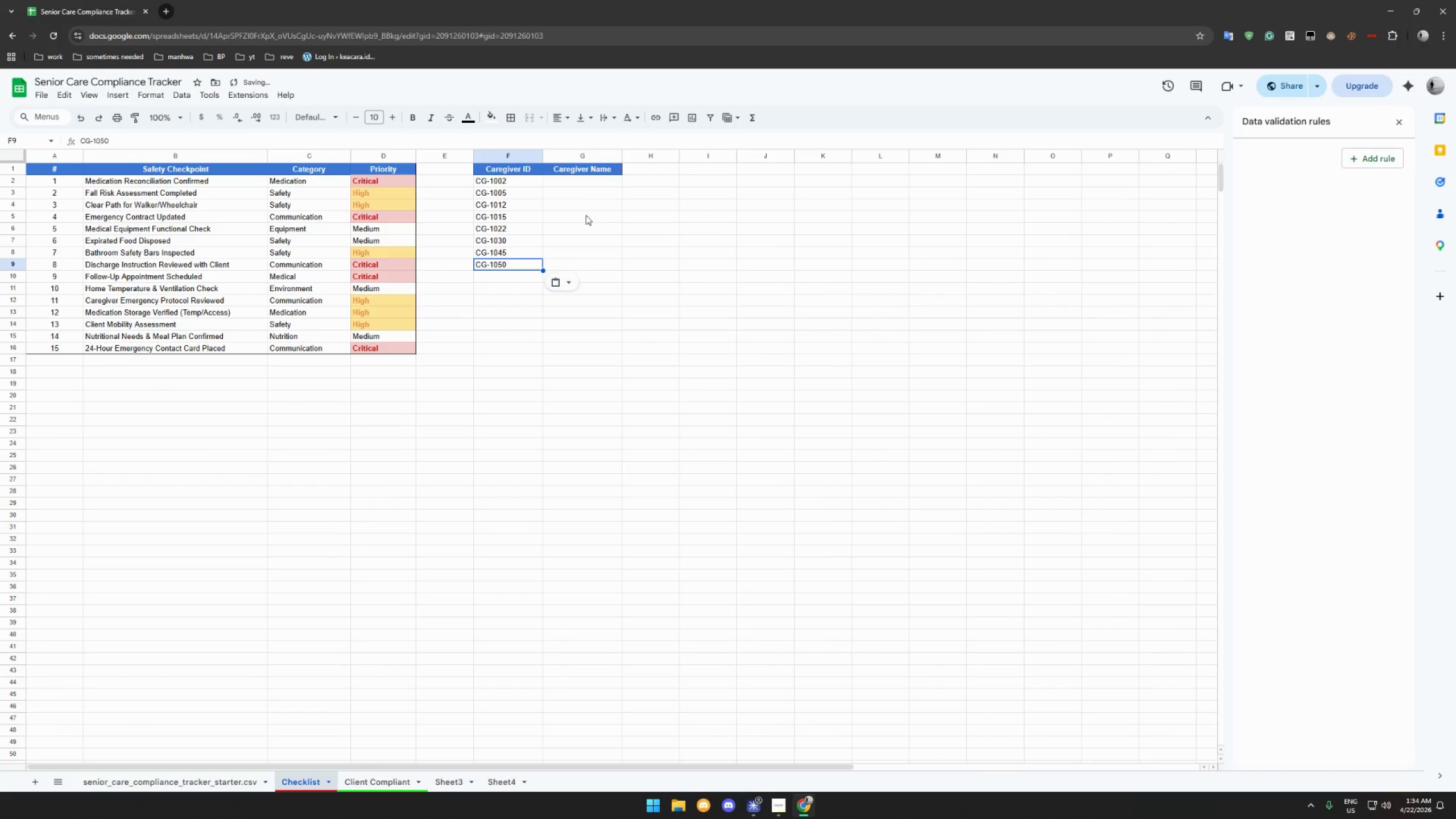 
left_click([585, 196])
 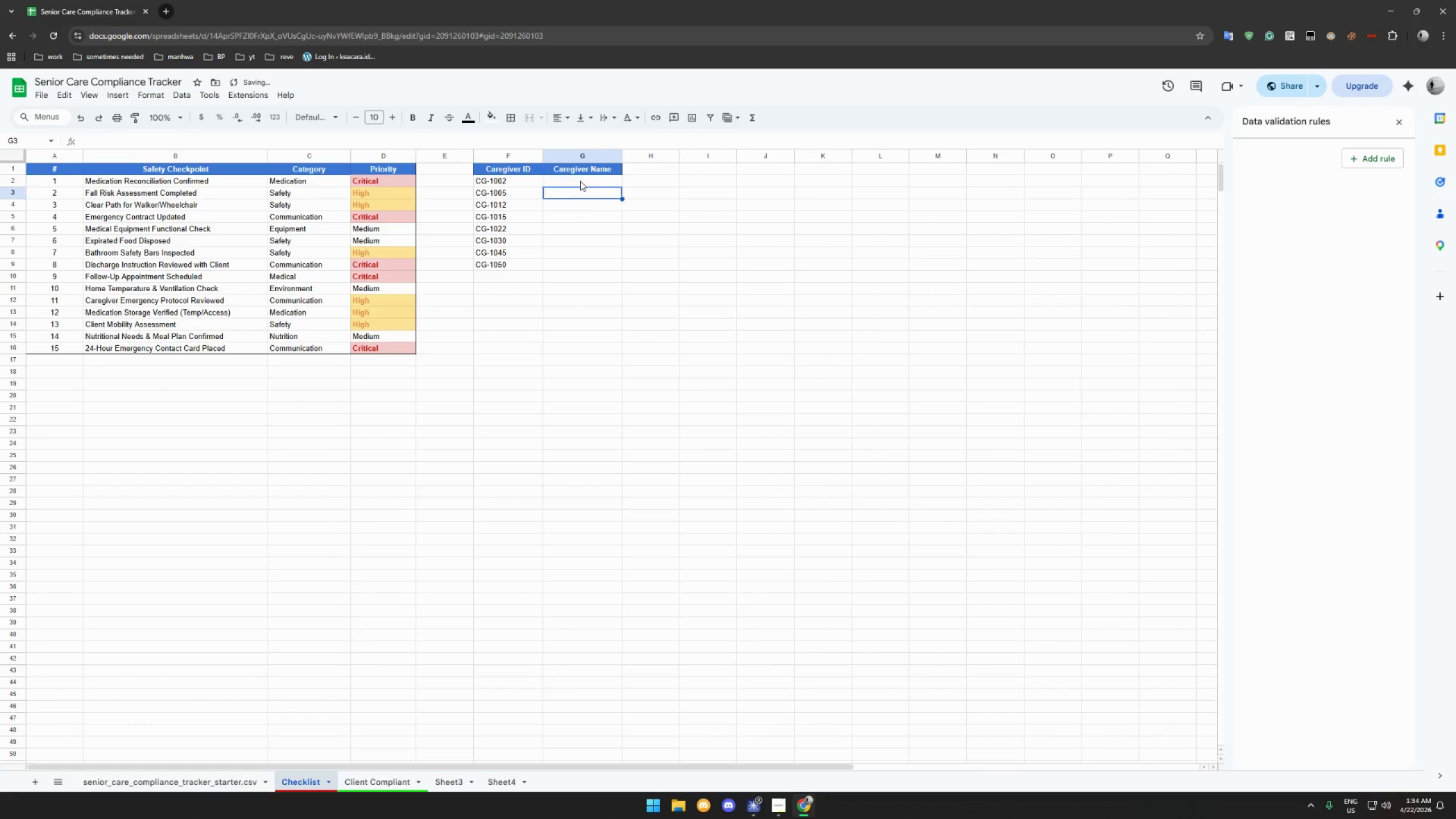 
left_click([580, 180])
 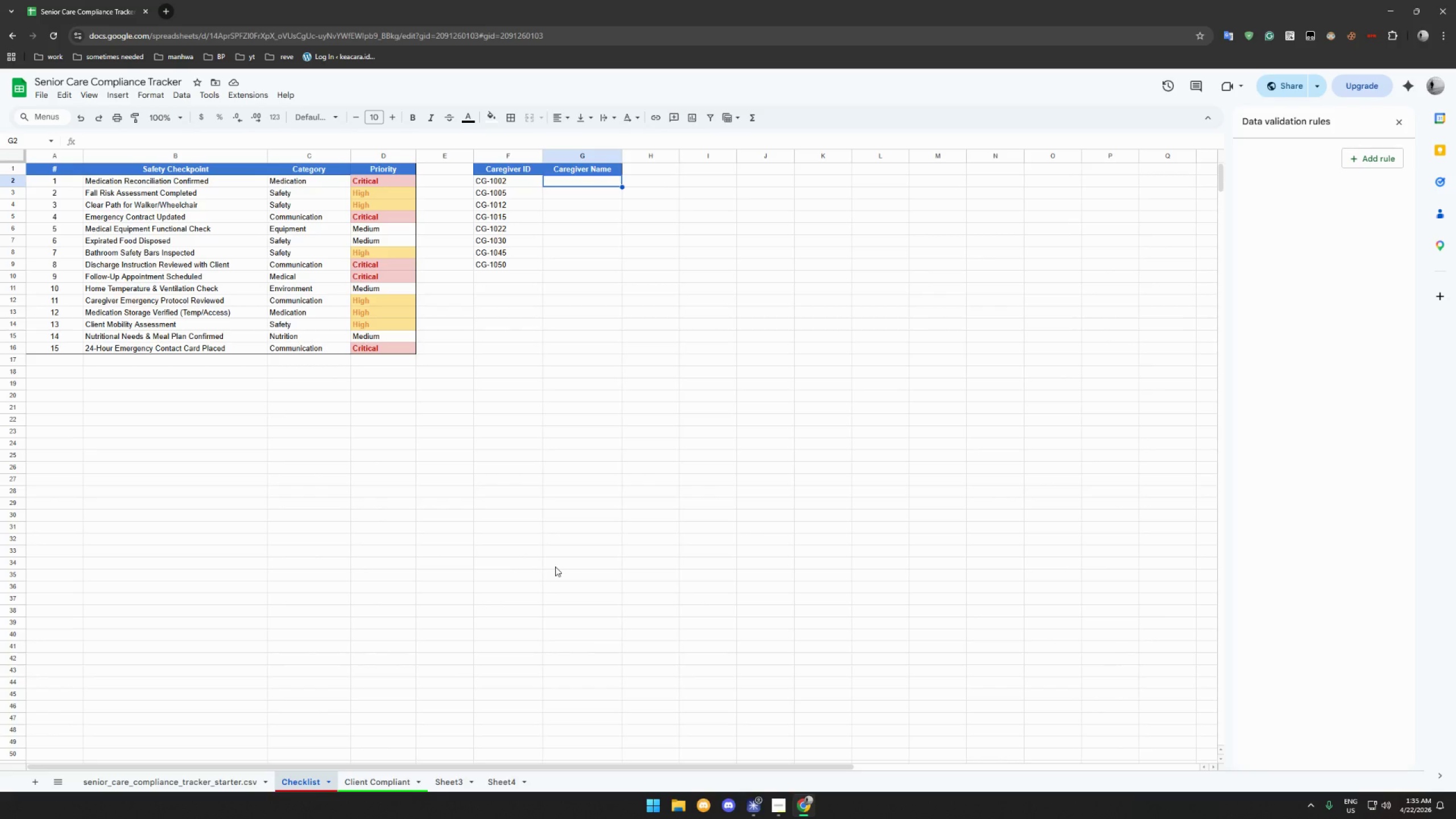 
wait(13.78)
 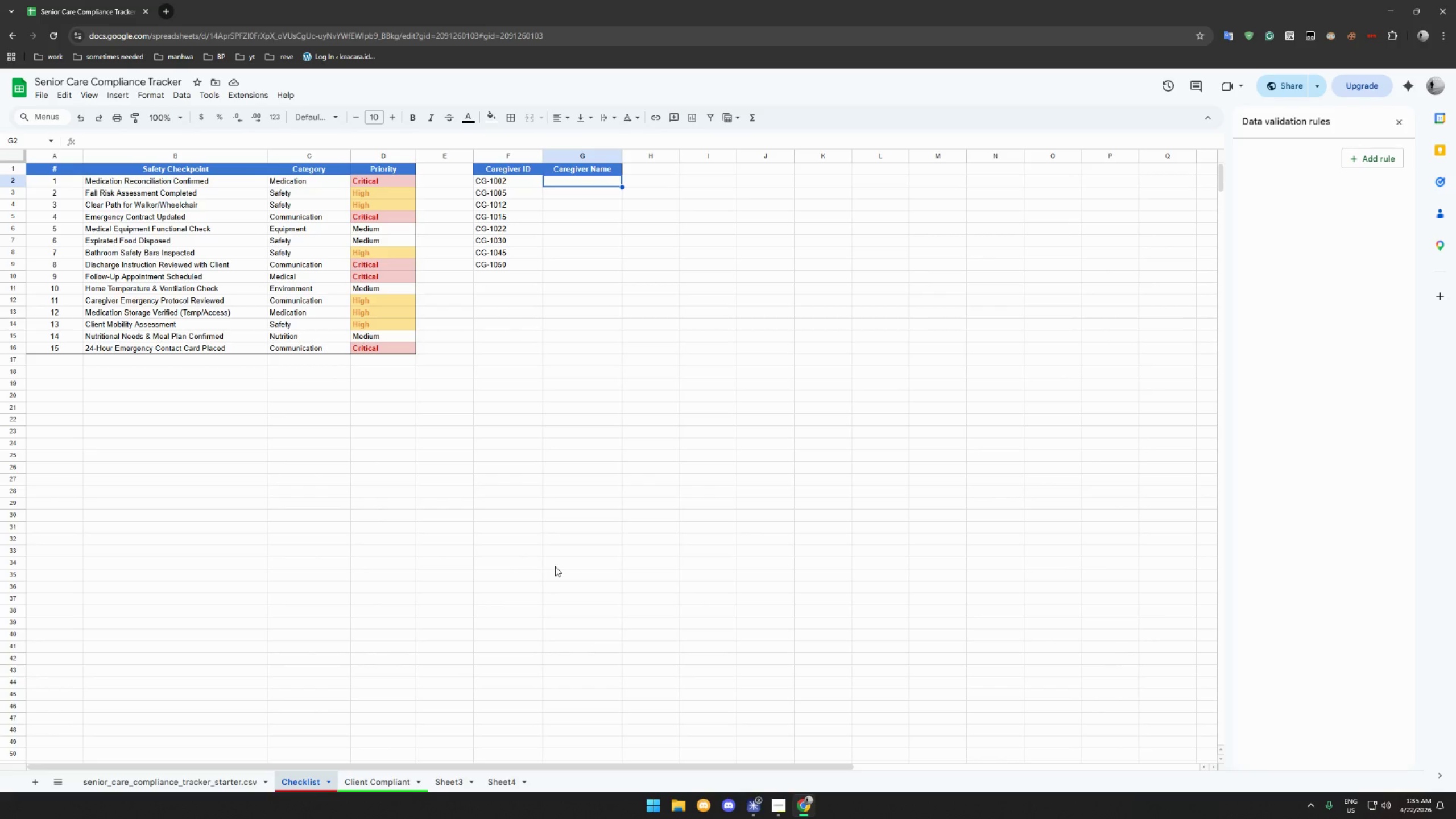 
left_click([586, 181])
 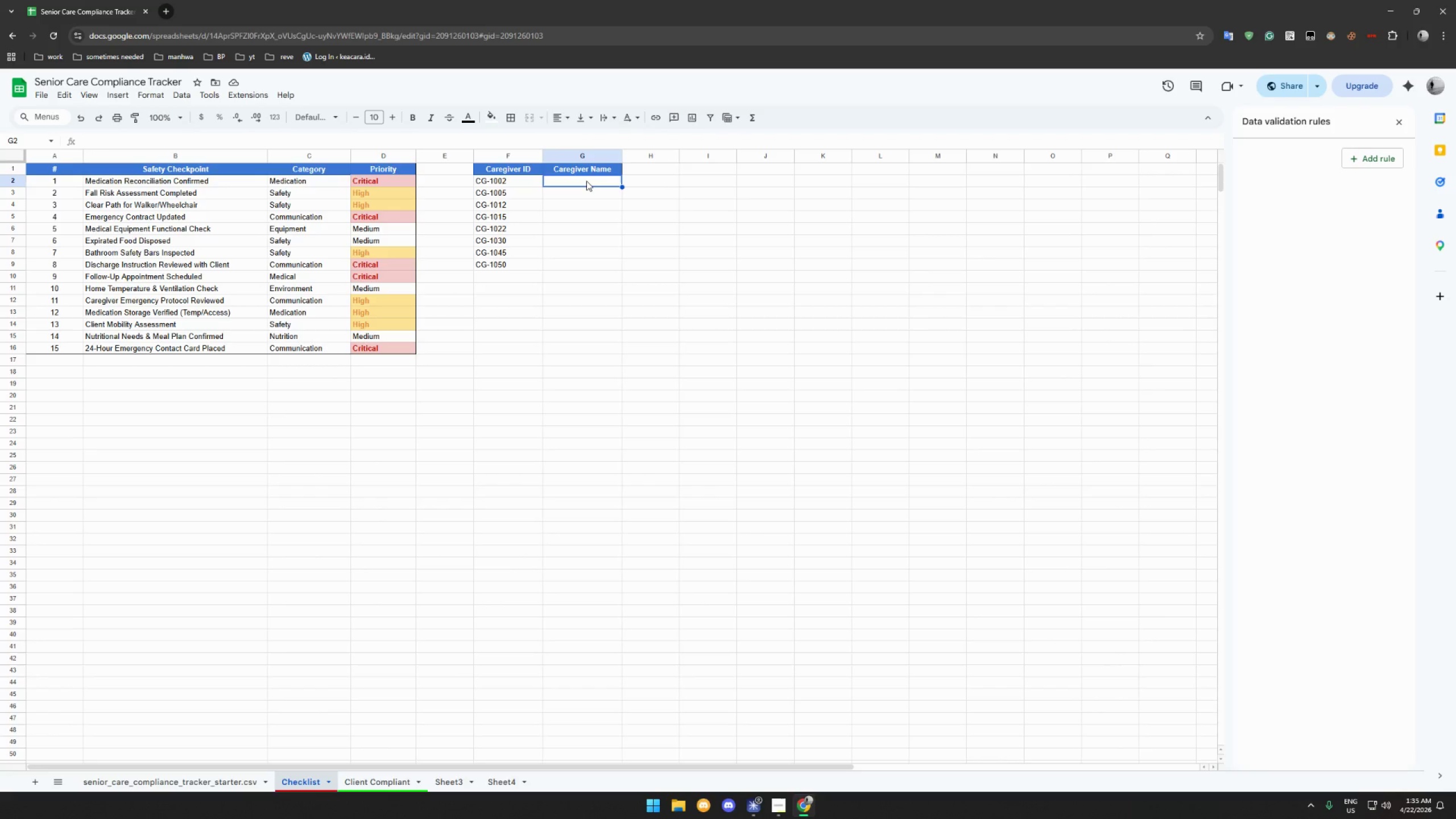 
type(Maria Santos)
 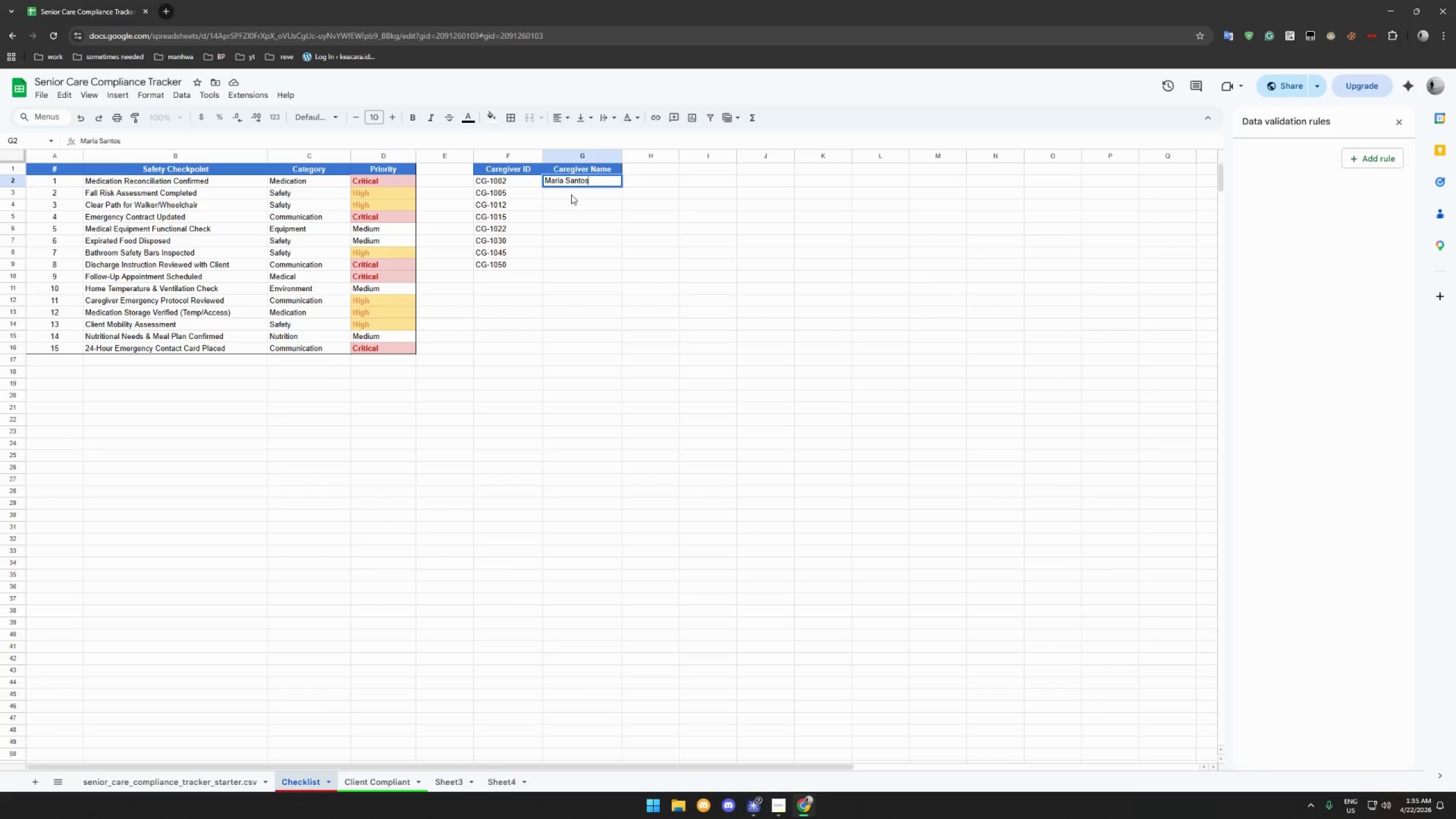 
left_click([572, 192])
 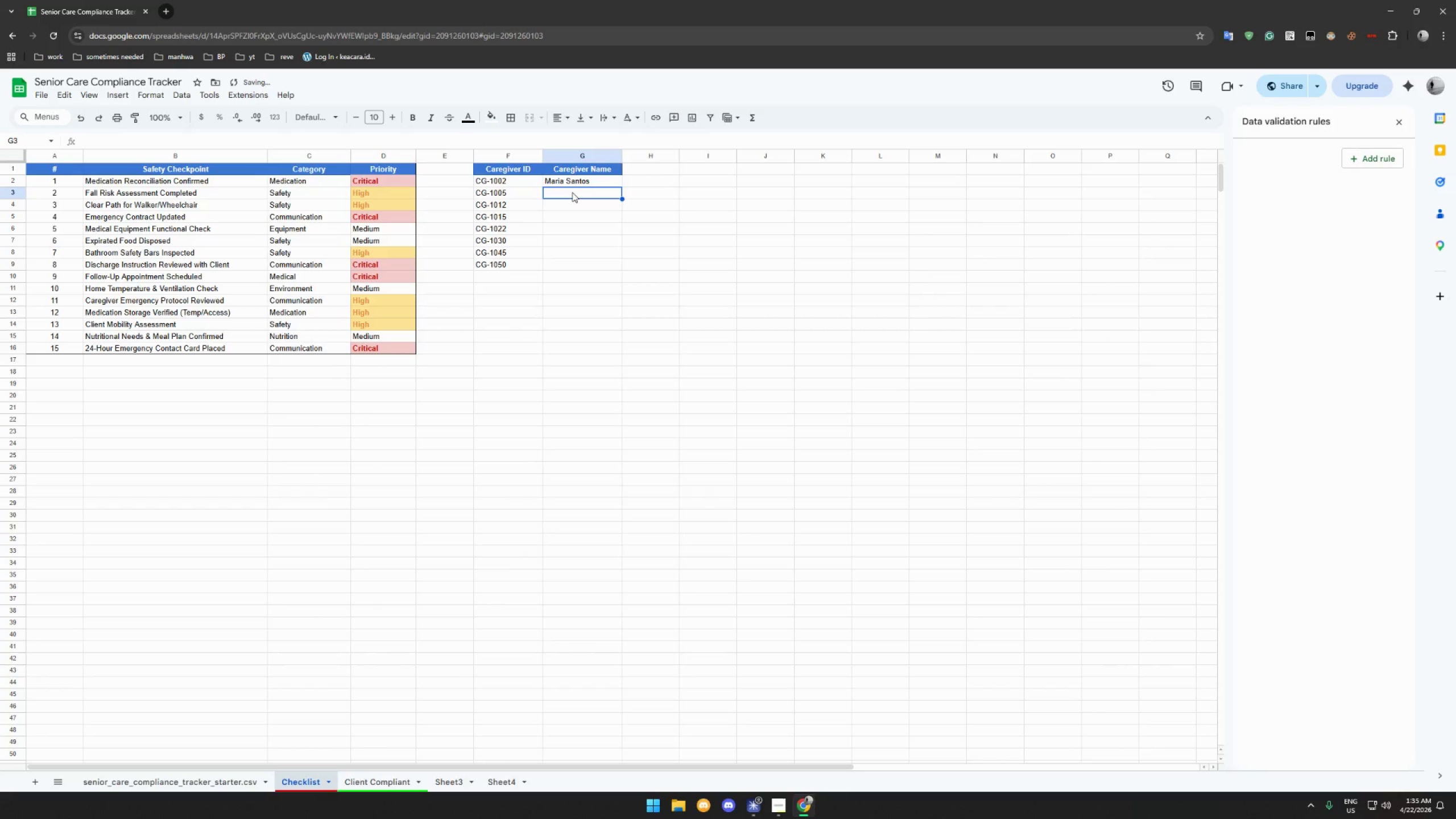 
type(Jamee)
key(Backspace)
type(s Wright)
 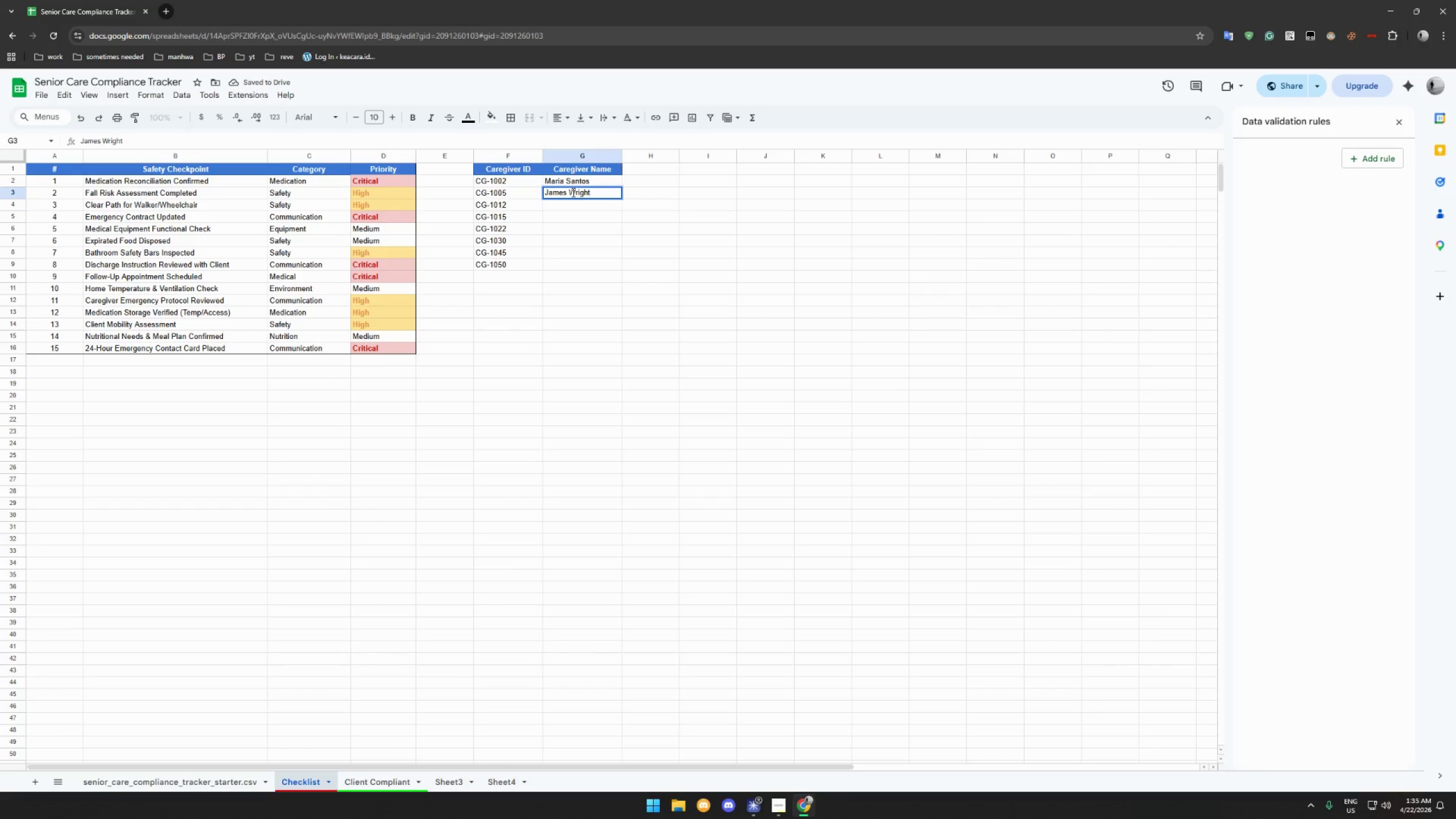 
left_click([573, 207])
 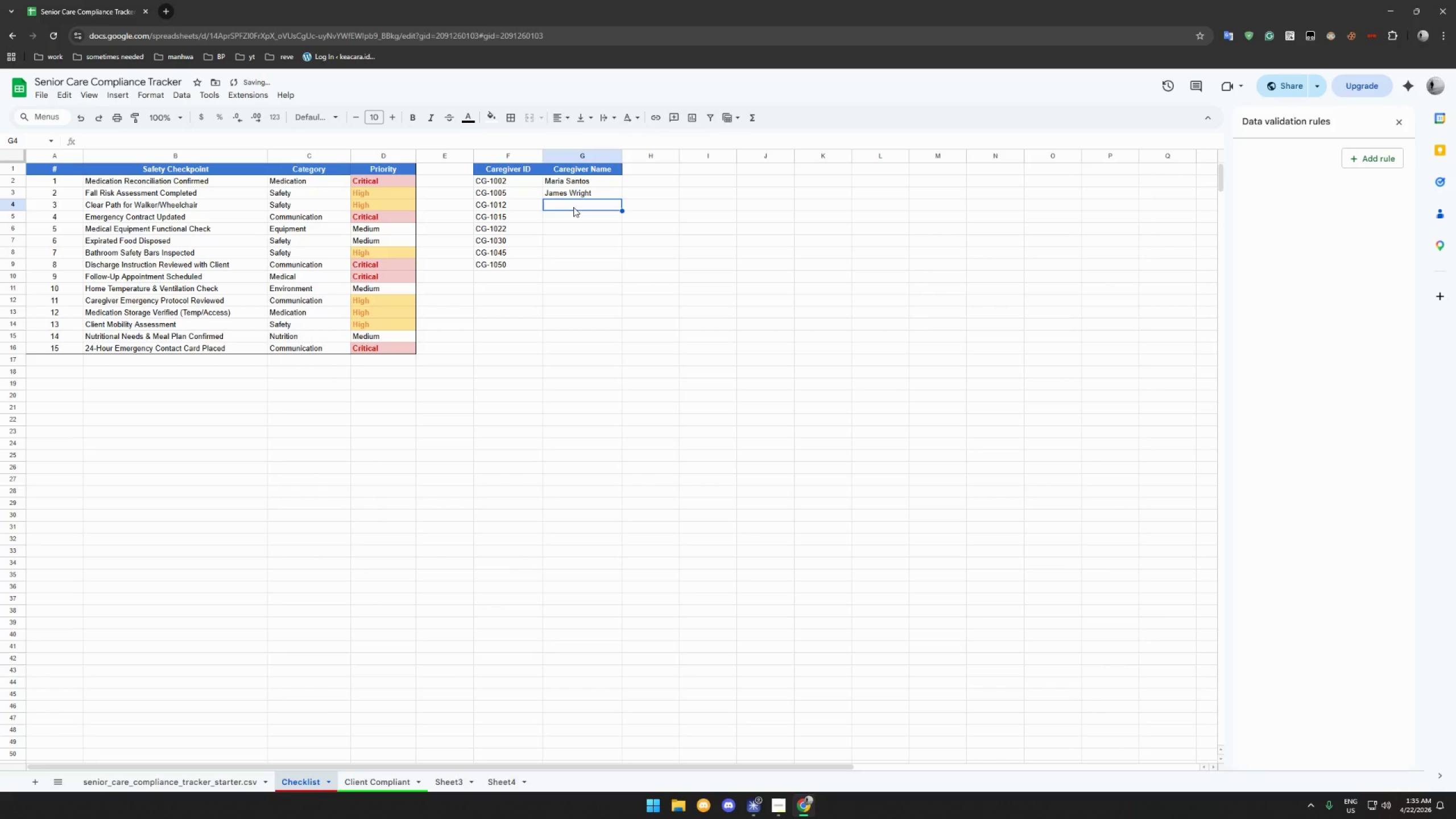 
type(Linda Chen)
 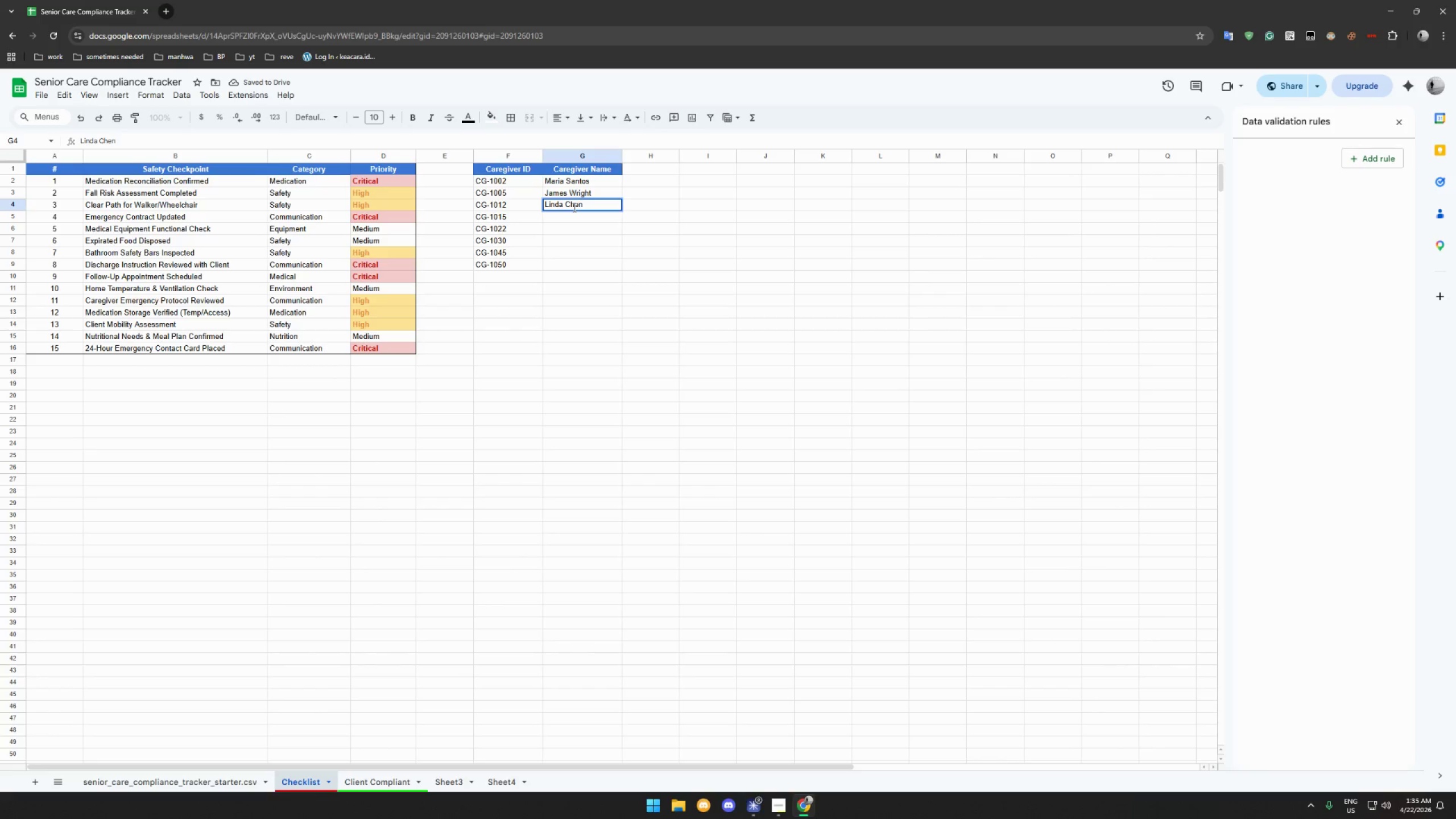 
key(Enter)
 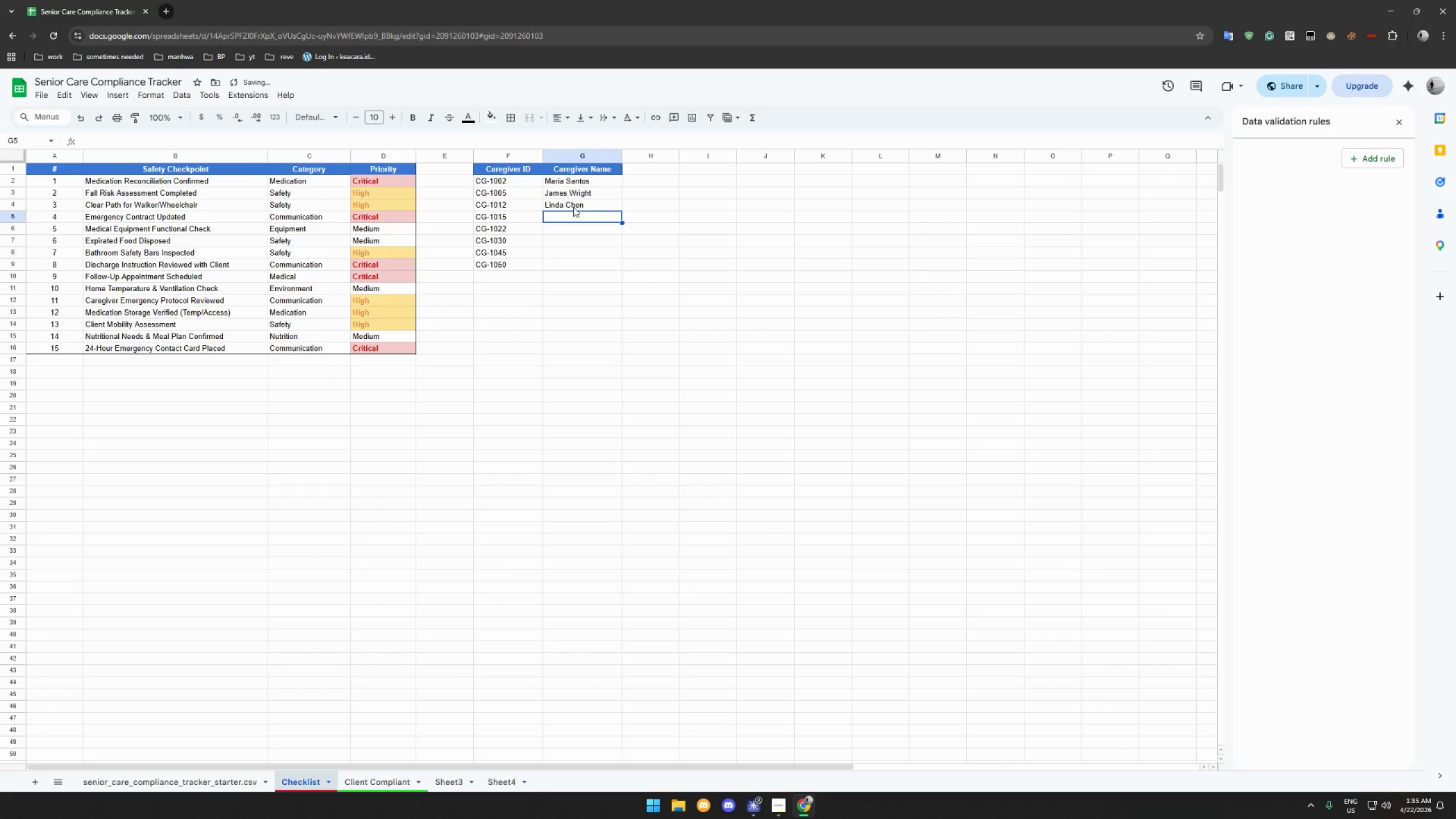 
type(Robert Kim)
 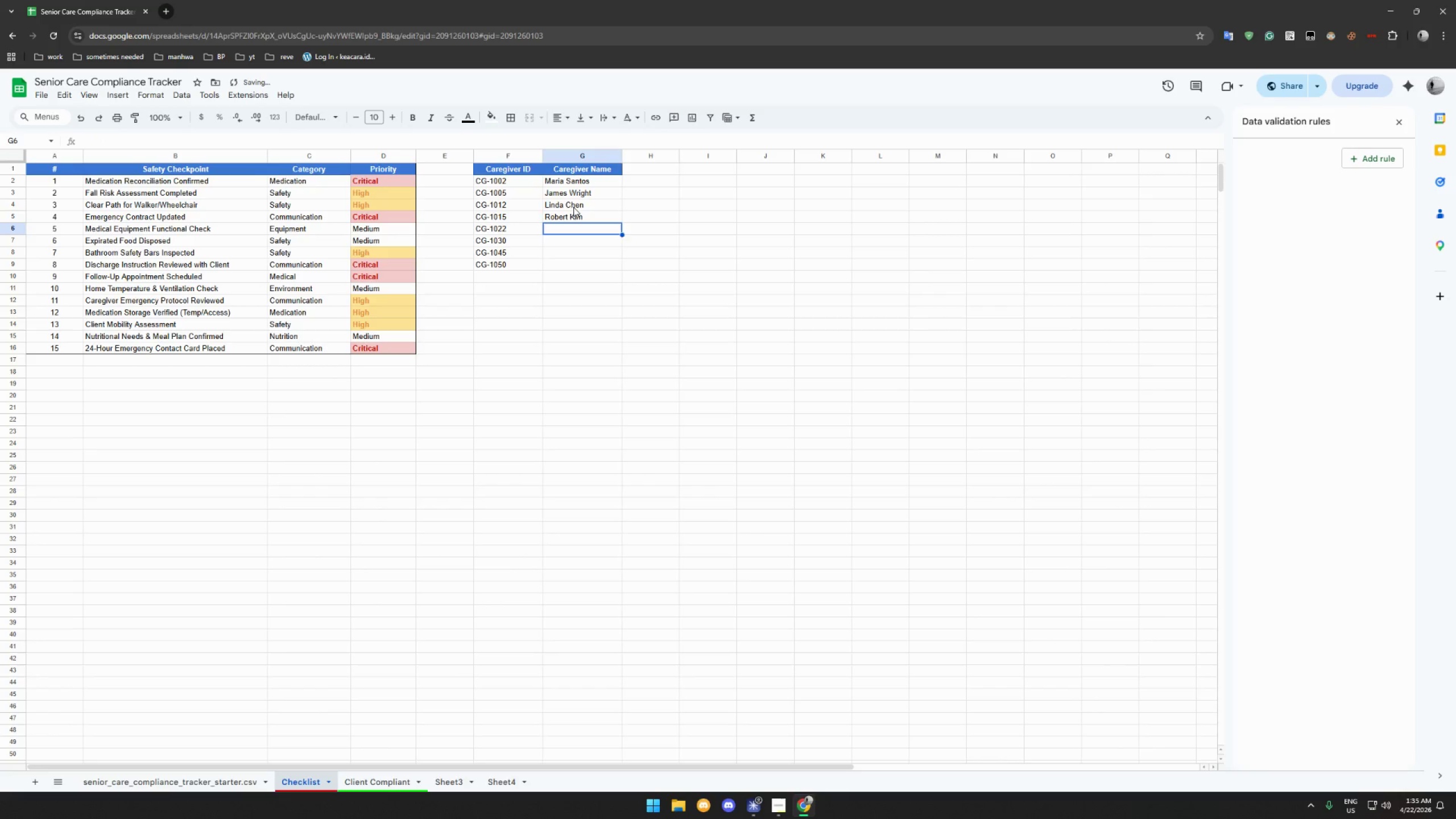 
 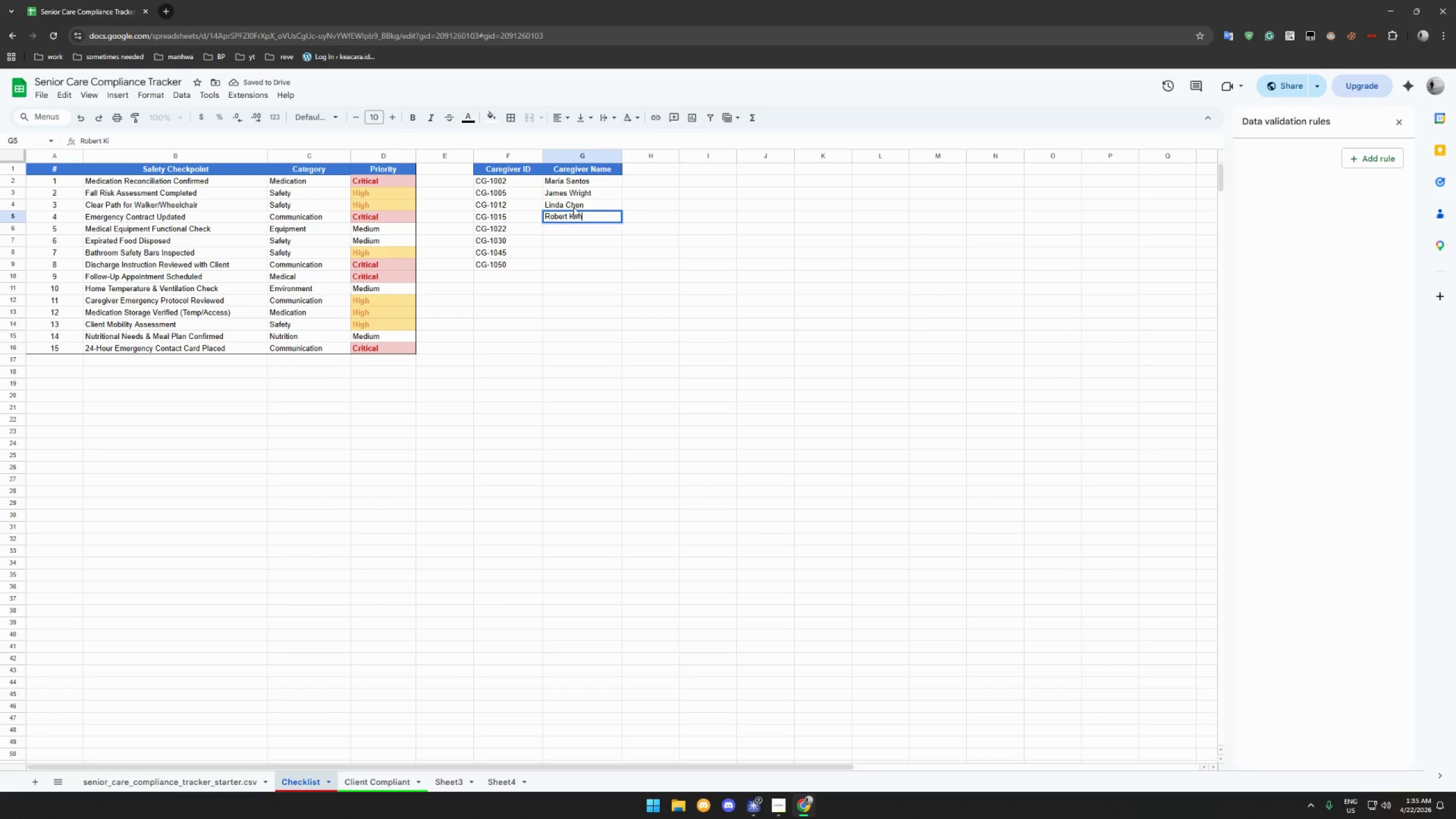 
key(Enter)
 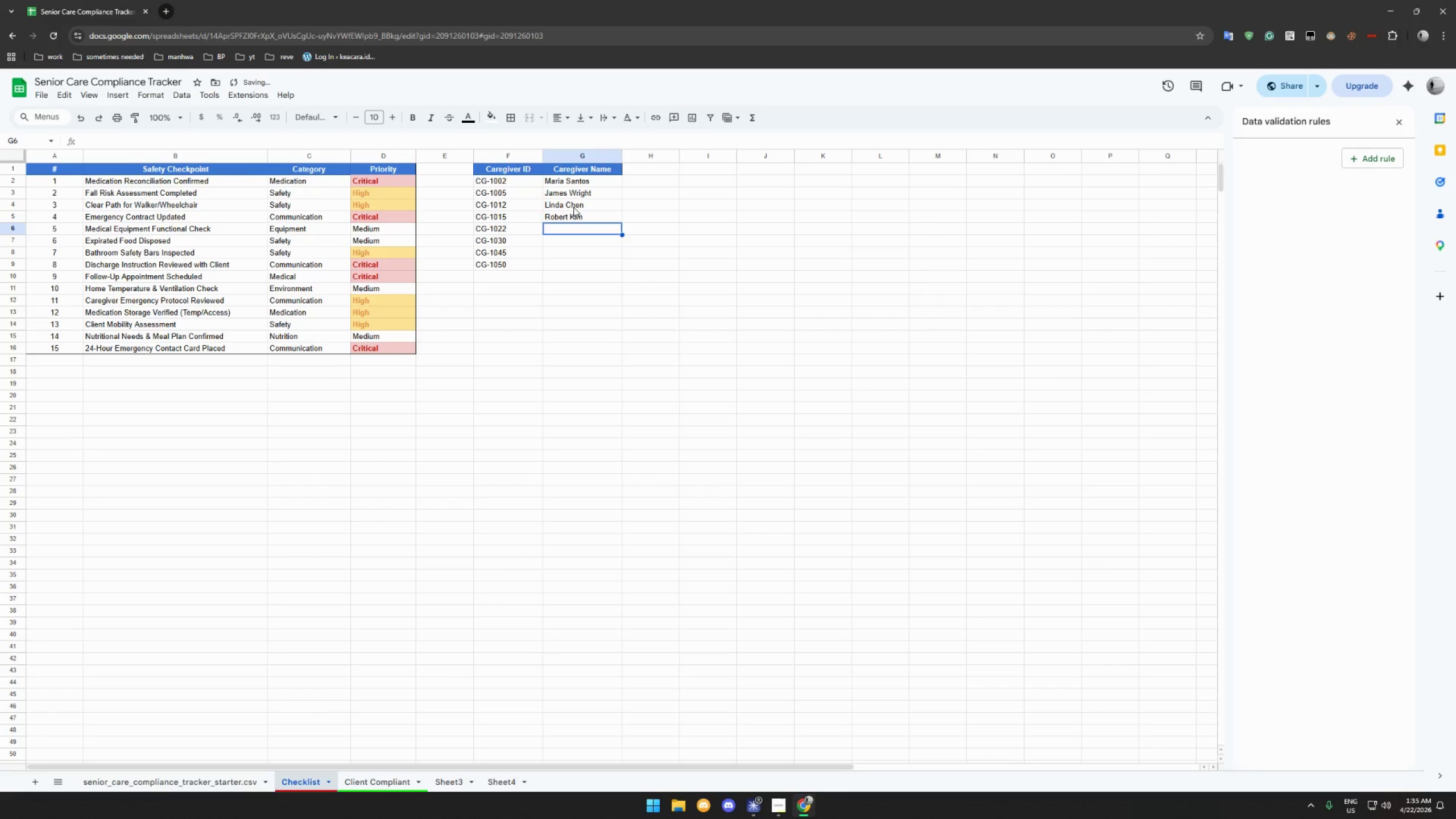 
hold_key(key=ShiftLeft, duration=1.51)
 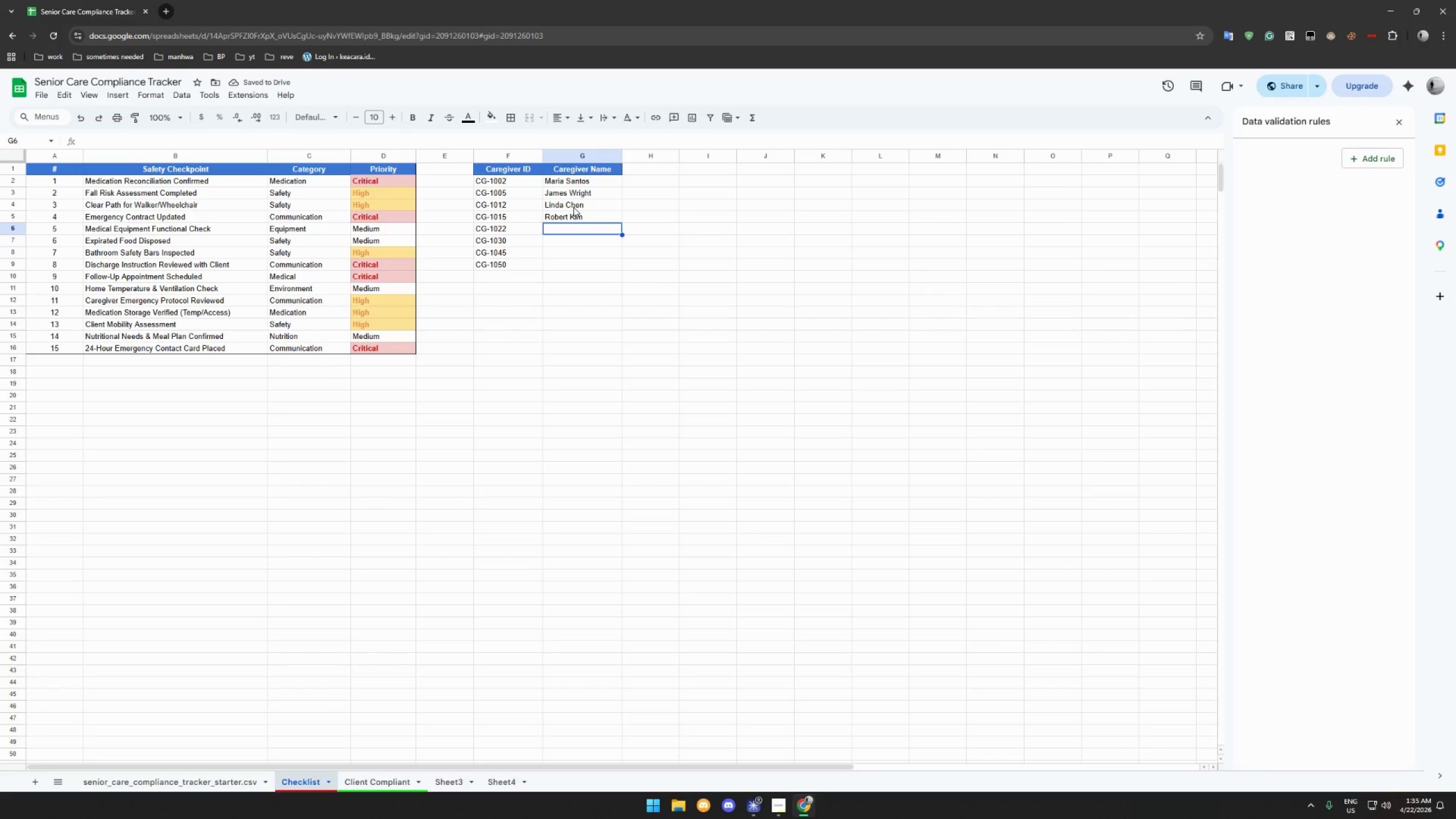 
type(Patricia Davis)
 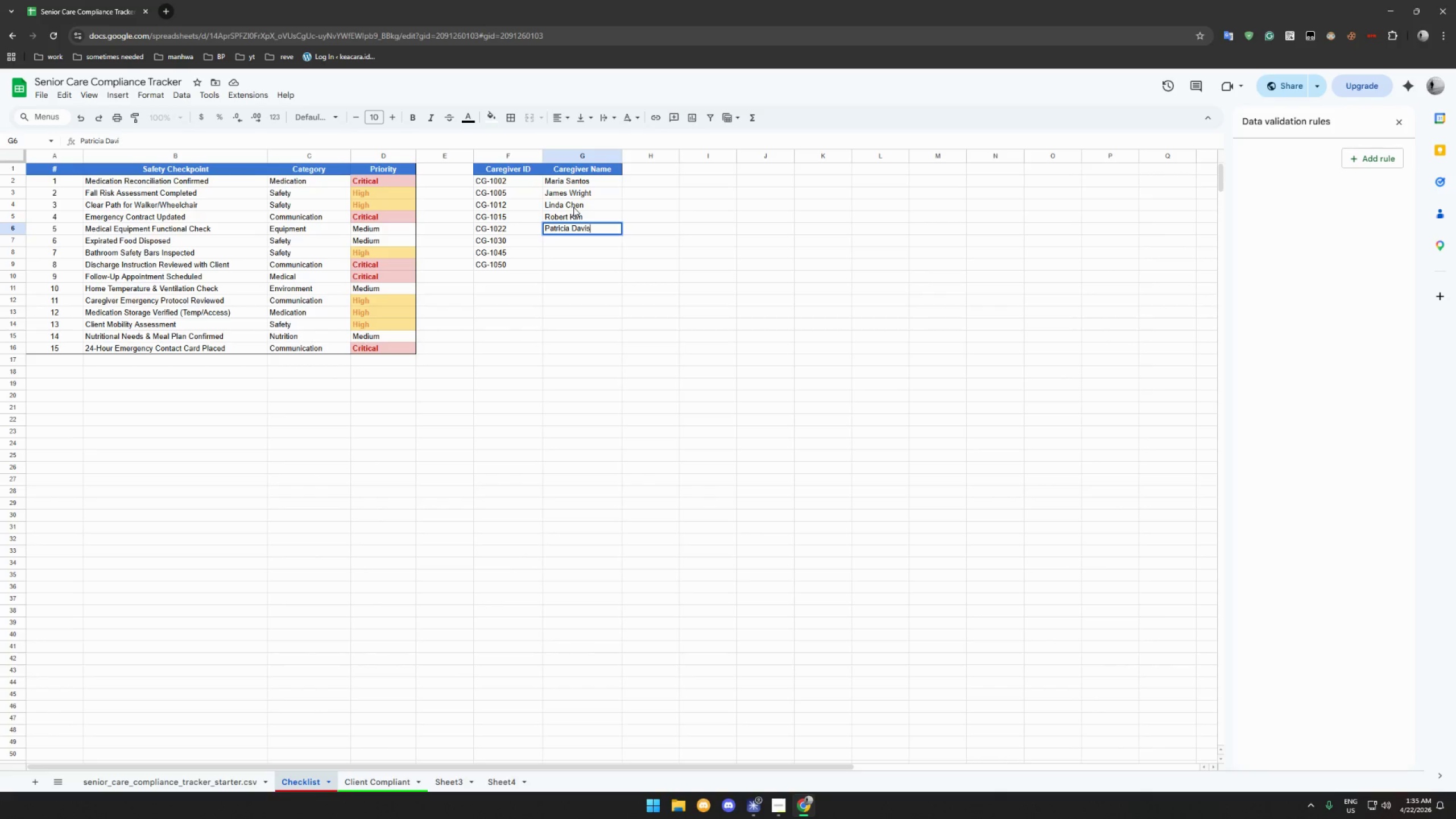 
key(Enter)
 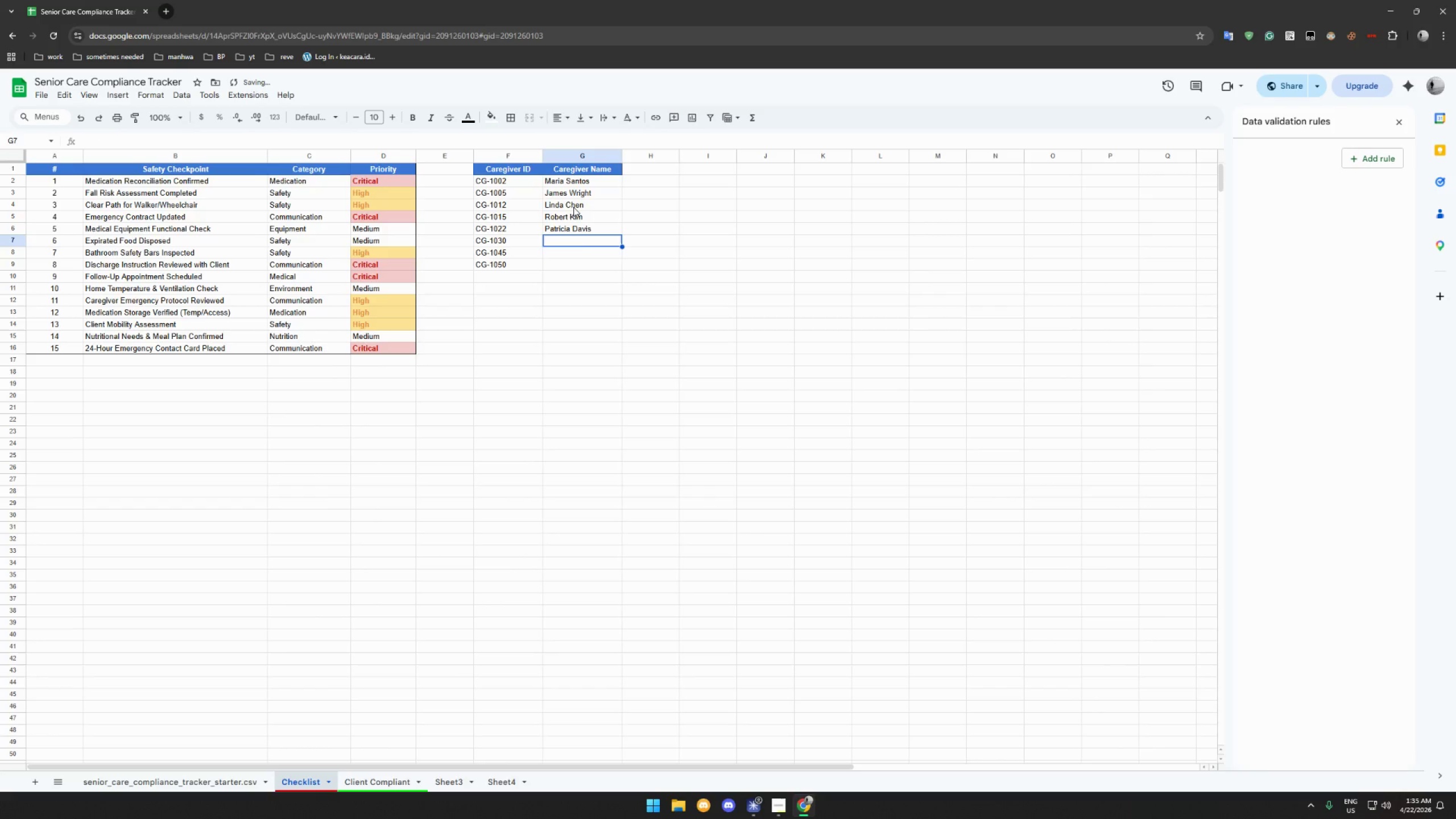 
type(David Miller)
 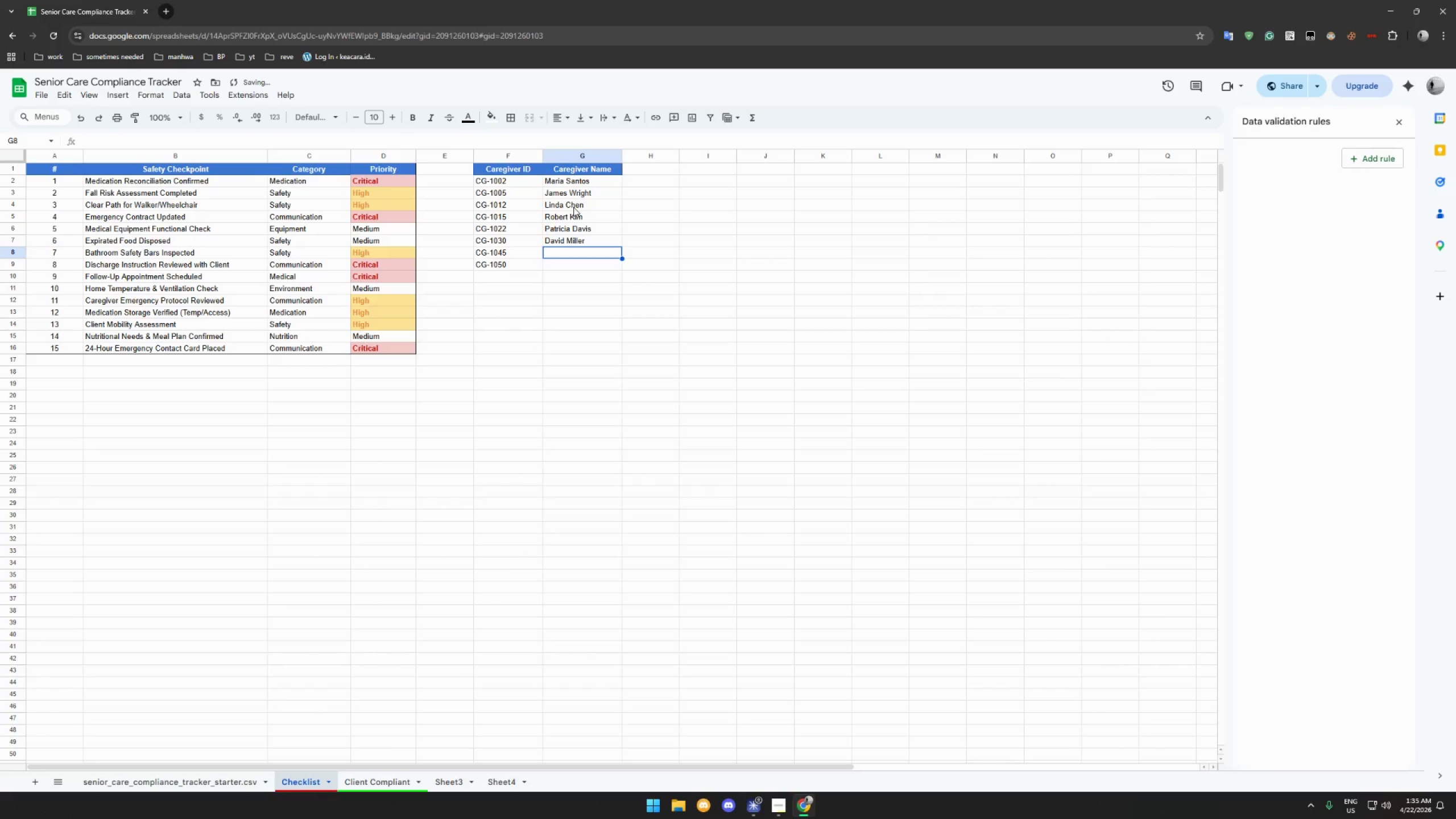 
 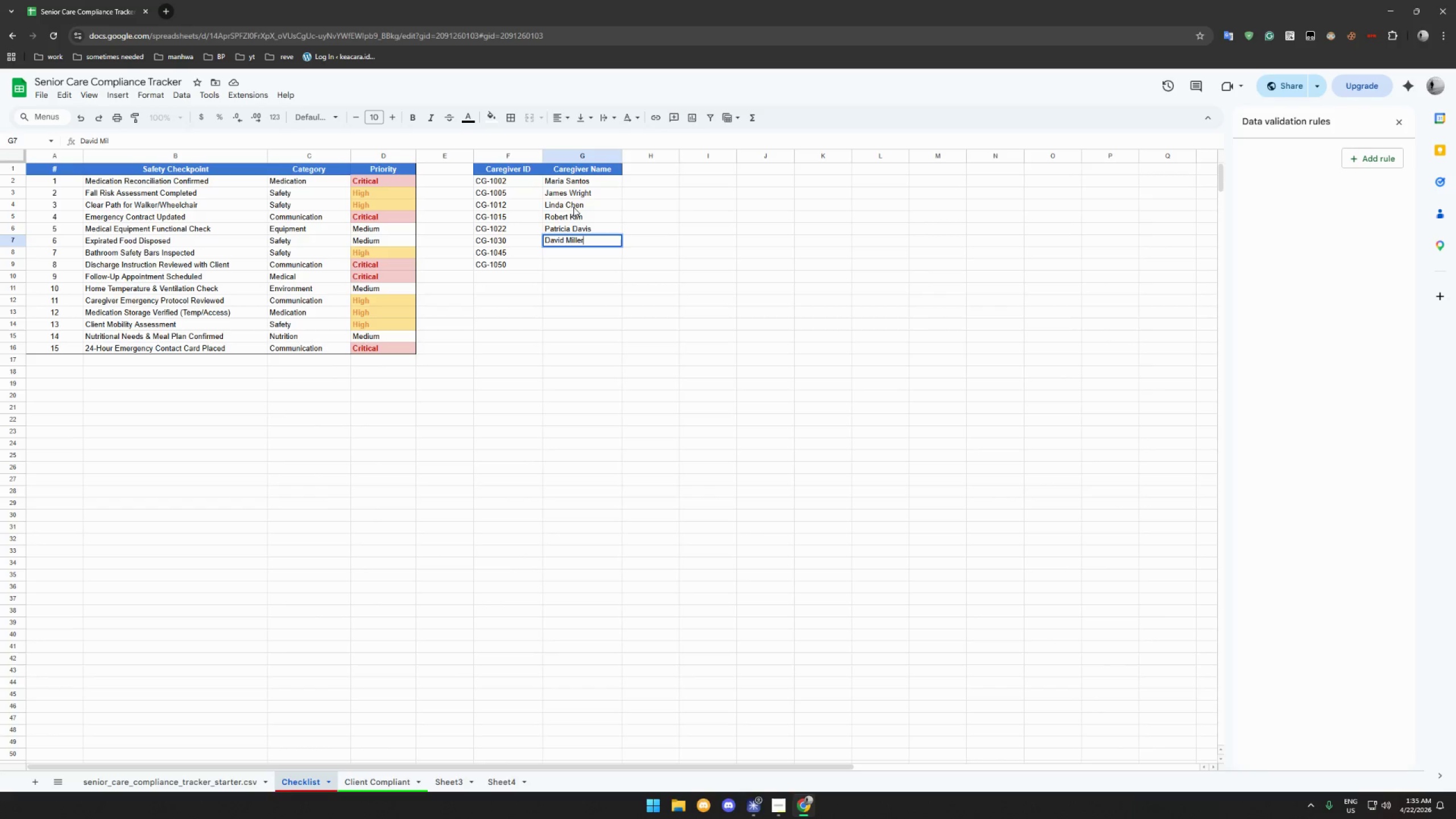 
key(Enter)
 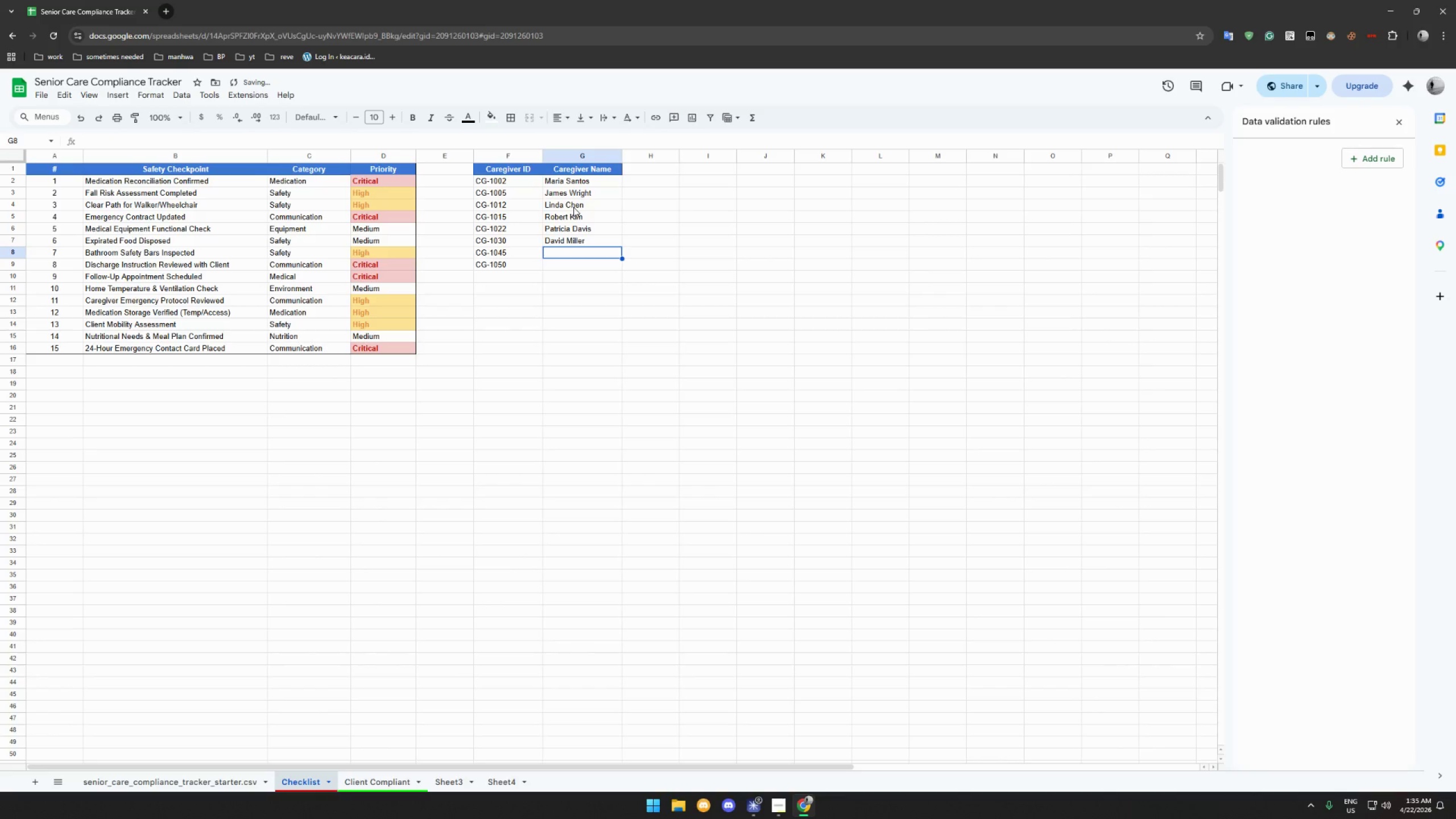 
type(Susan Park)
 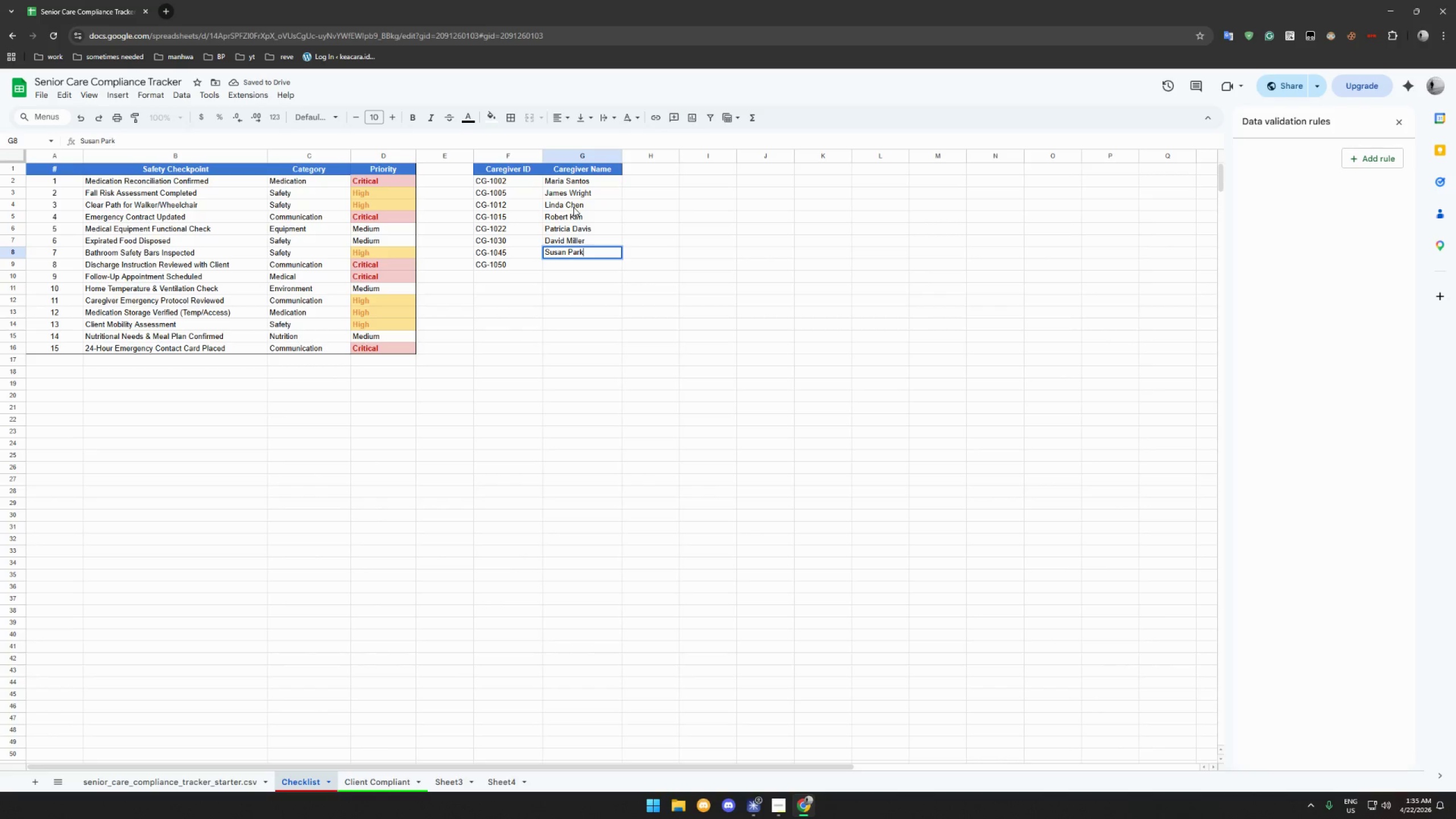 
key(Enter)
 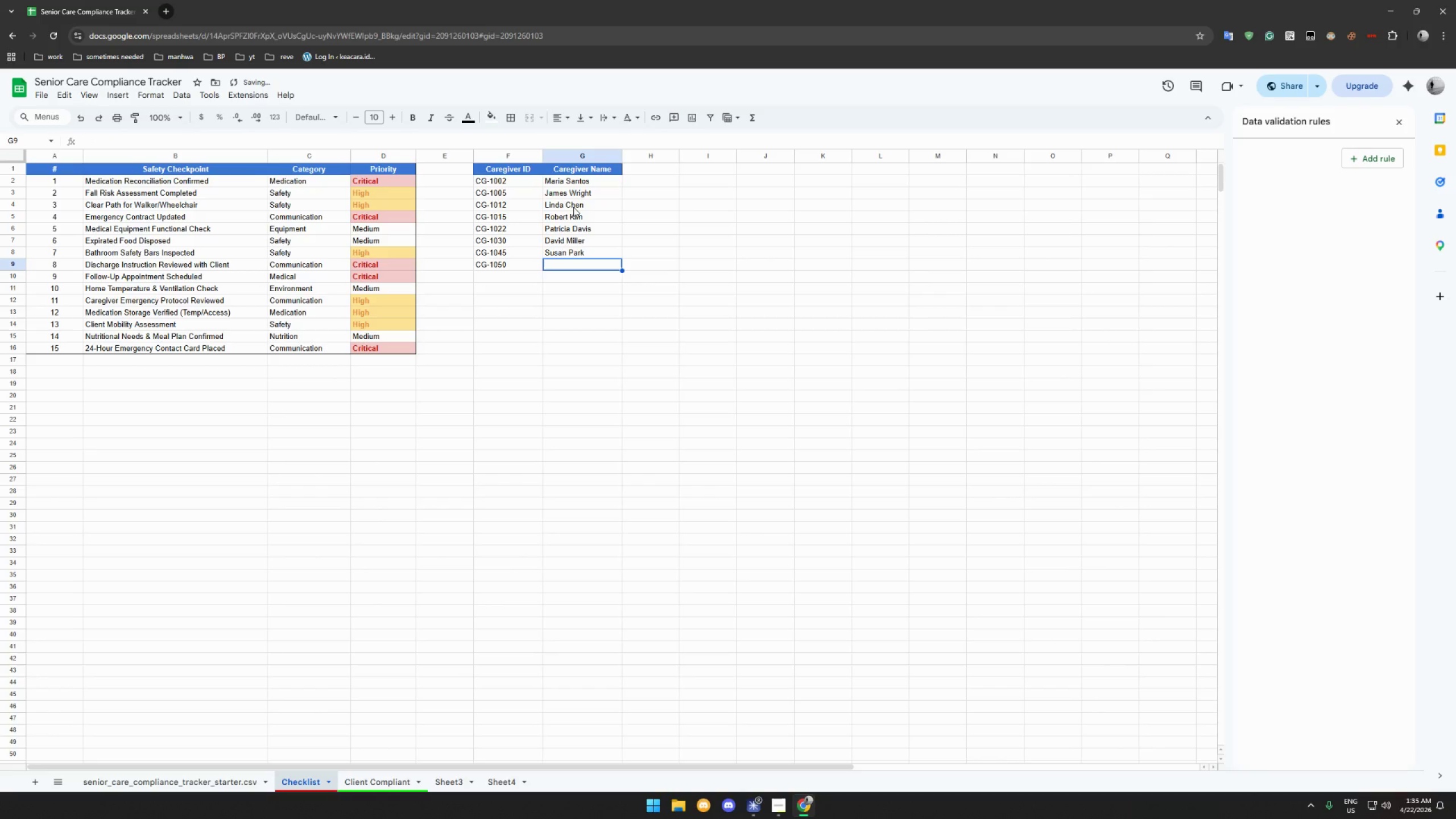 
type(TRho)
key(Backspace)
key(Backspace)
key(Backspace)
type(homas Brown)
 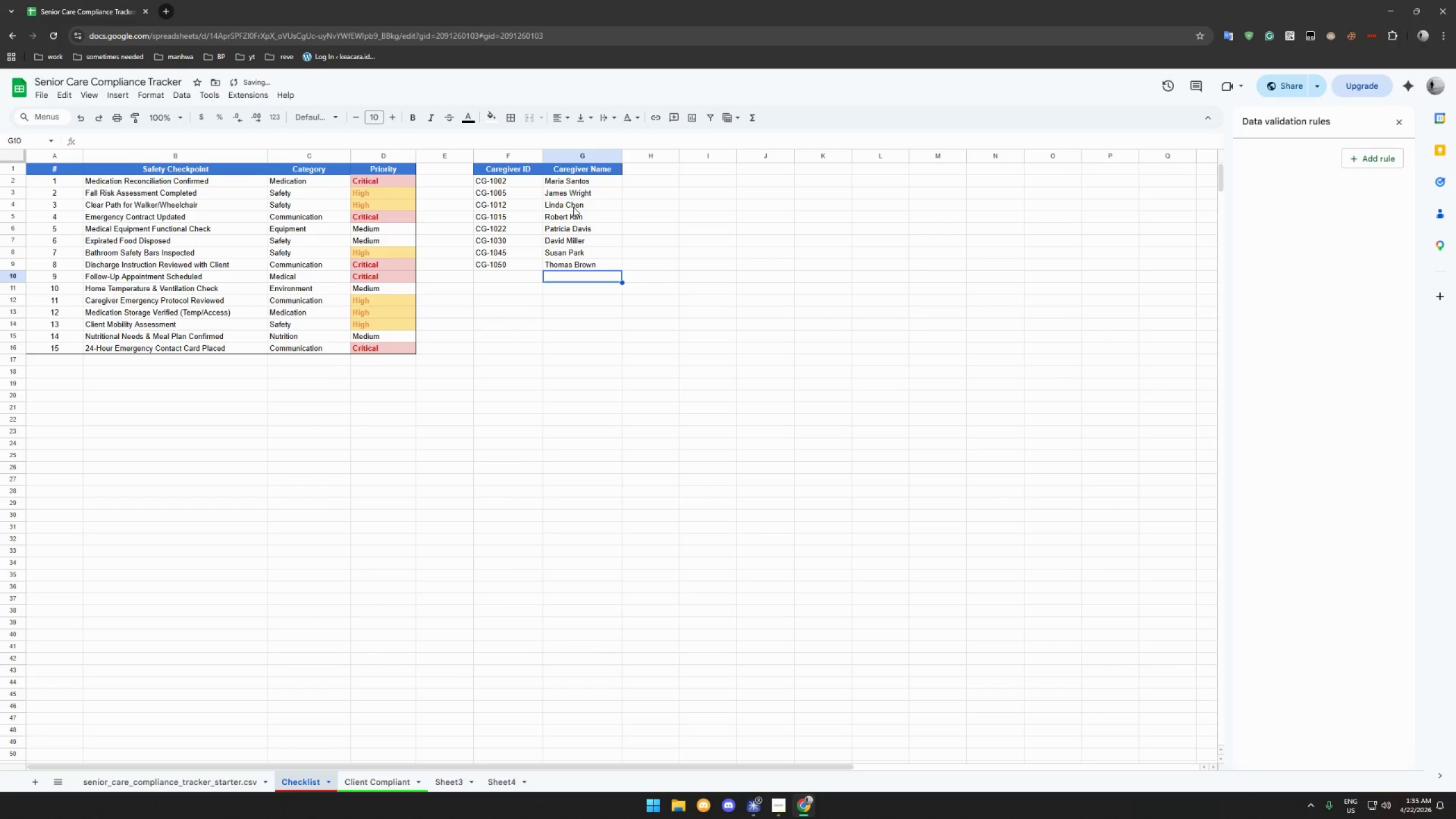 
 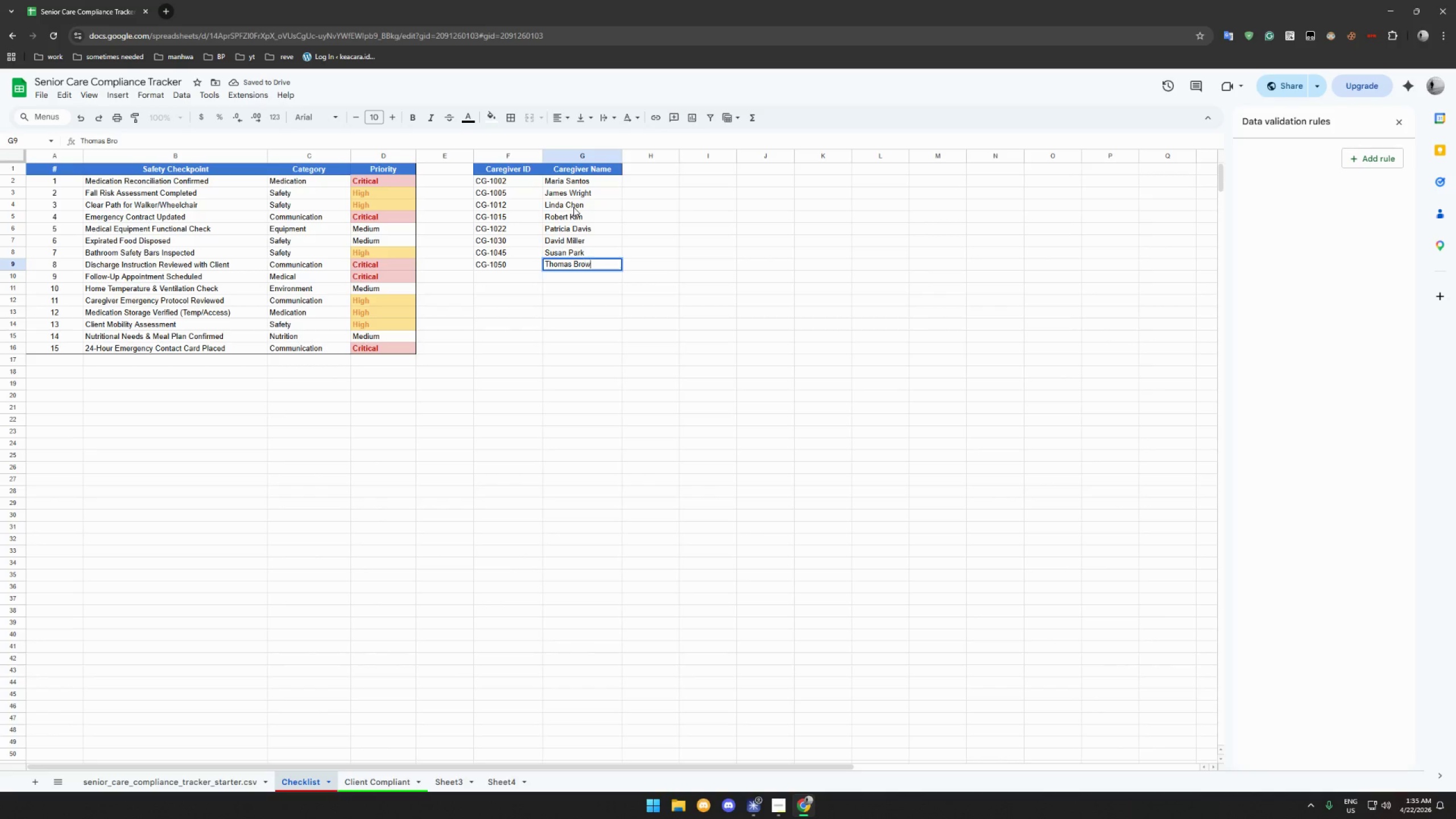 
key(Enter)
 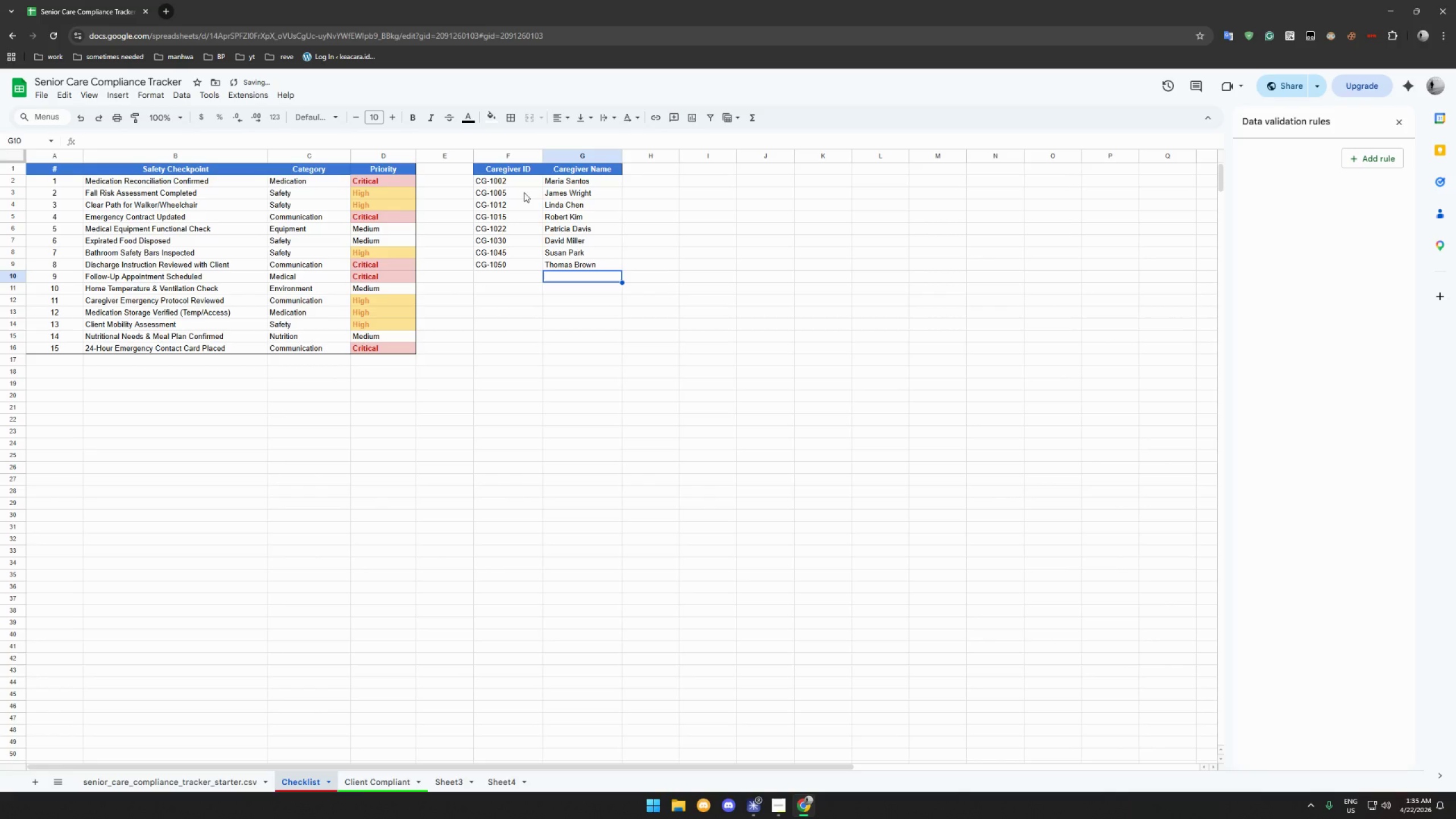 
left_click_drag(start_coordinate=[490, 169], to_coordinate=[599, 262])
 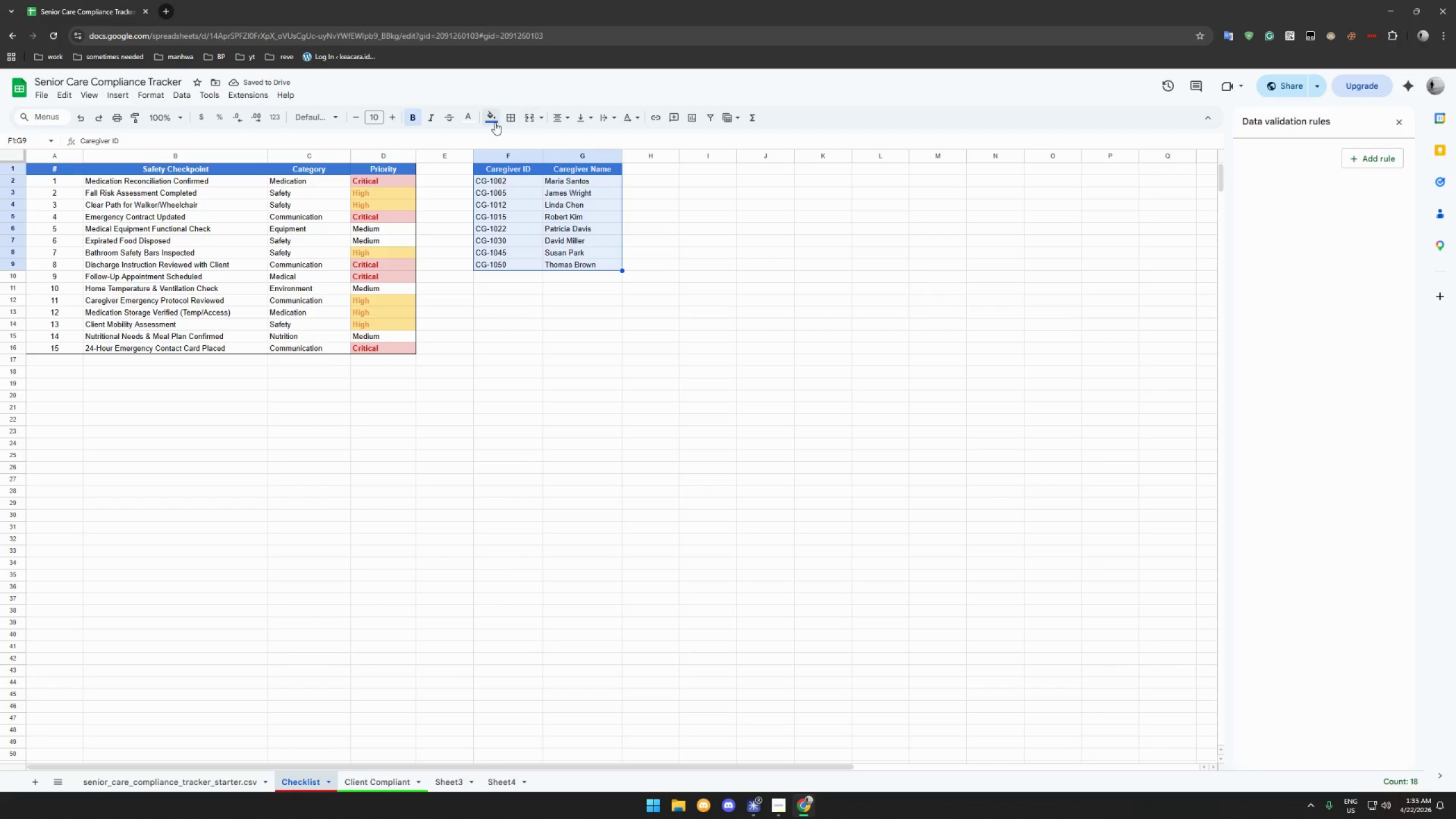 
left_click([508, 118])
 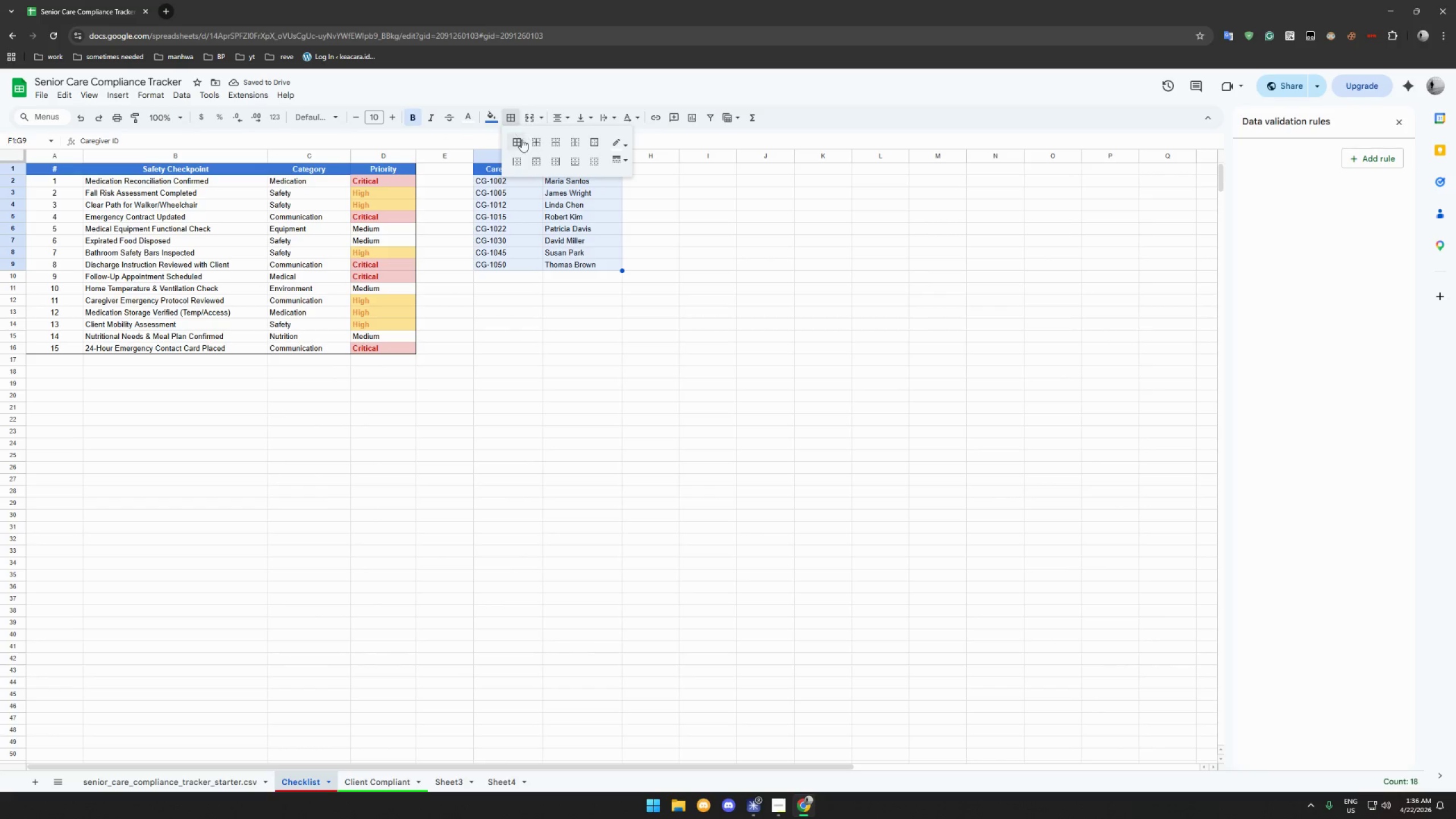 
left_click([520, 140])
 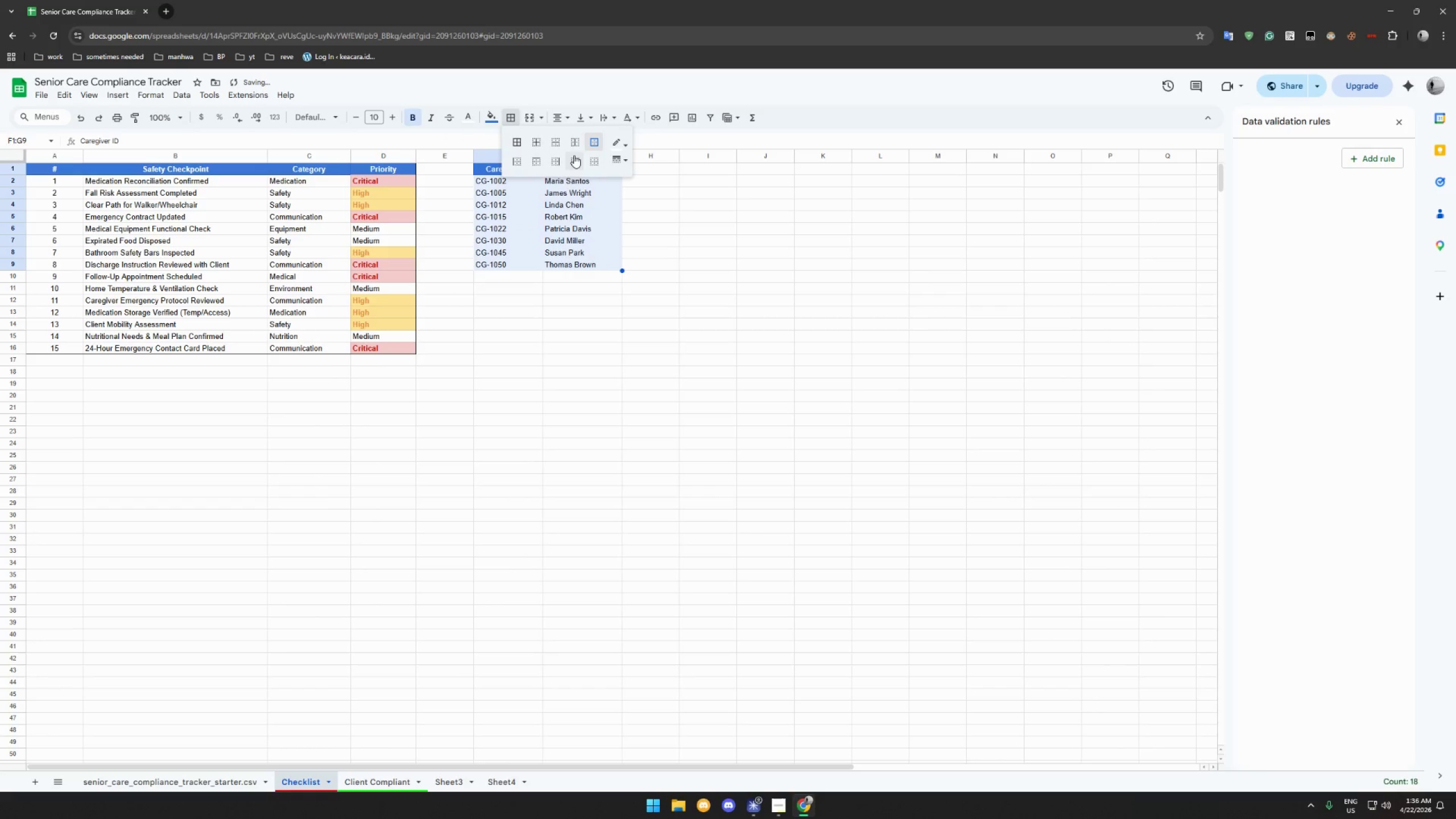 
left_click([624, 143])
 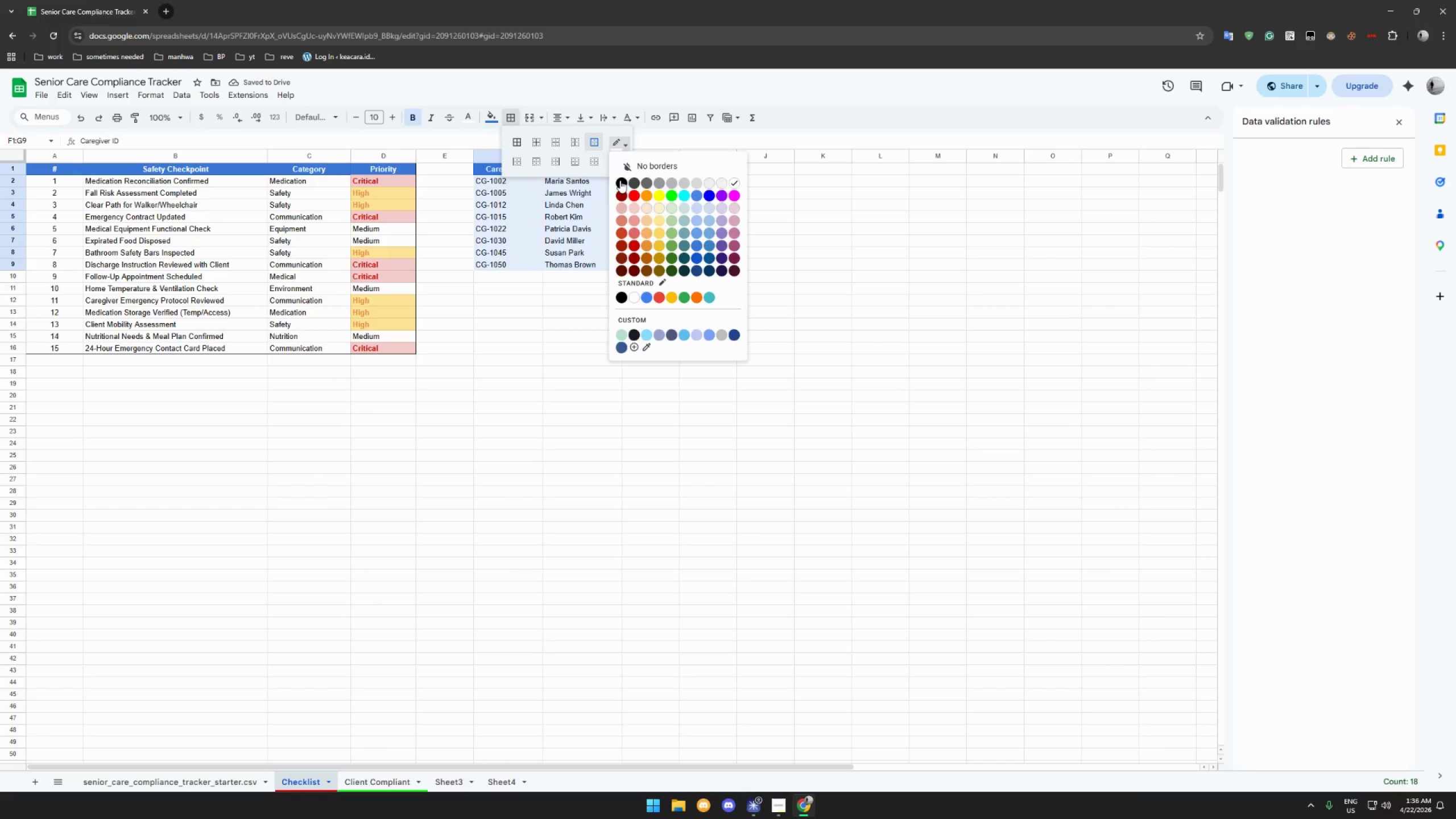 
left_click([620, 180])
 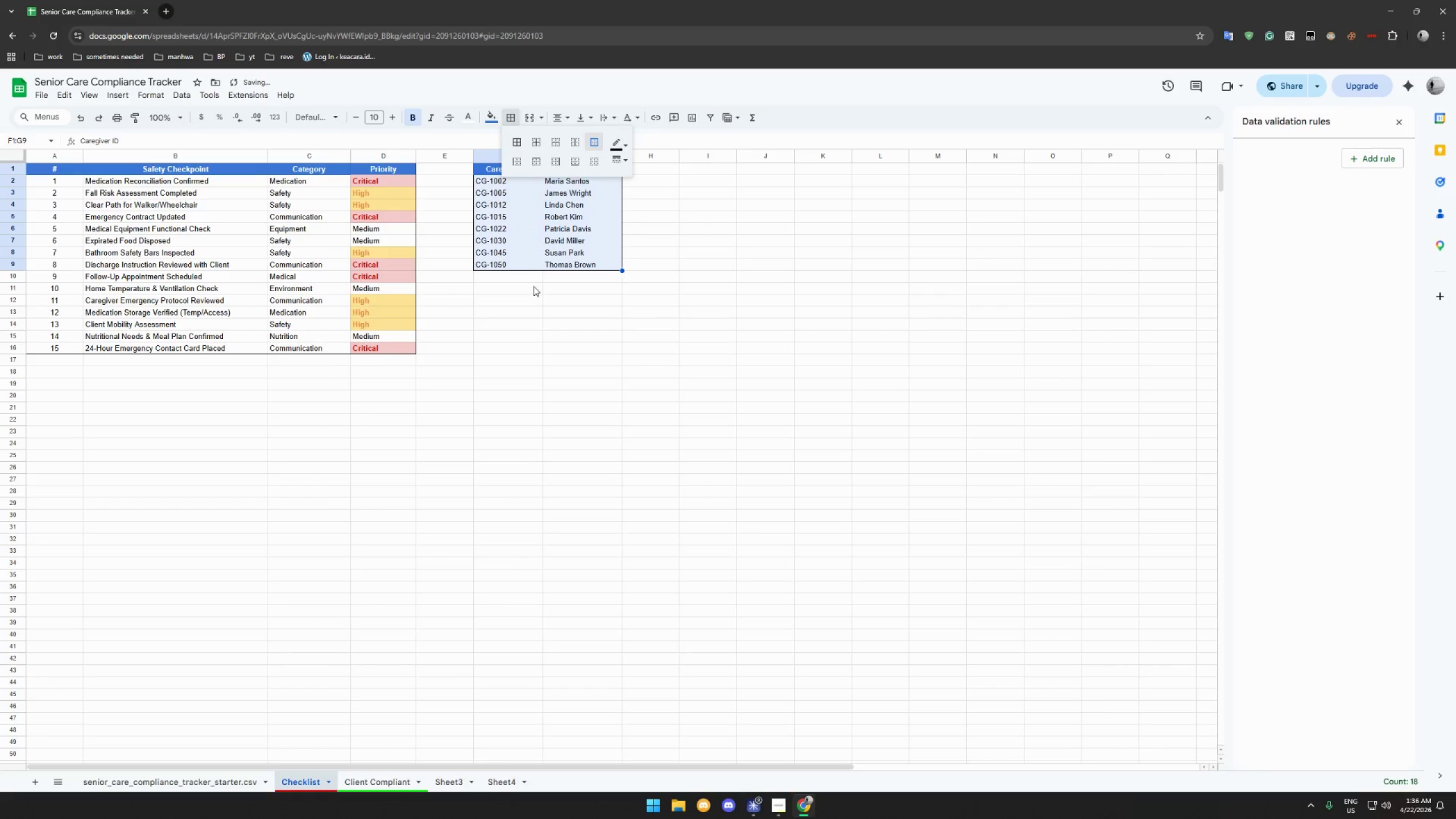 
left_click([533, 291])
 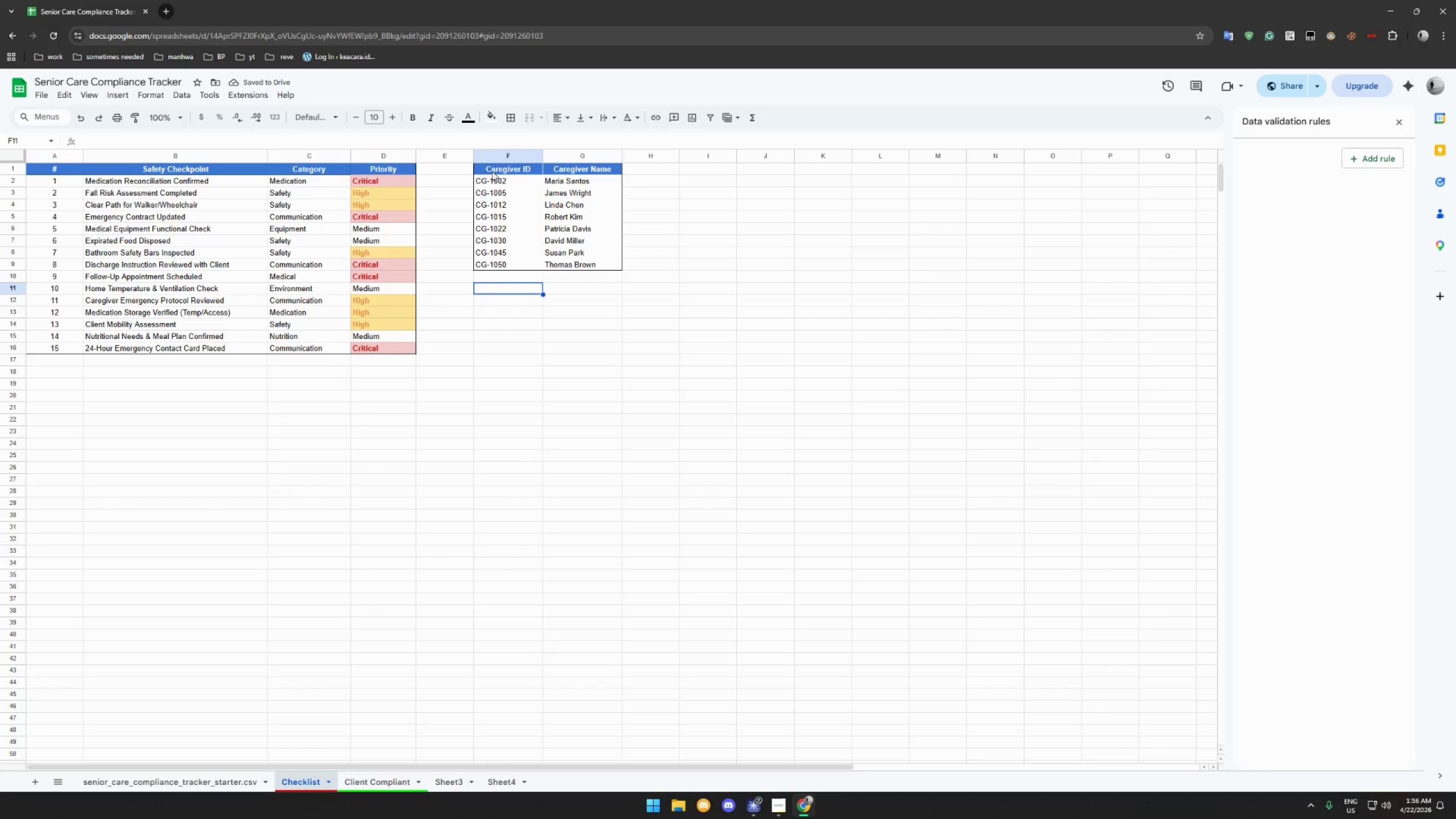 
left_click_drag(start_coordinate=[491, 169], to_coordinate=[598, 264])
 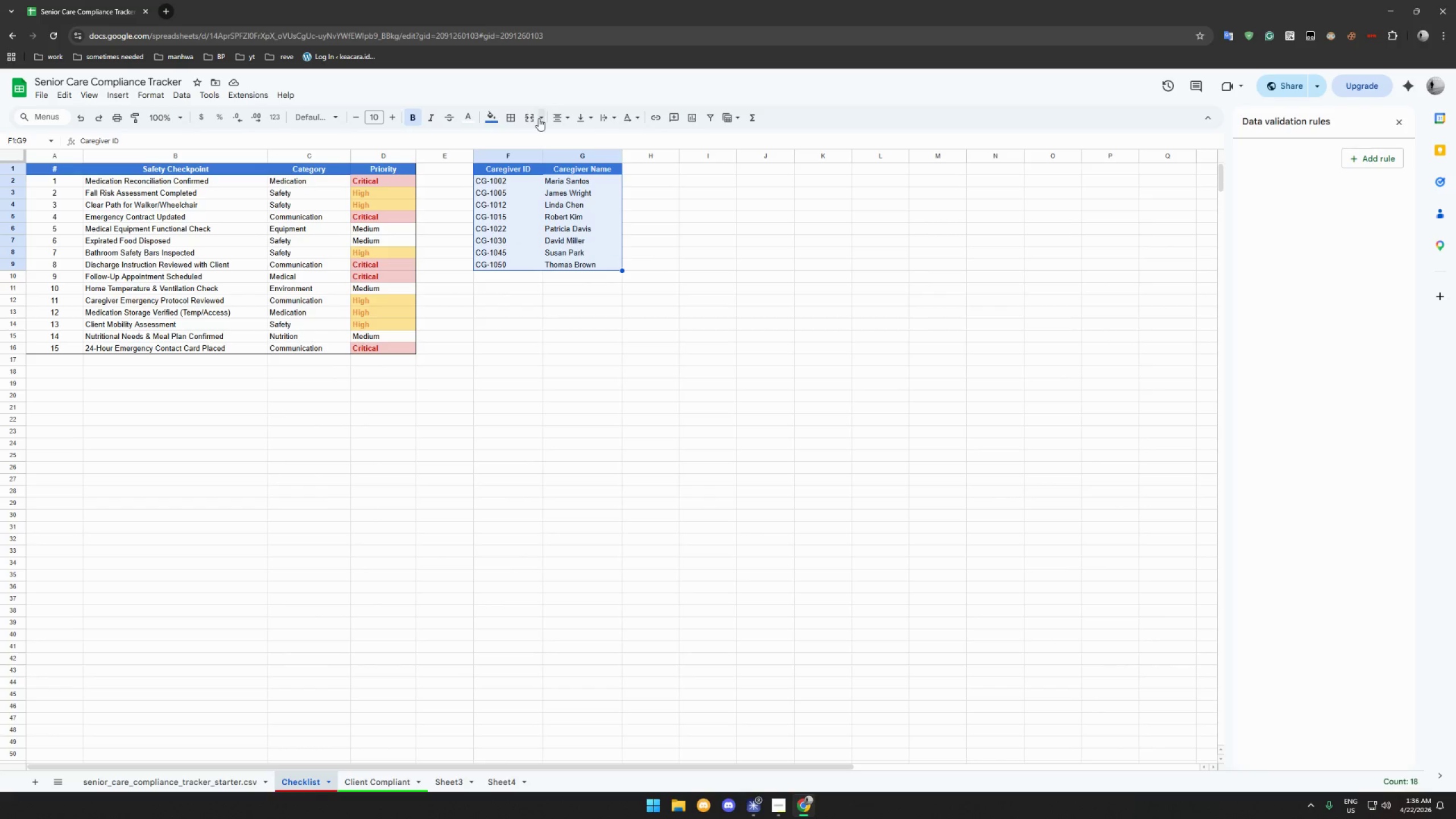 
left_click([518, 121])
 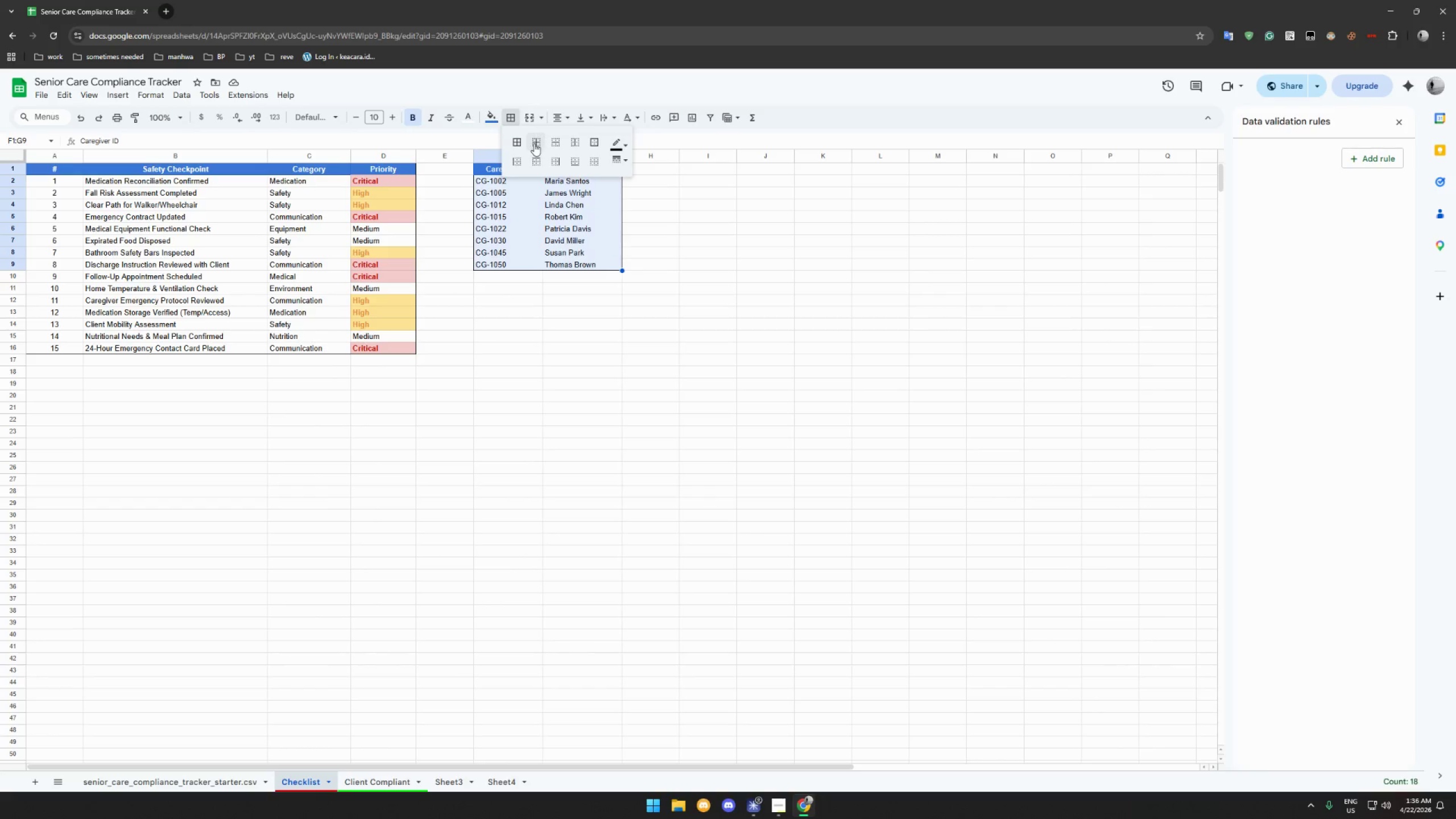 
left_click([515, 140])
 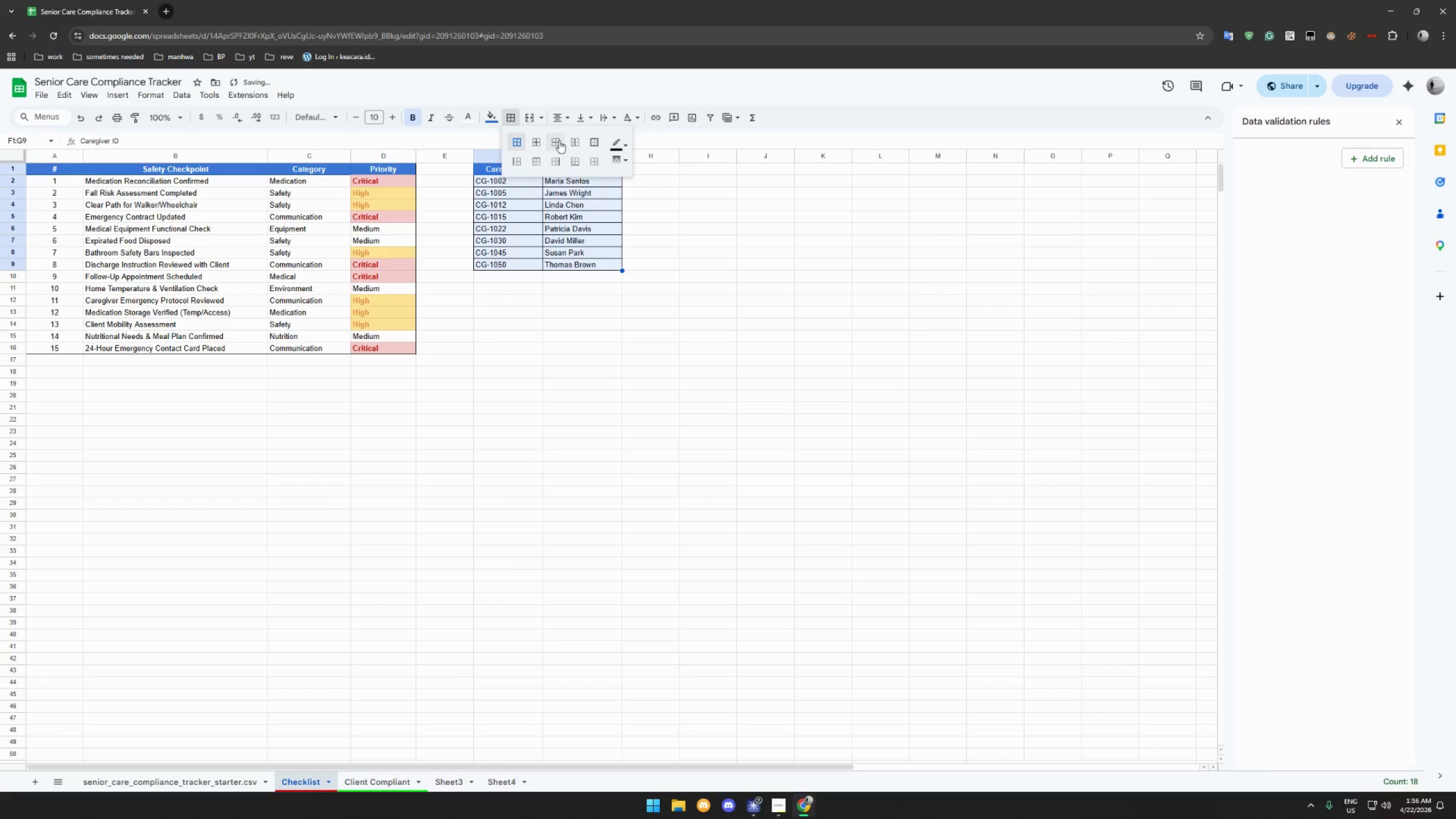 
left_click([556, 142])
 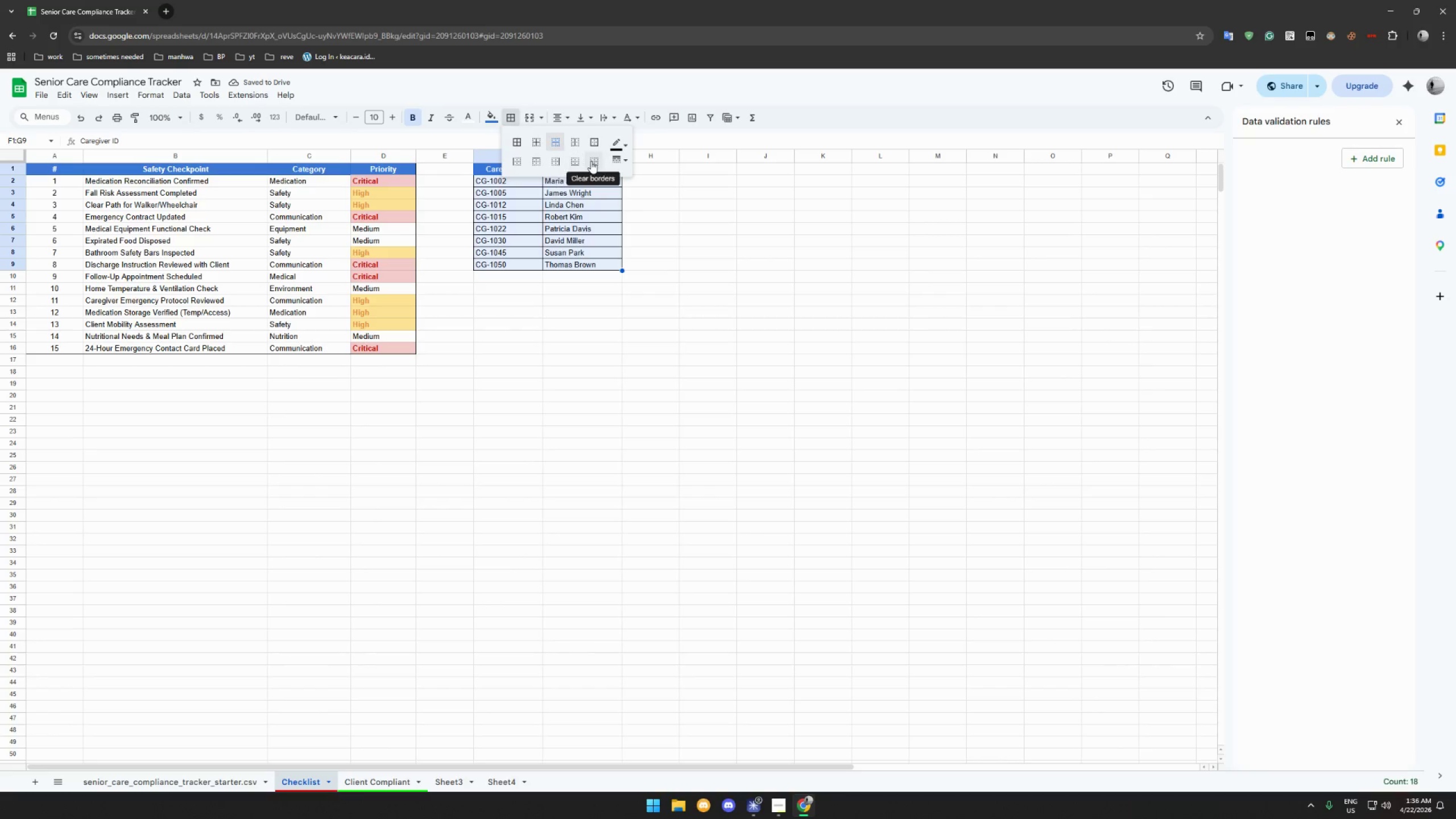 
left_click([592, 160])
 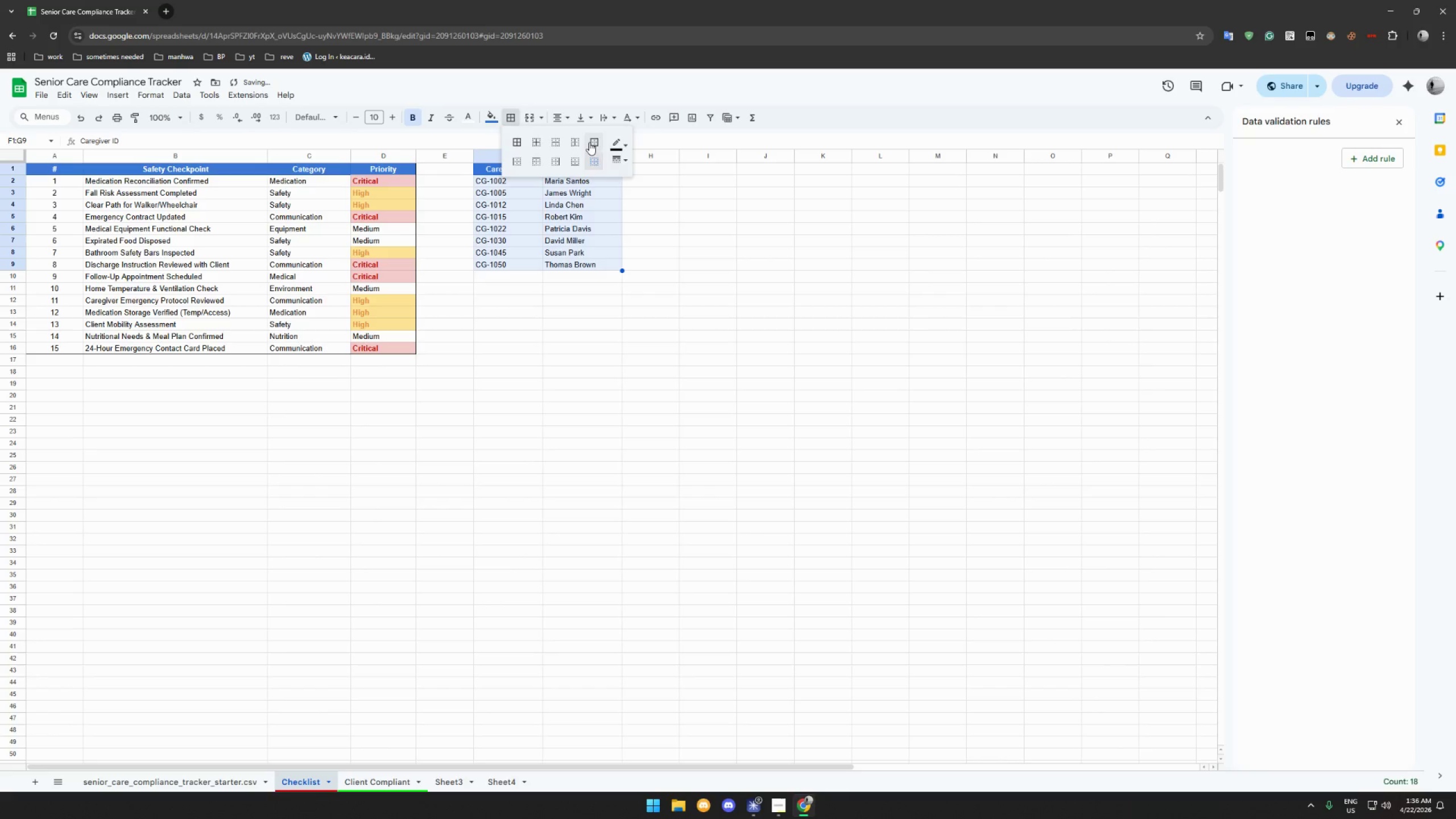 
left_click([589, 142])
 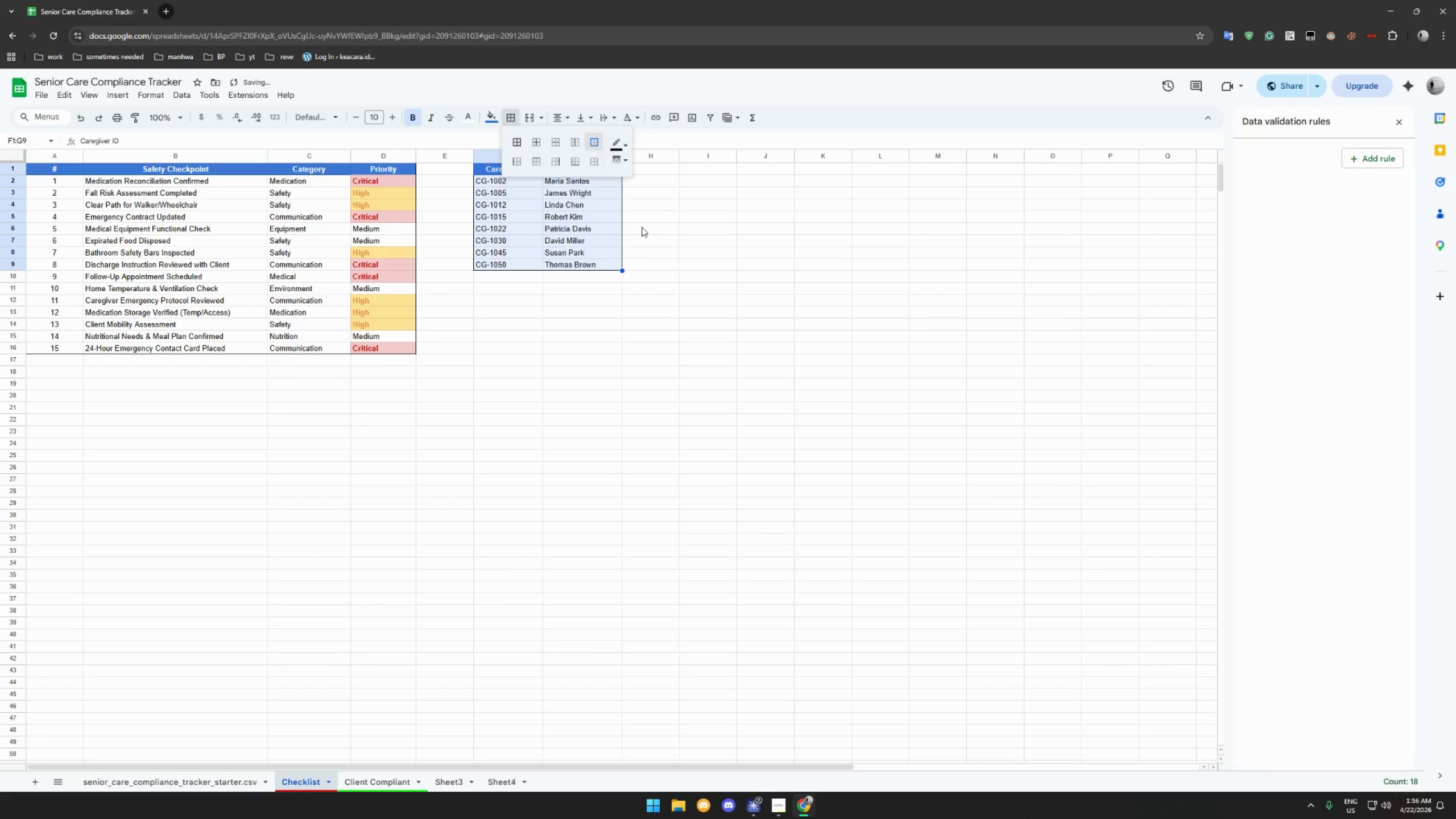 
left_click([667, 263])
 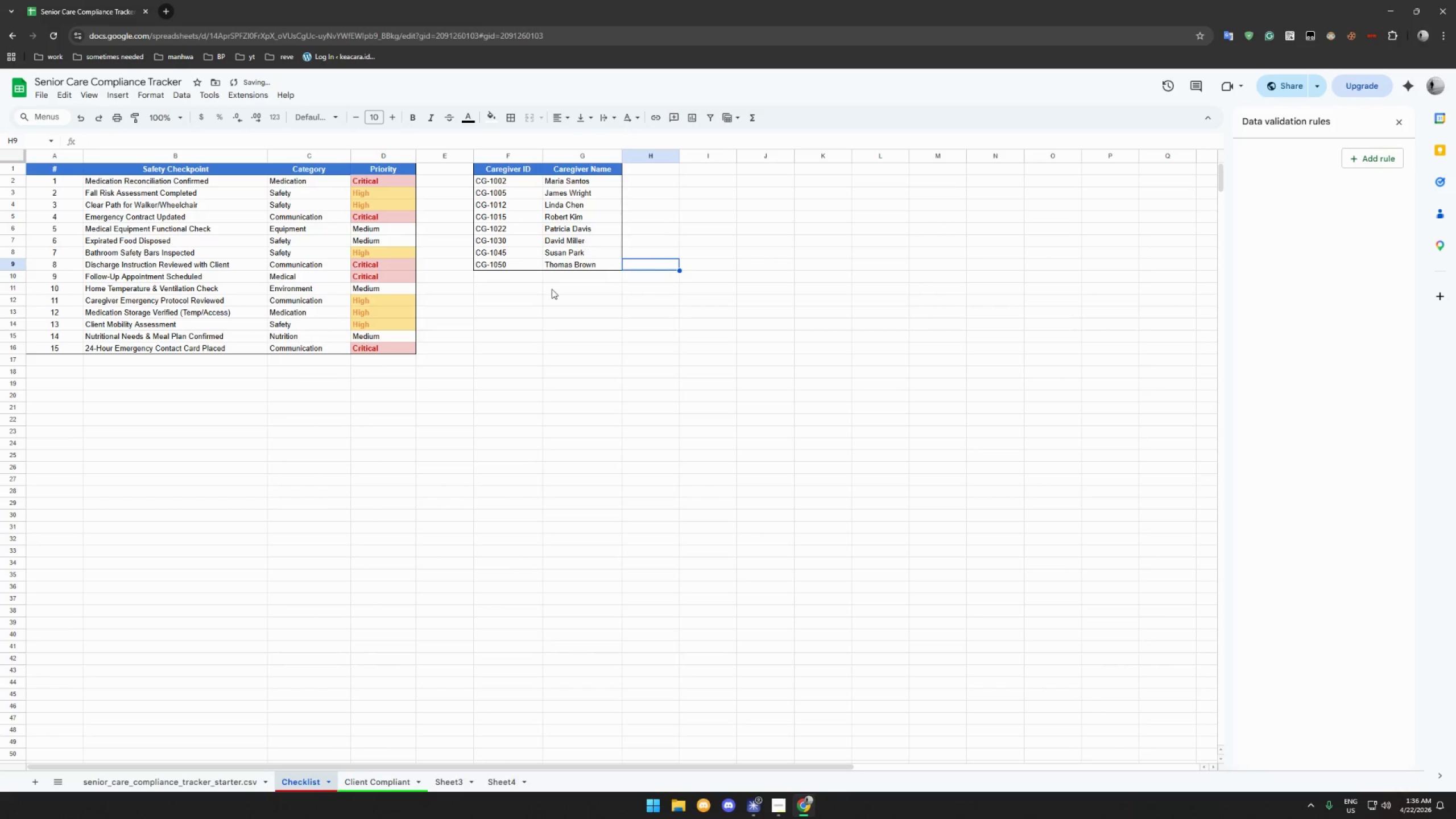 
left_click([540, 324])
 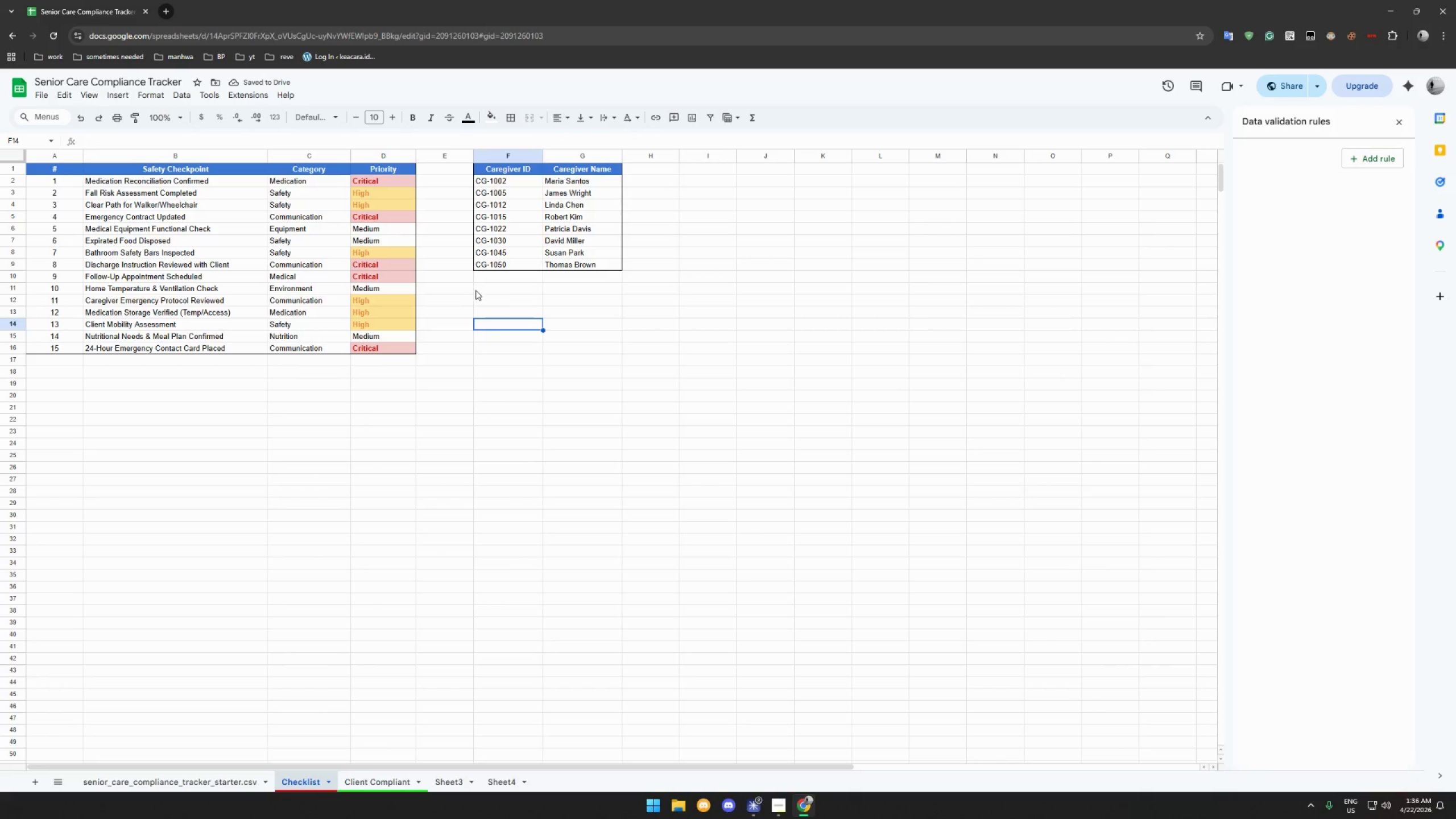 
scroll: coordinate [502, 297], scroll_direction: up, amount: 2.0
 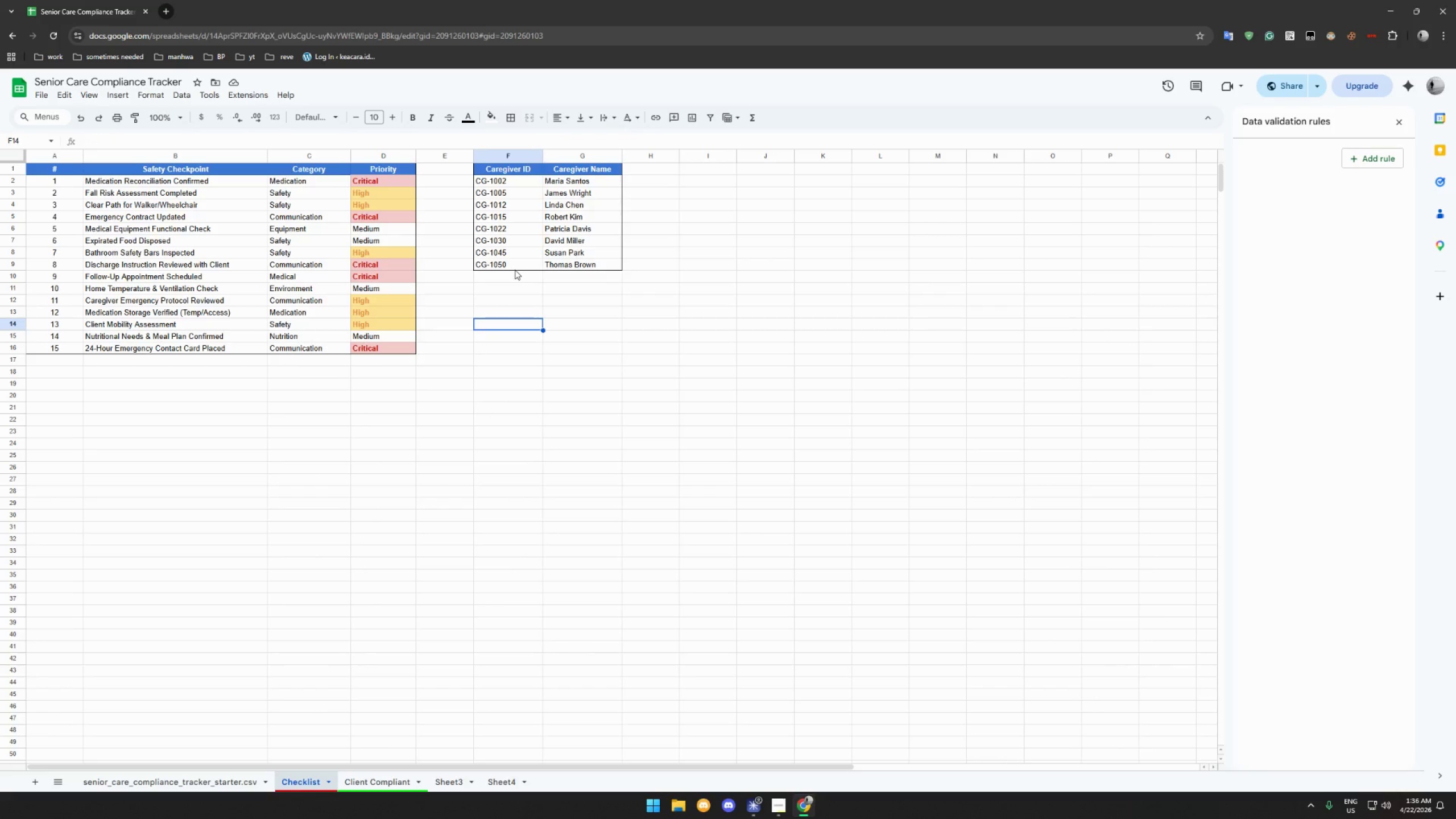 
wait(6.45)
 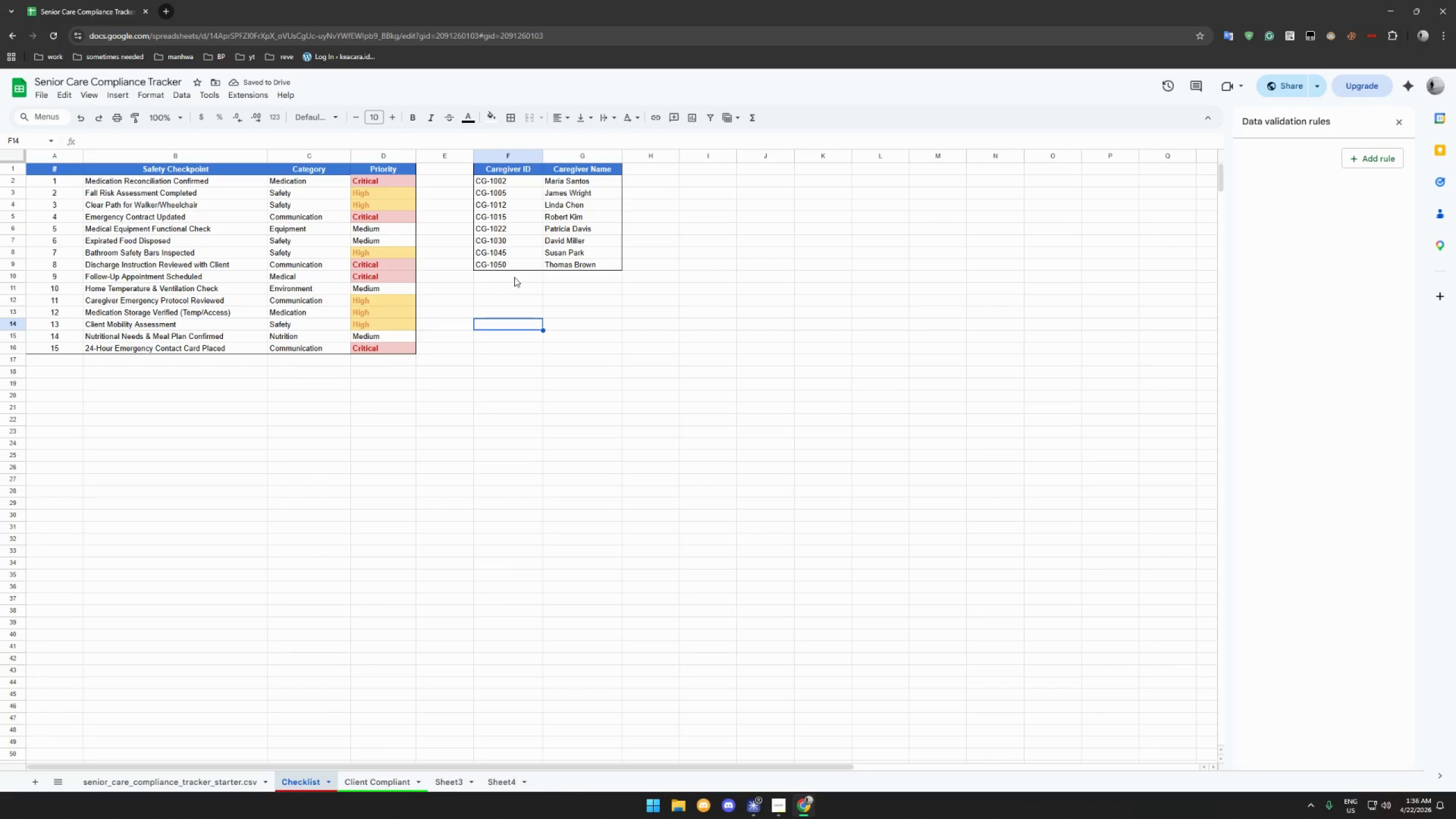 
left_click([371, 775])
 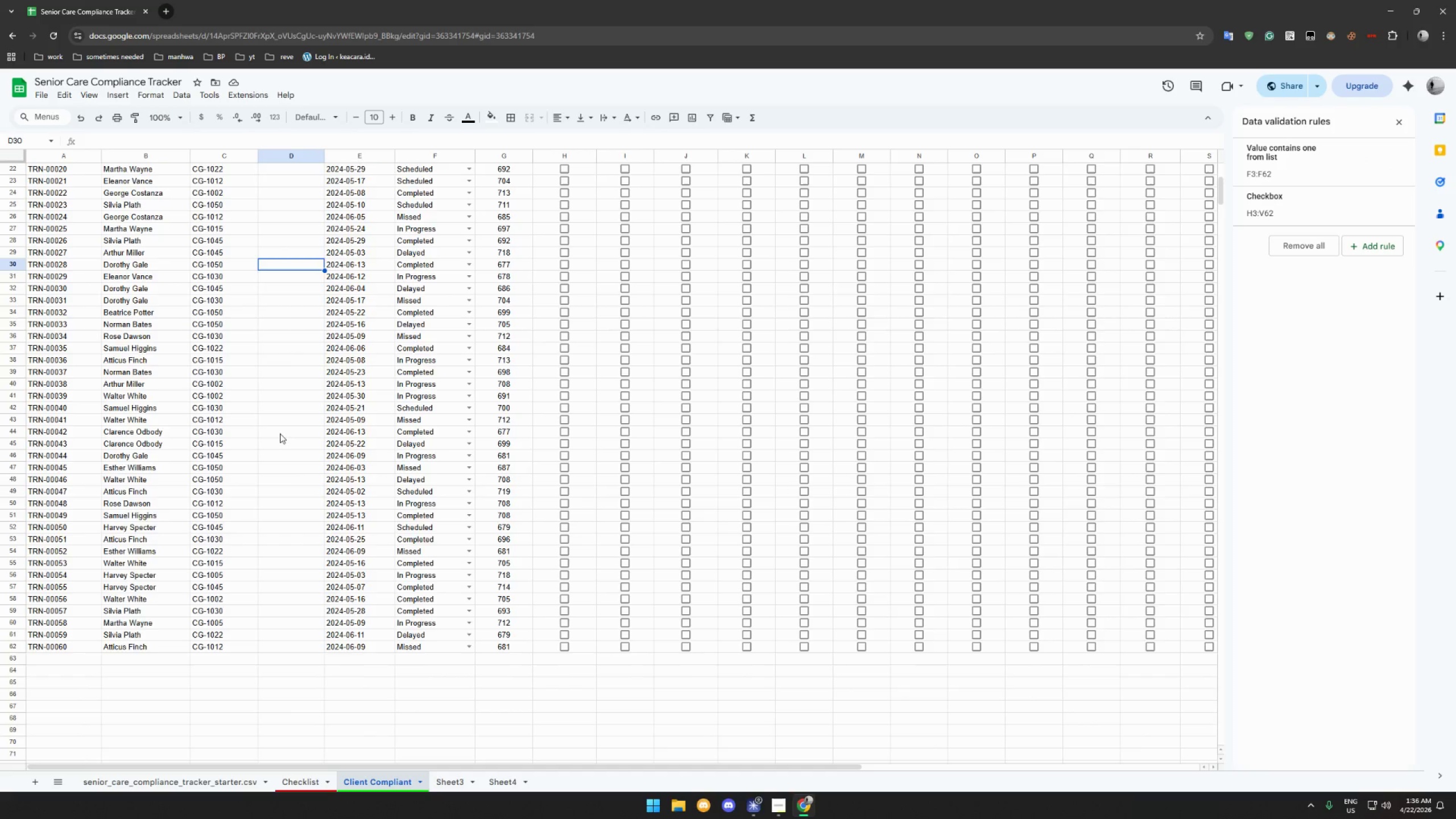 
scroll: coordinate [275, 424], scroll_direction: up, amount: 23.0
 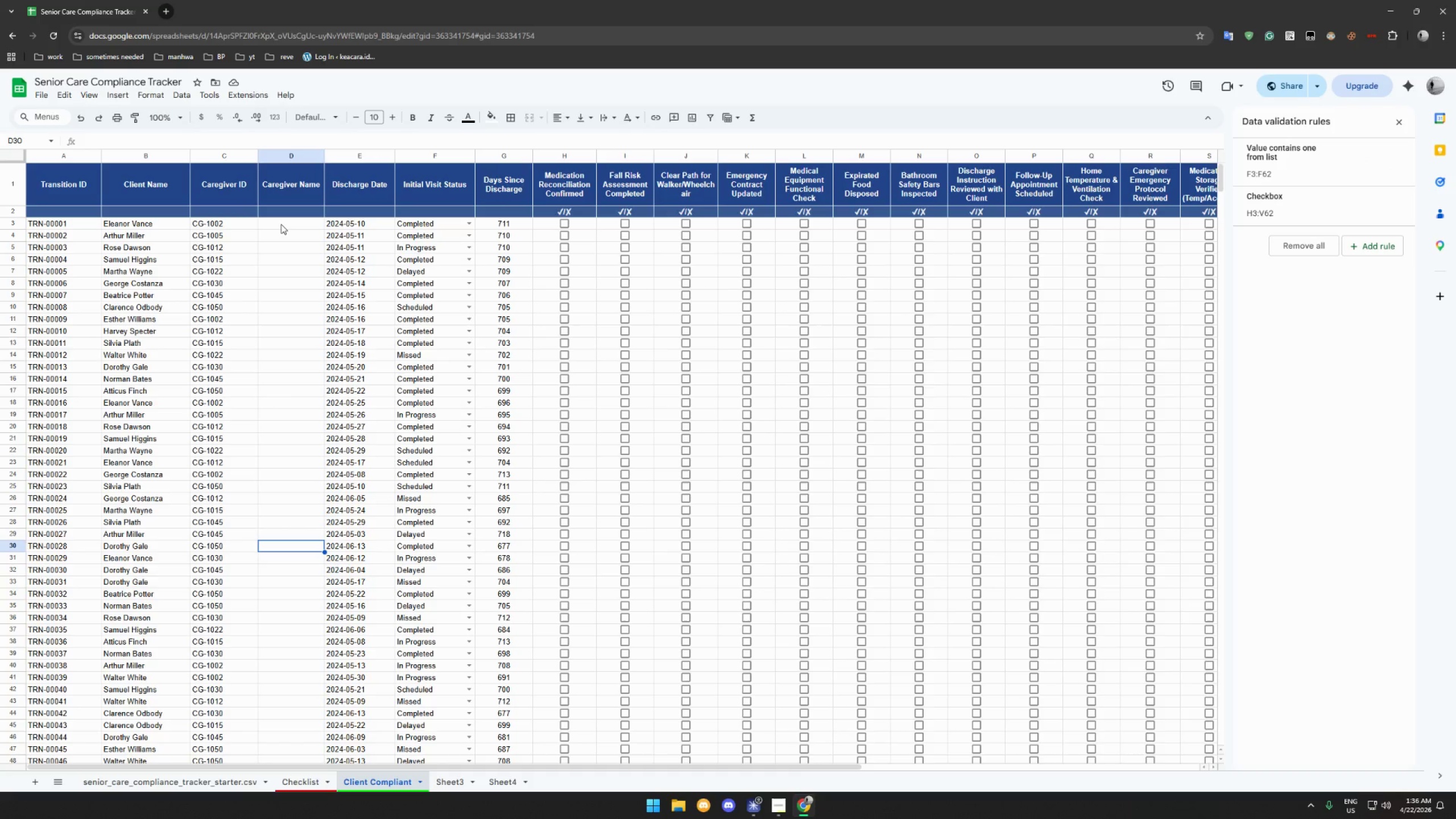 
left_click([281, 224])
 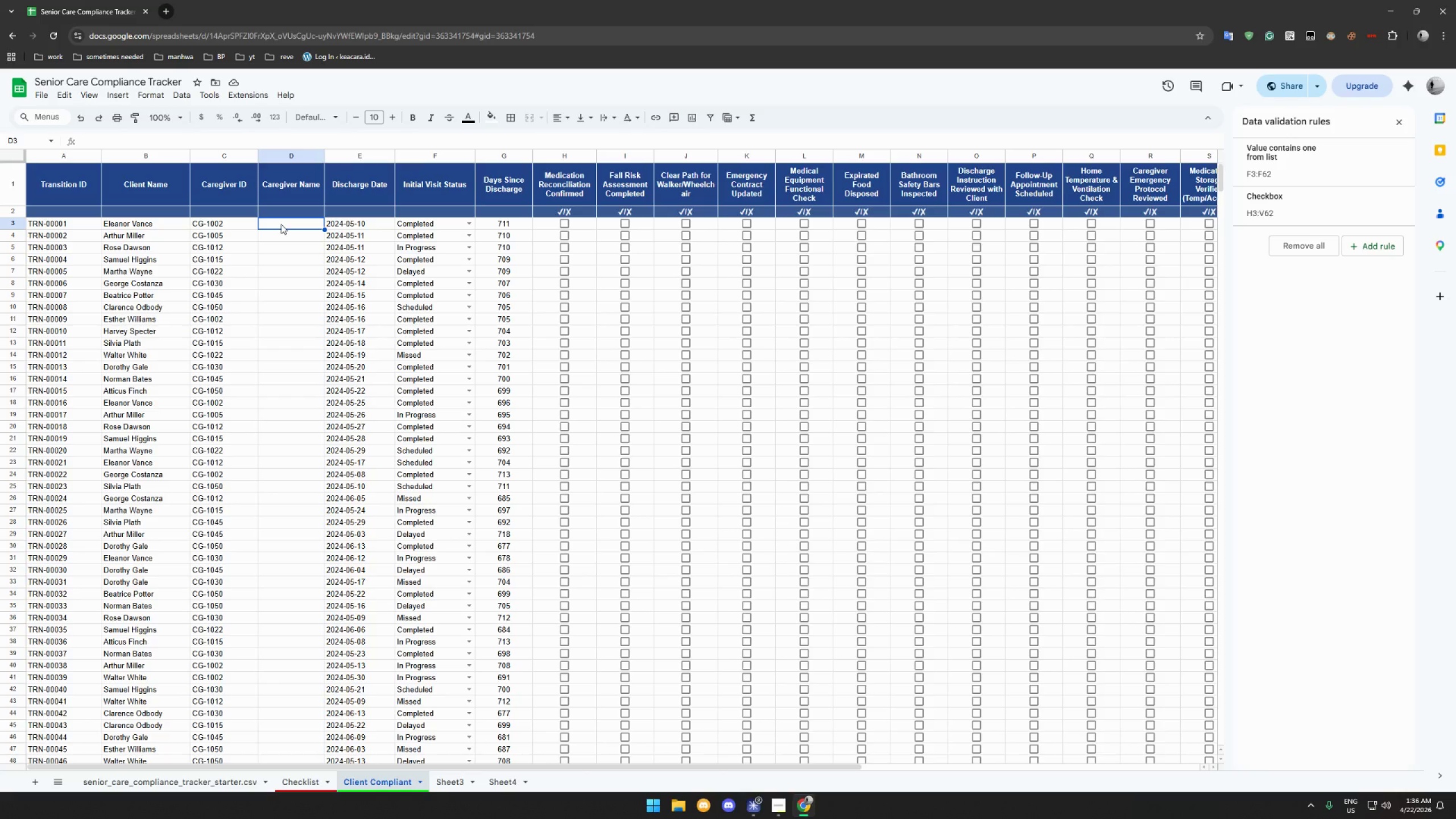 
wait(17.13)
 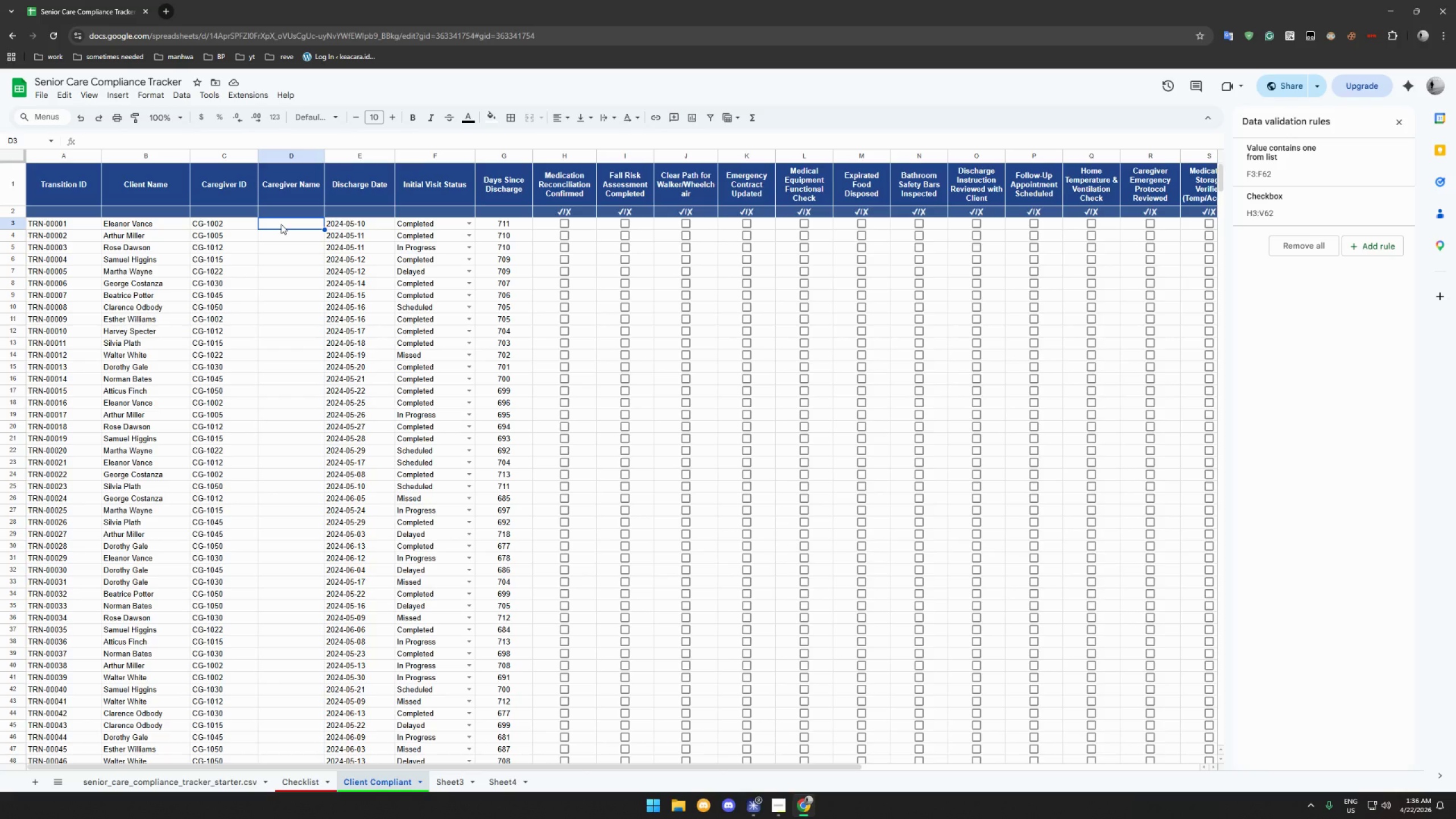 
type(IF)
key(Backspace)
key(Backspace)
key(Backspace)
key(Backspace)
key(Backspace)
type(=IFERROR(VL)
 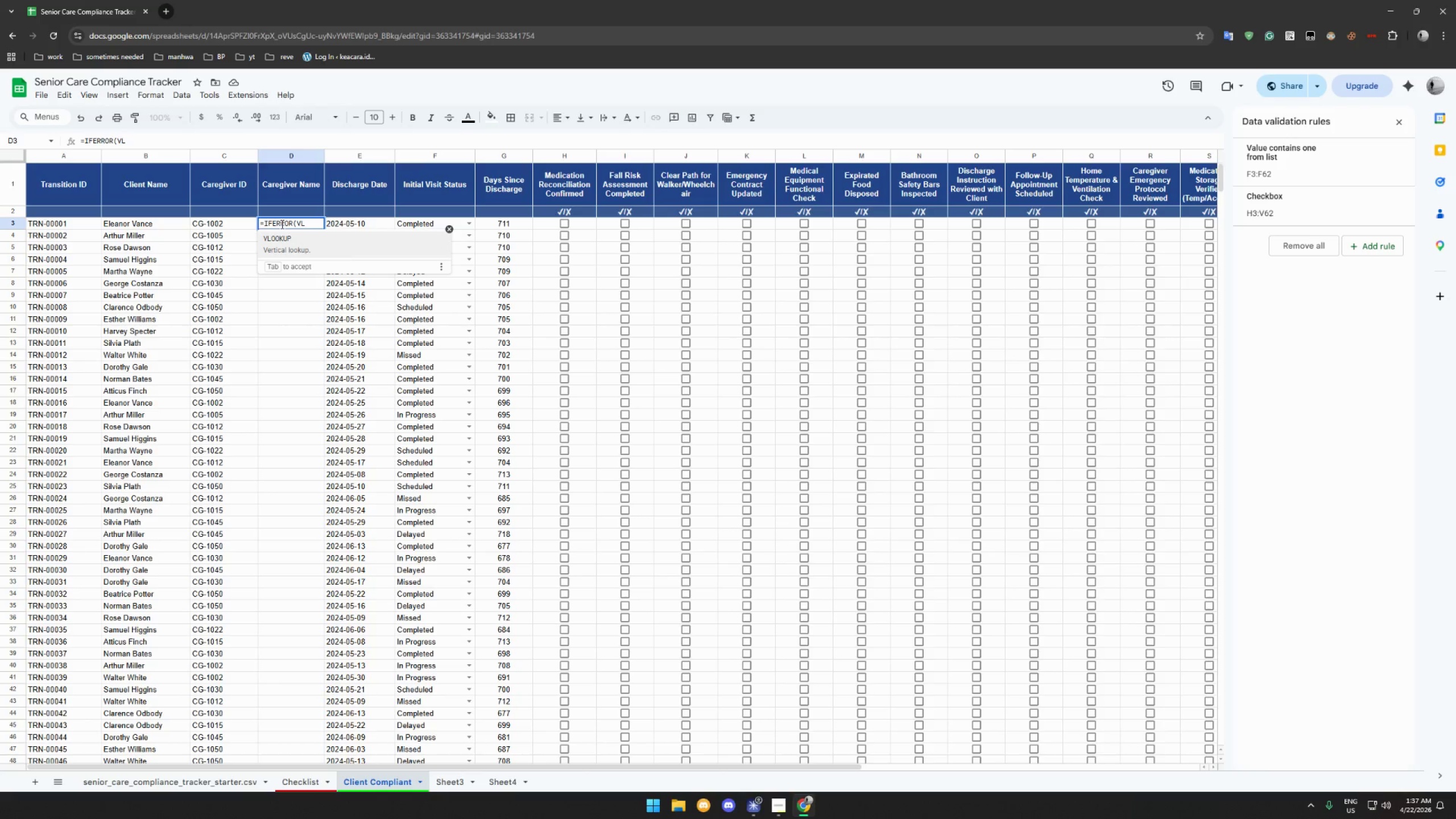 
key(Shift+Enter)
 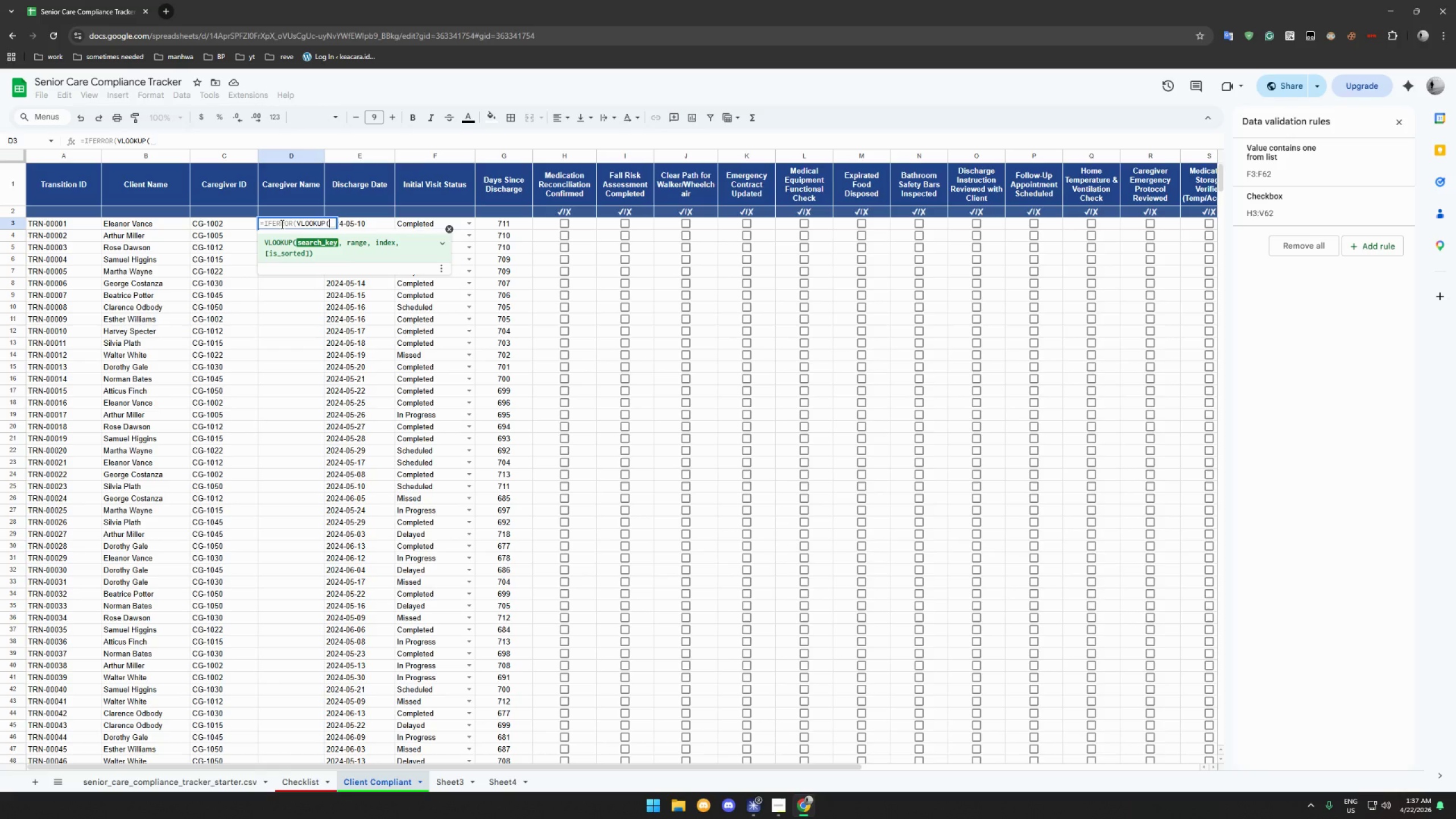 
type(C3)
 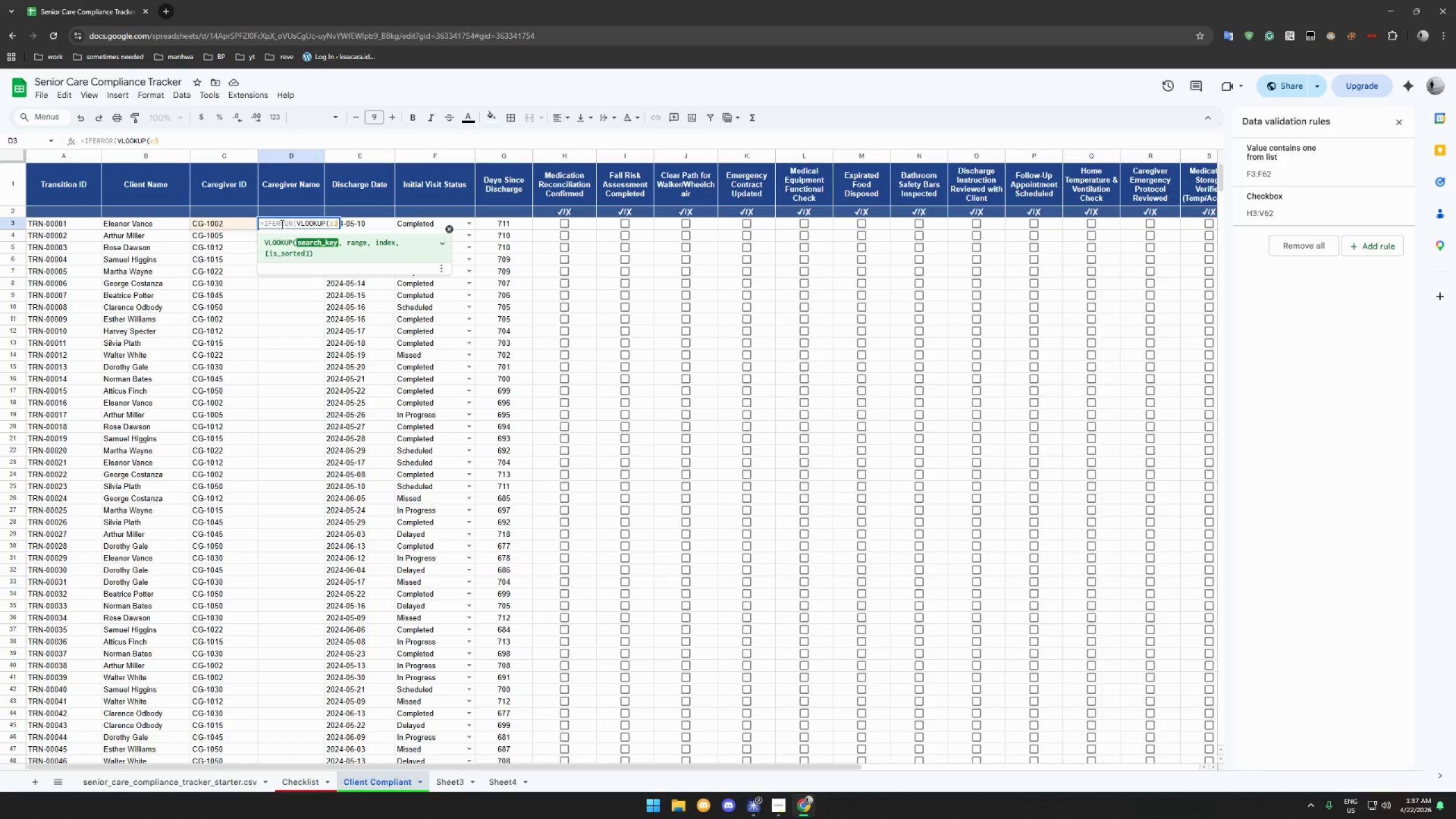 
wait(8.39)
 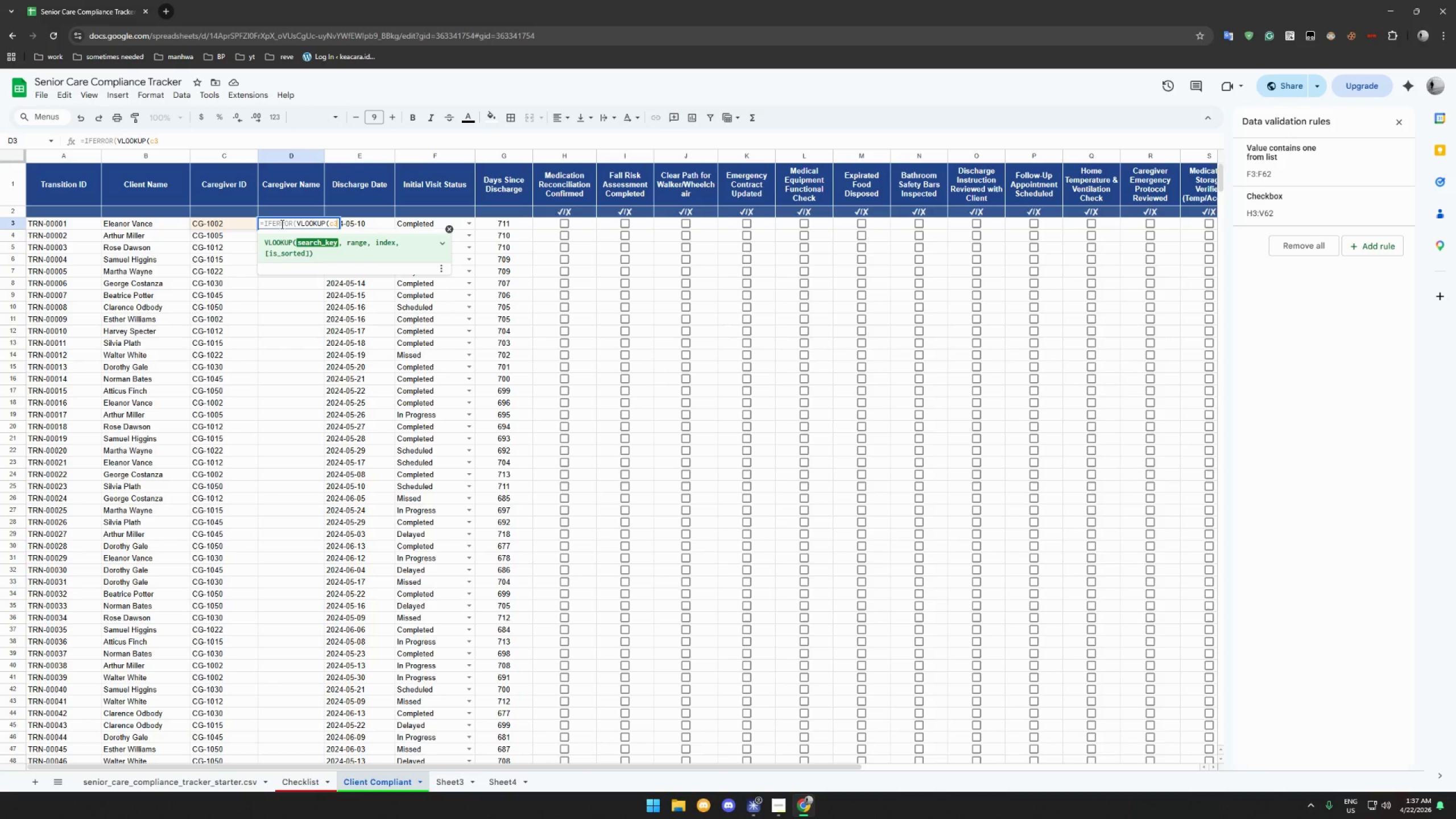 
type(,'c)
key(Backspace)
type(Checklist)
 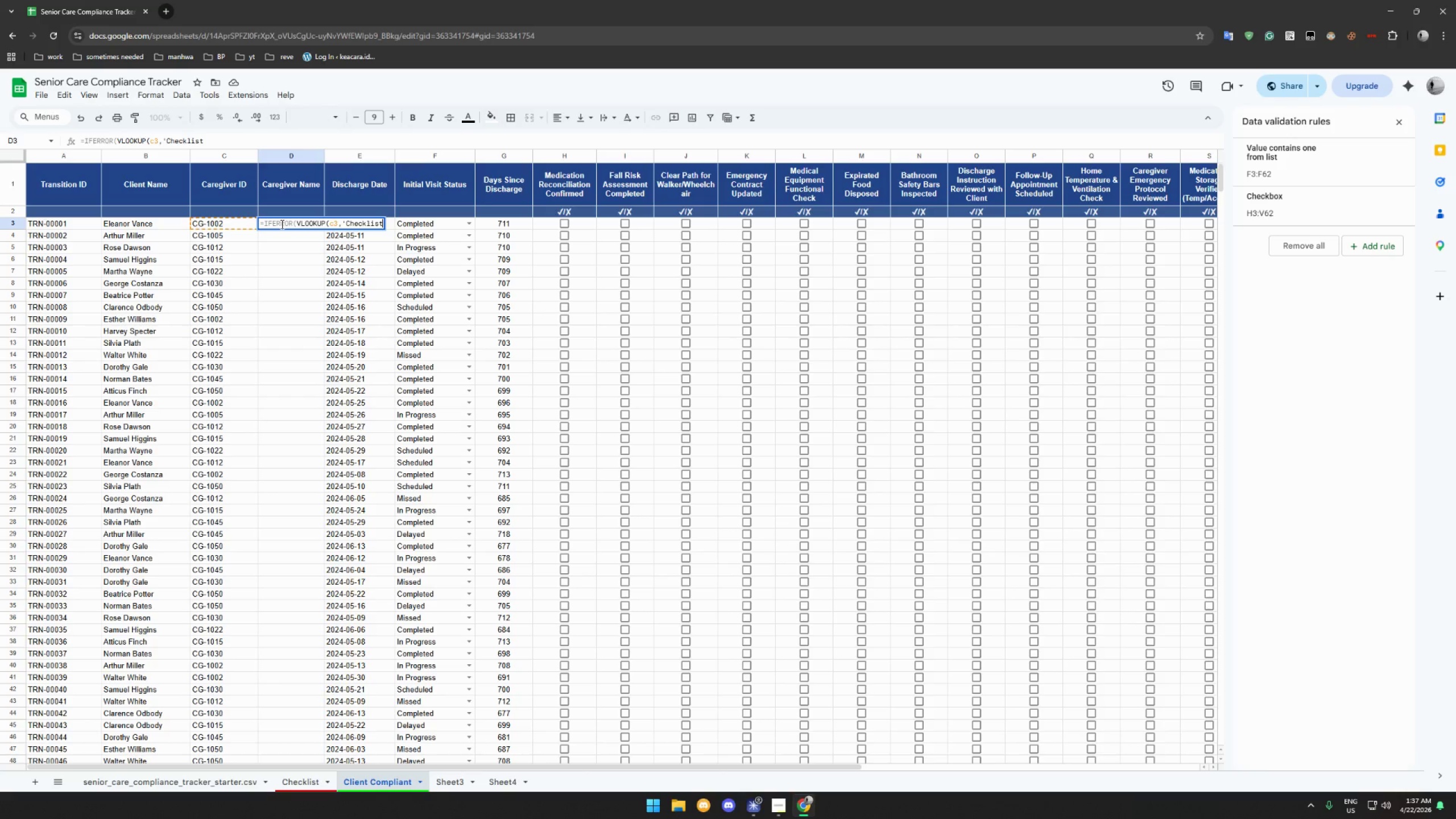 
type('!$F$2)
 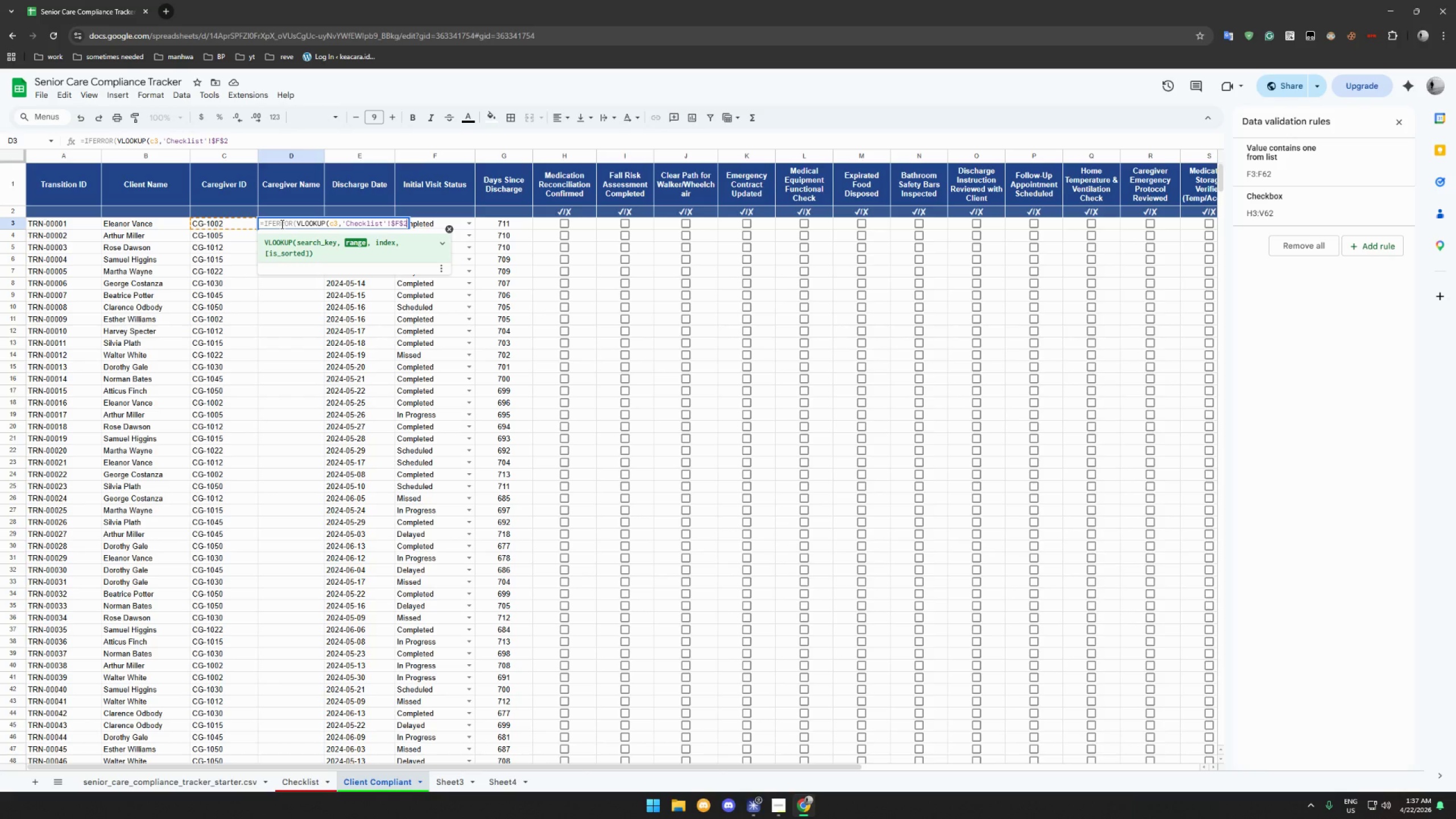 
hold_key(key=ShiftLeft, duration=0.39)
 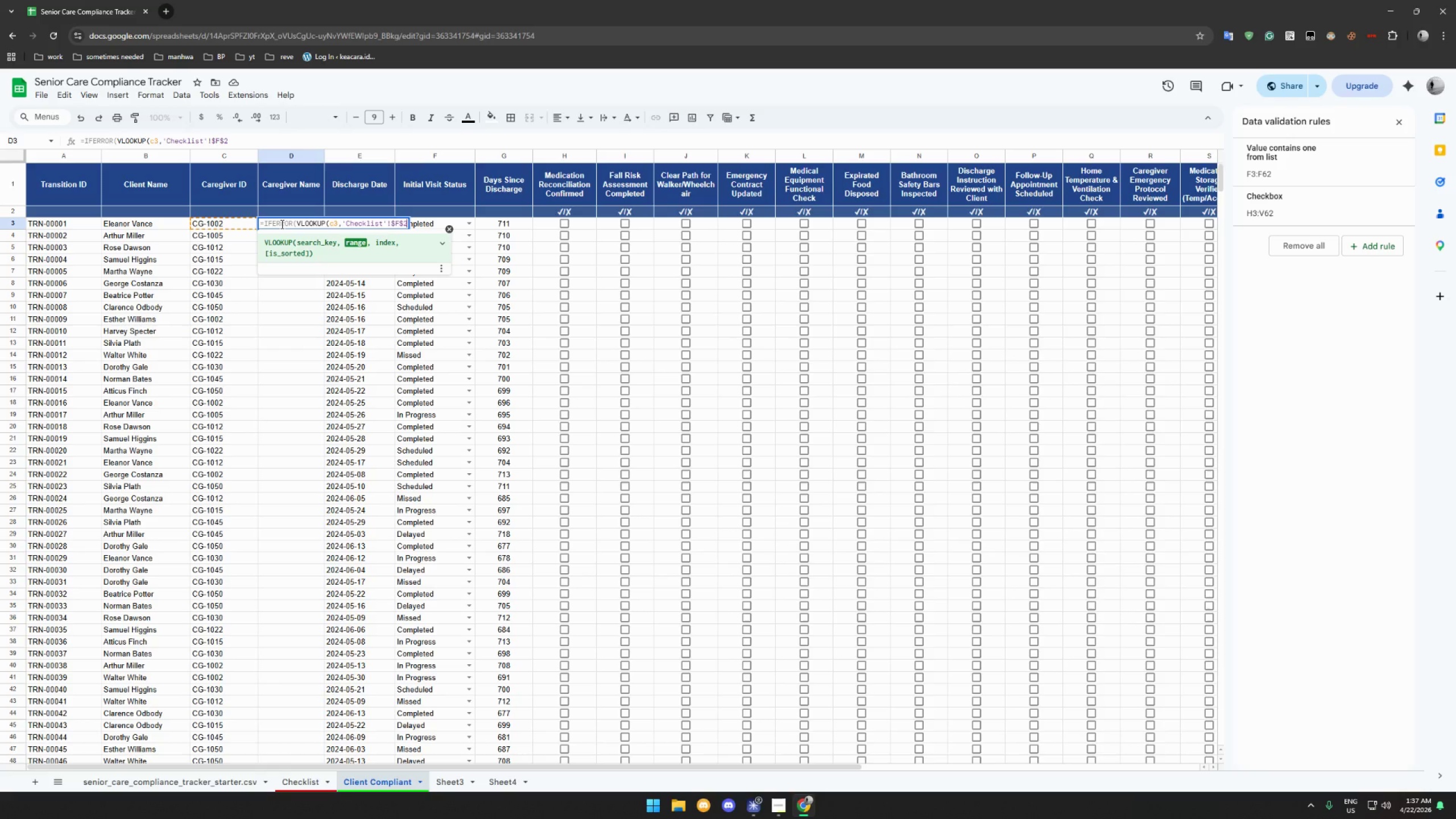 
key(Shift+Semicolon)
 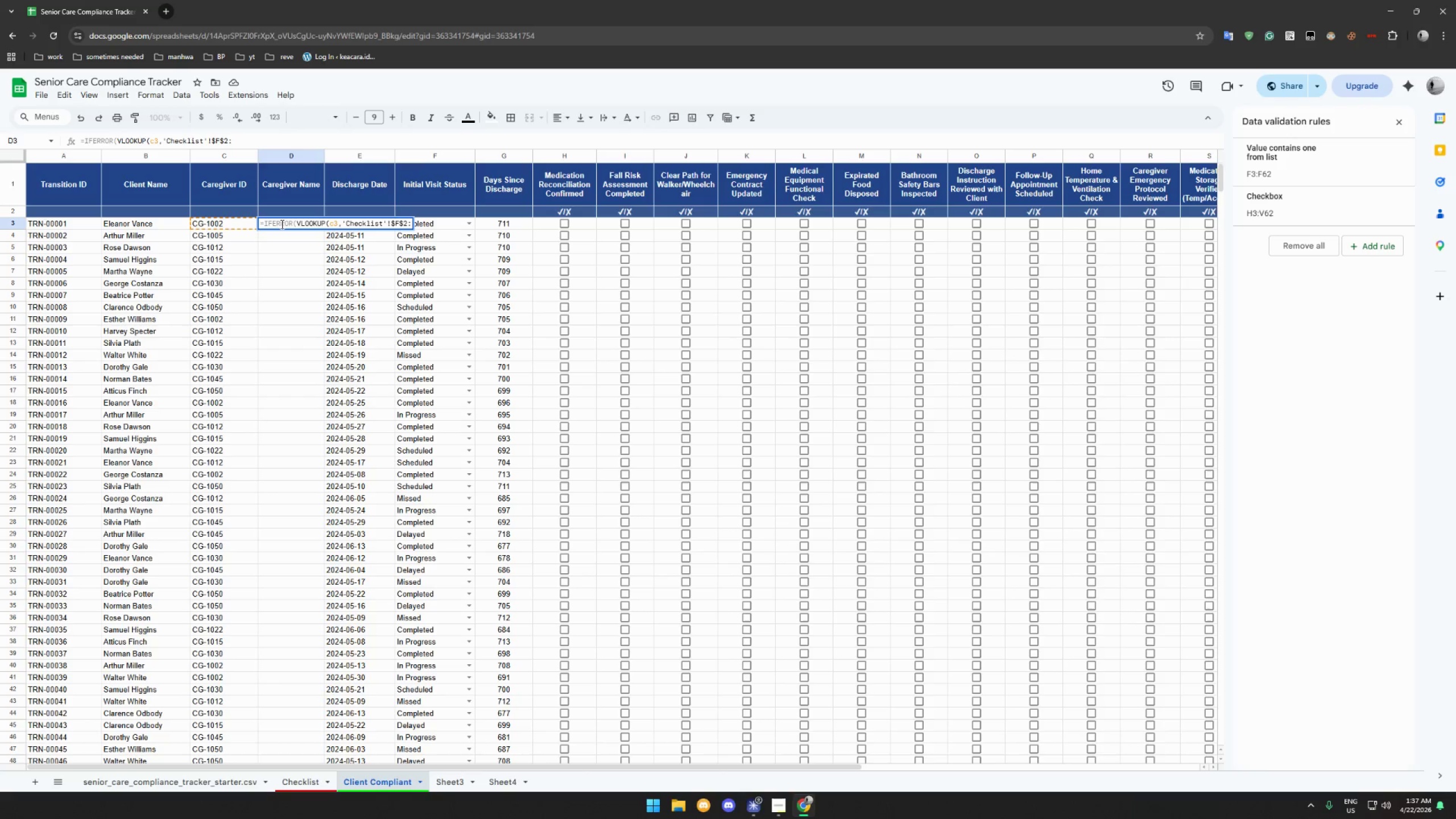 
hold_key(key=ShiftLeft, duration=1.54)
 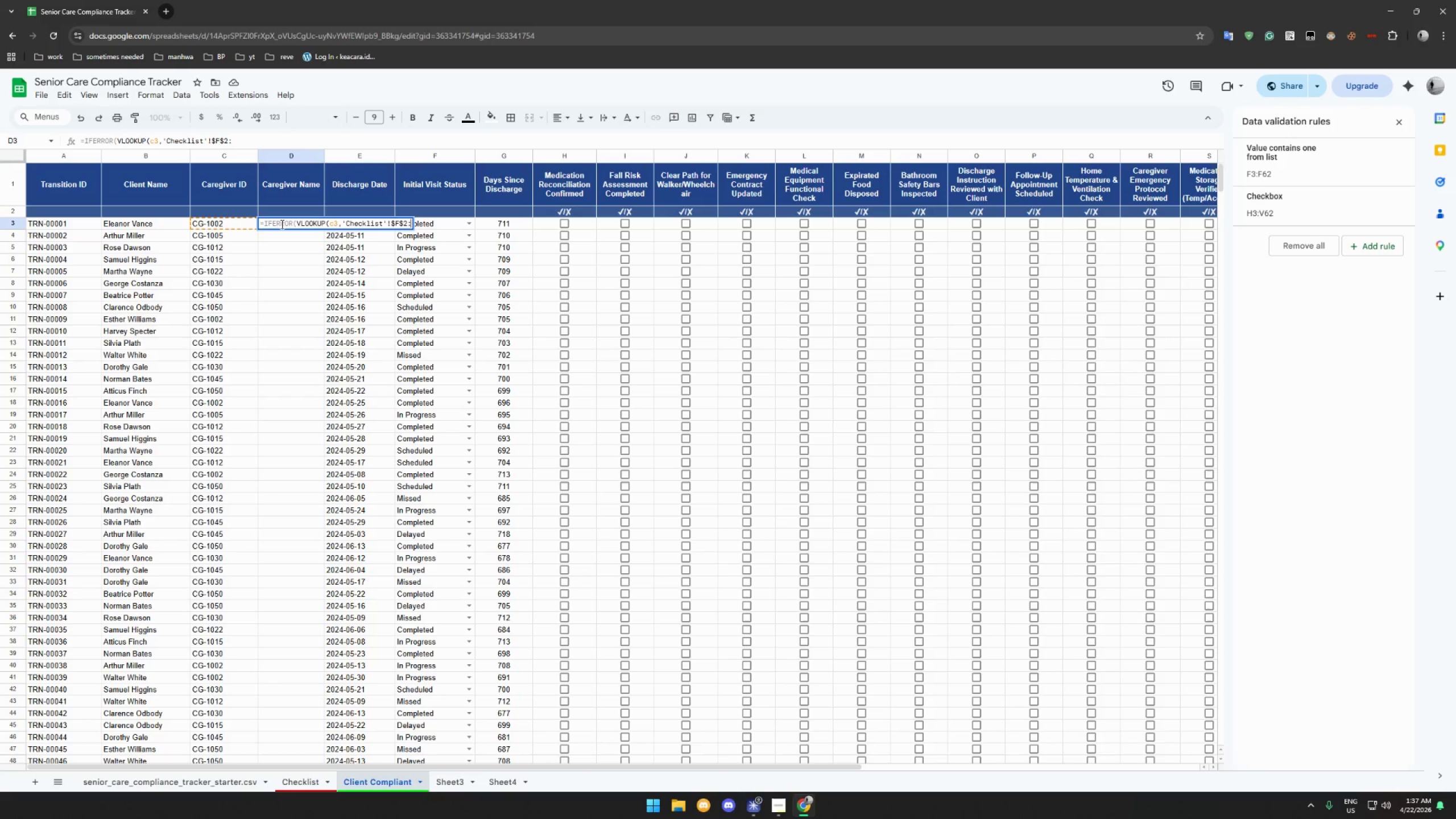 
type(G$9,2,FALSE)
 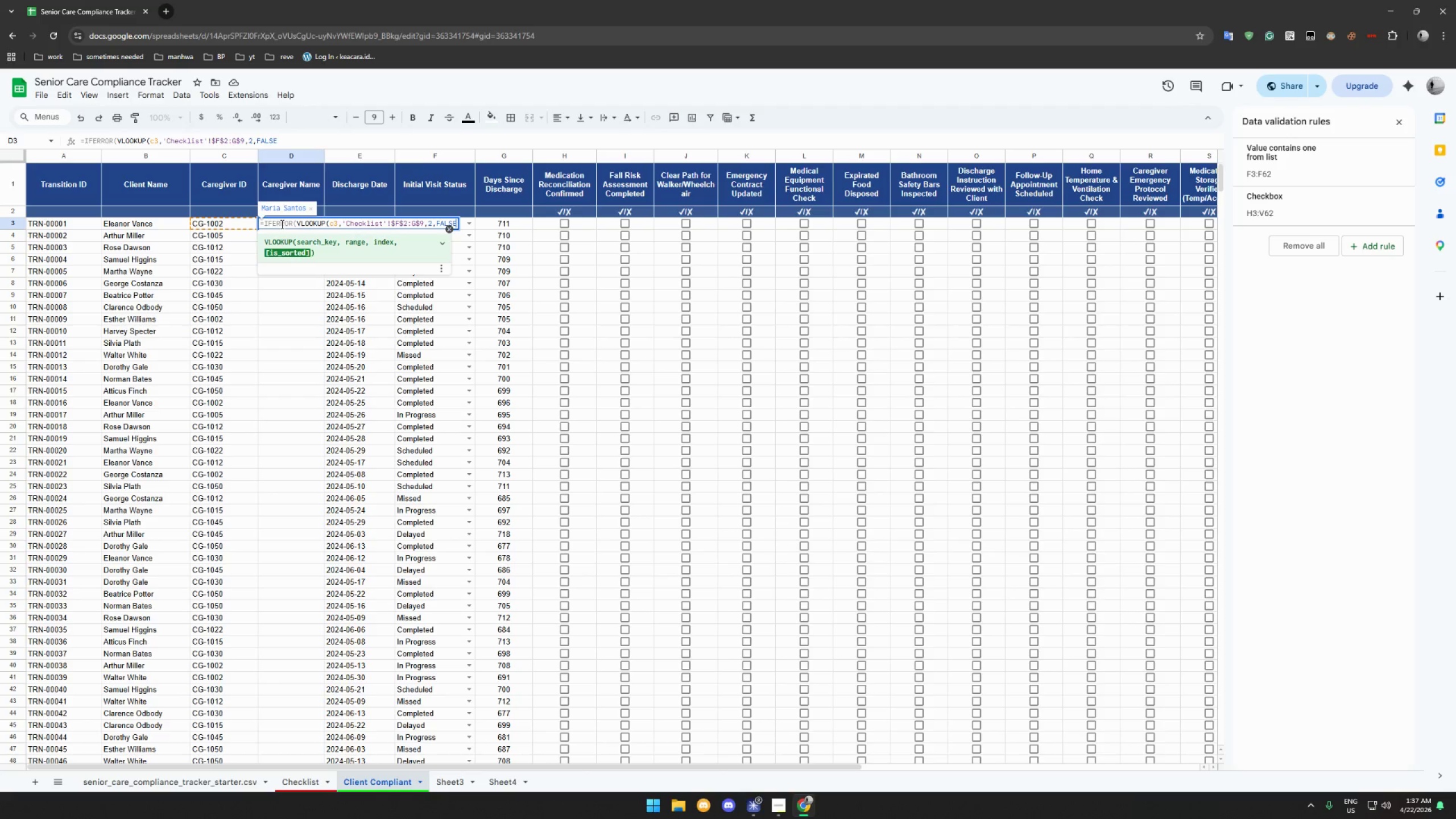 
key(Period)
 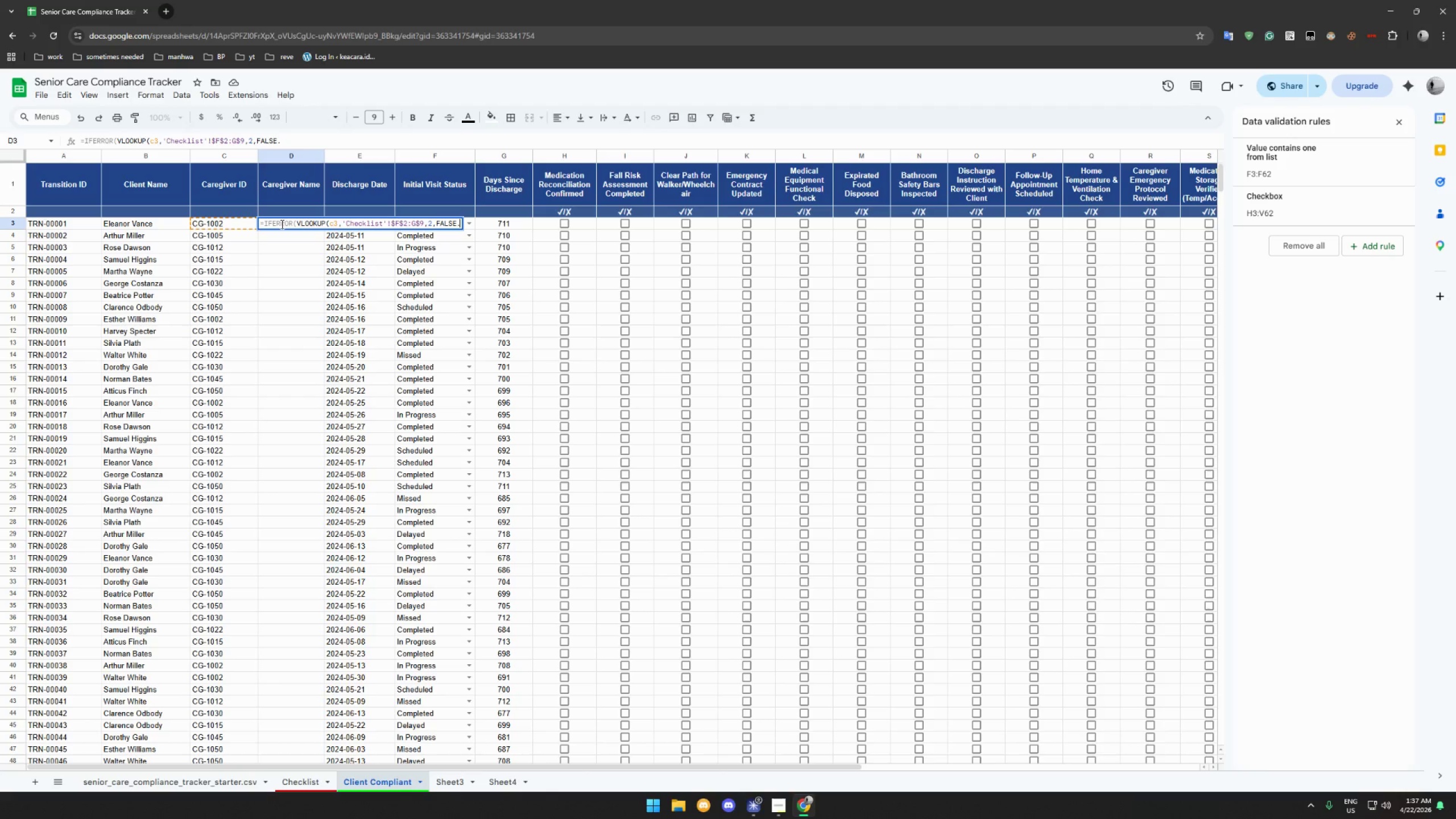 
key(Shift+Quote)
 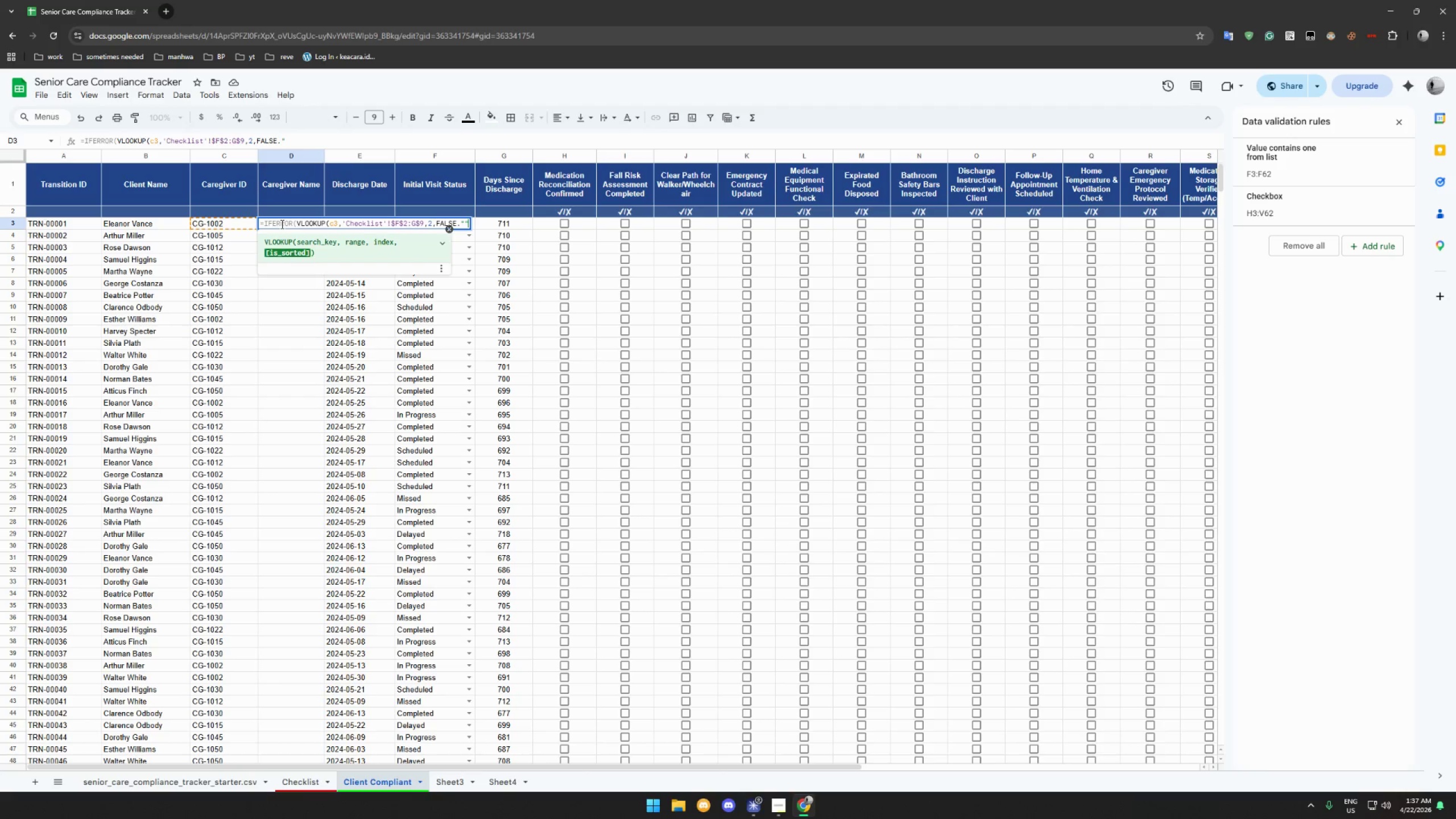 
key(Shift+Quote)
 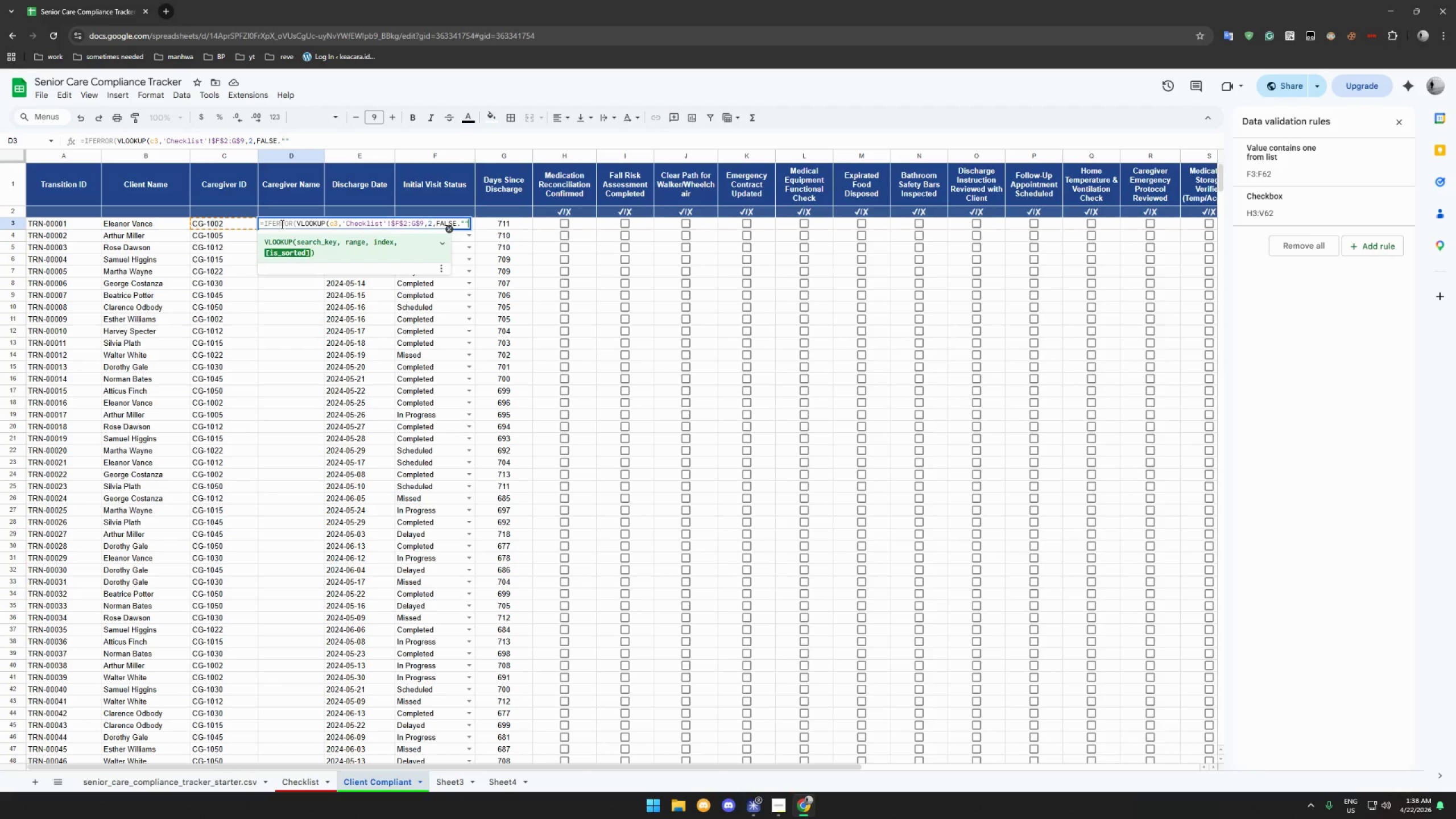 
key(Shift+0)
 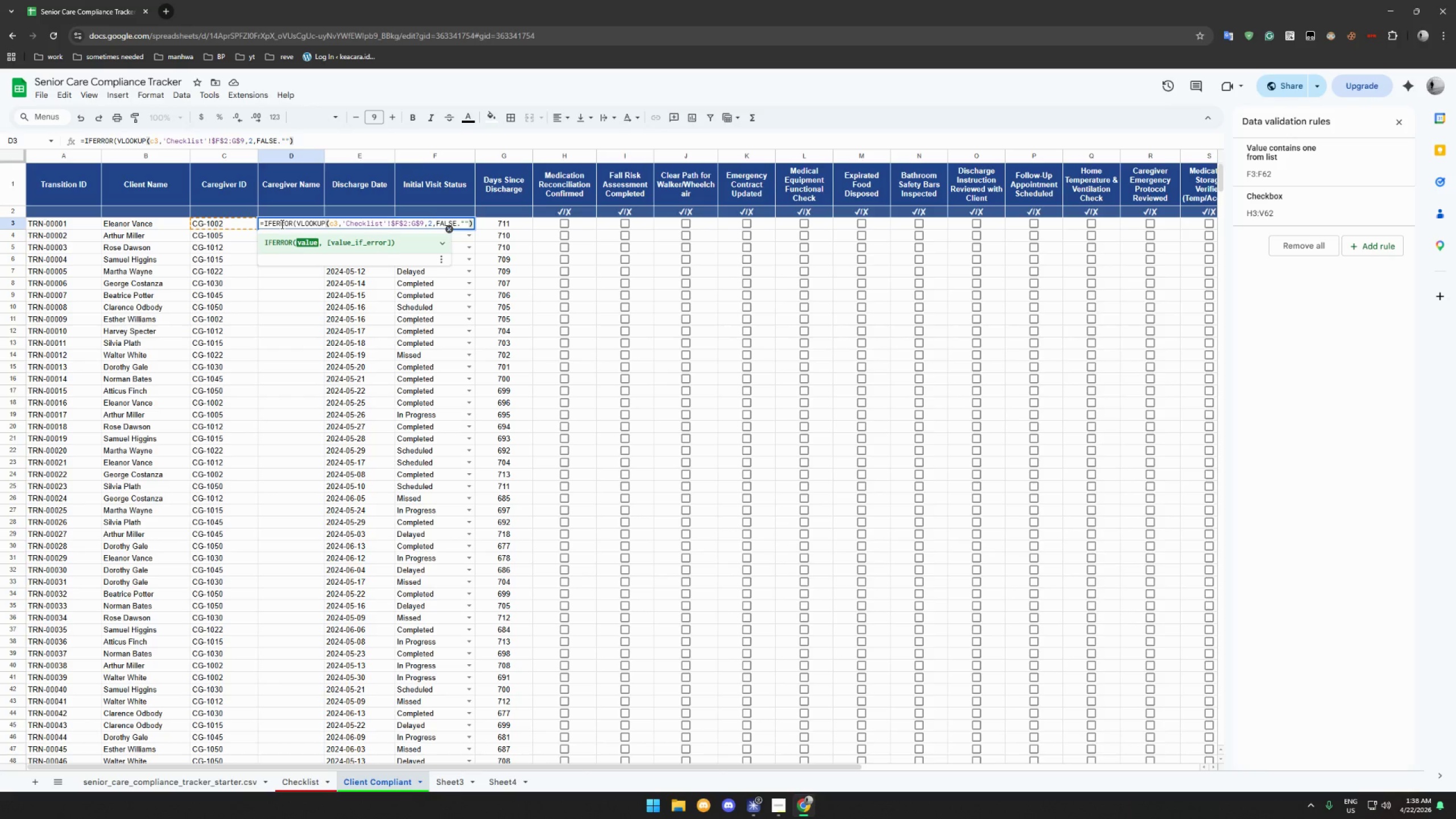 
key(Enter)
 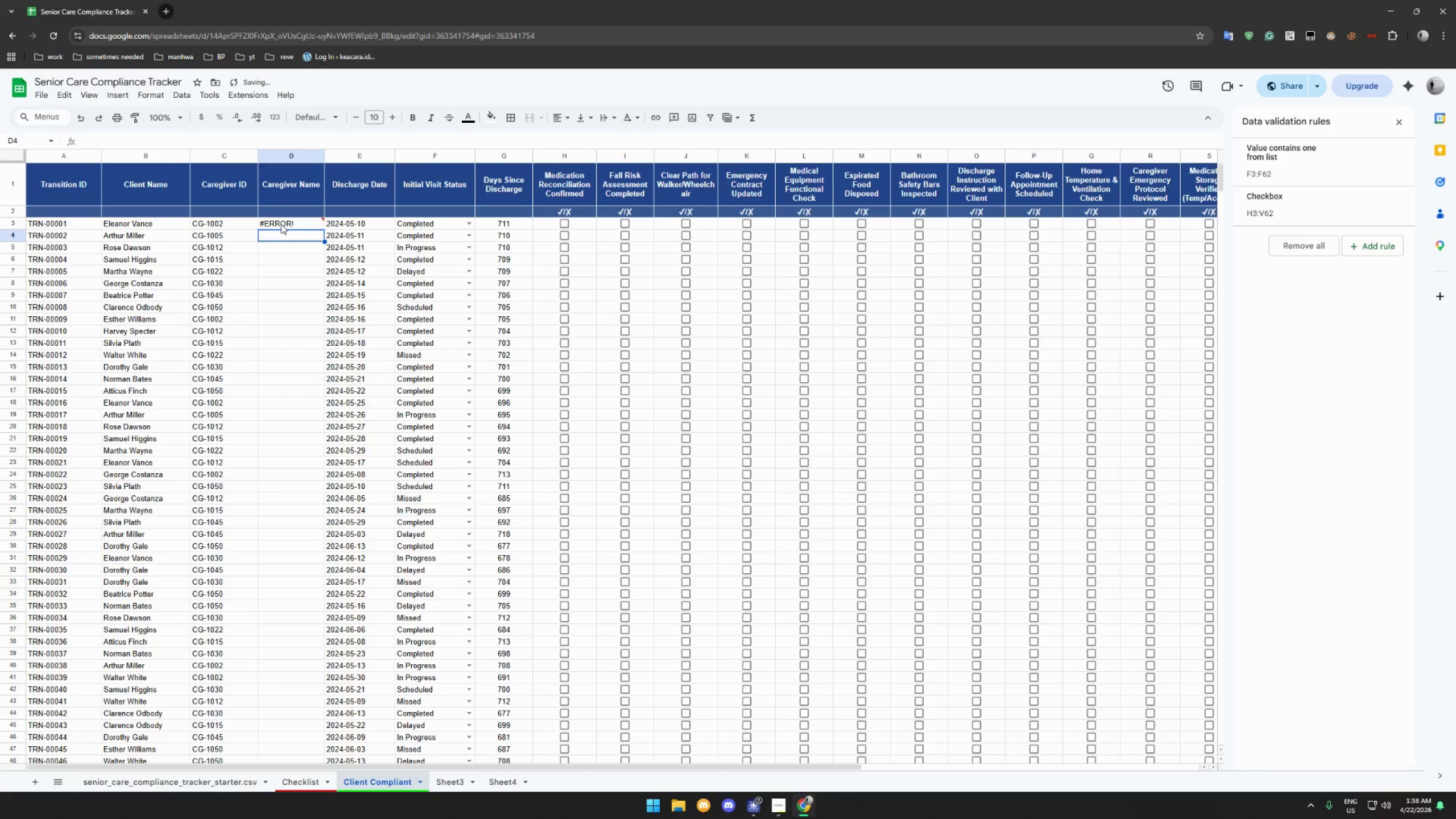 
left_click([281, 224])
 